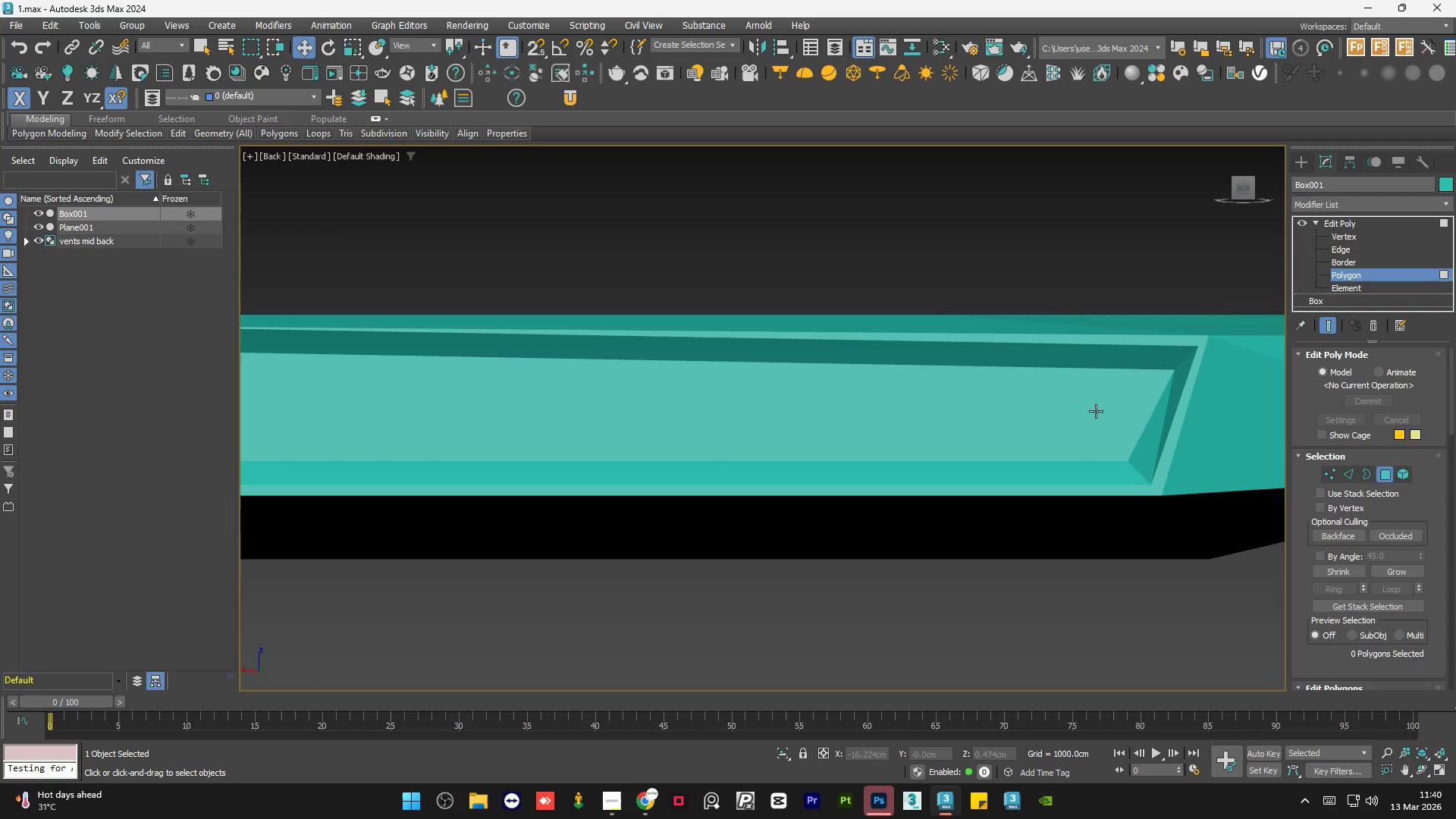 
hold_key(key=AltLeft, duration=0.94)
 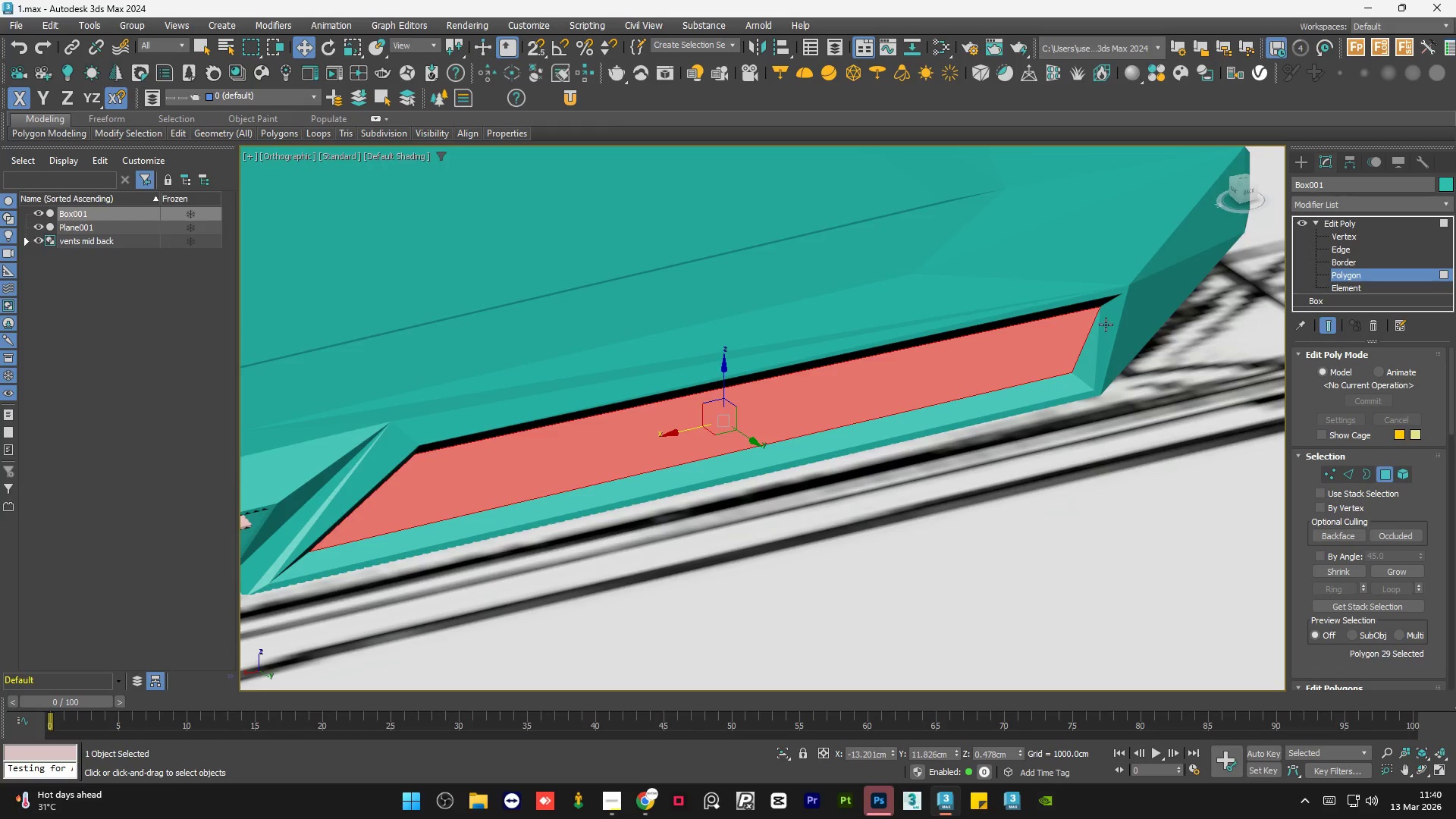 
scroll: coordinate [1127, 447], scroll_direction: down, amount: 1.0
 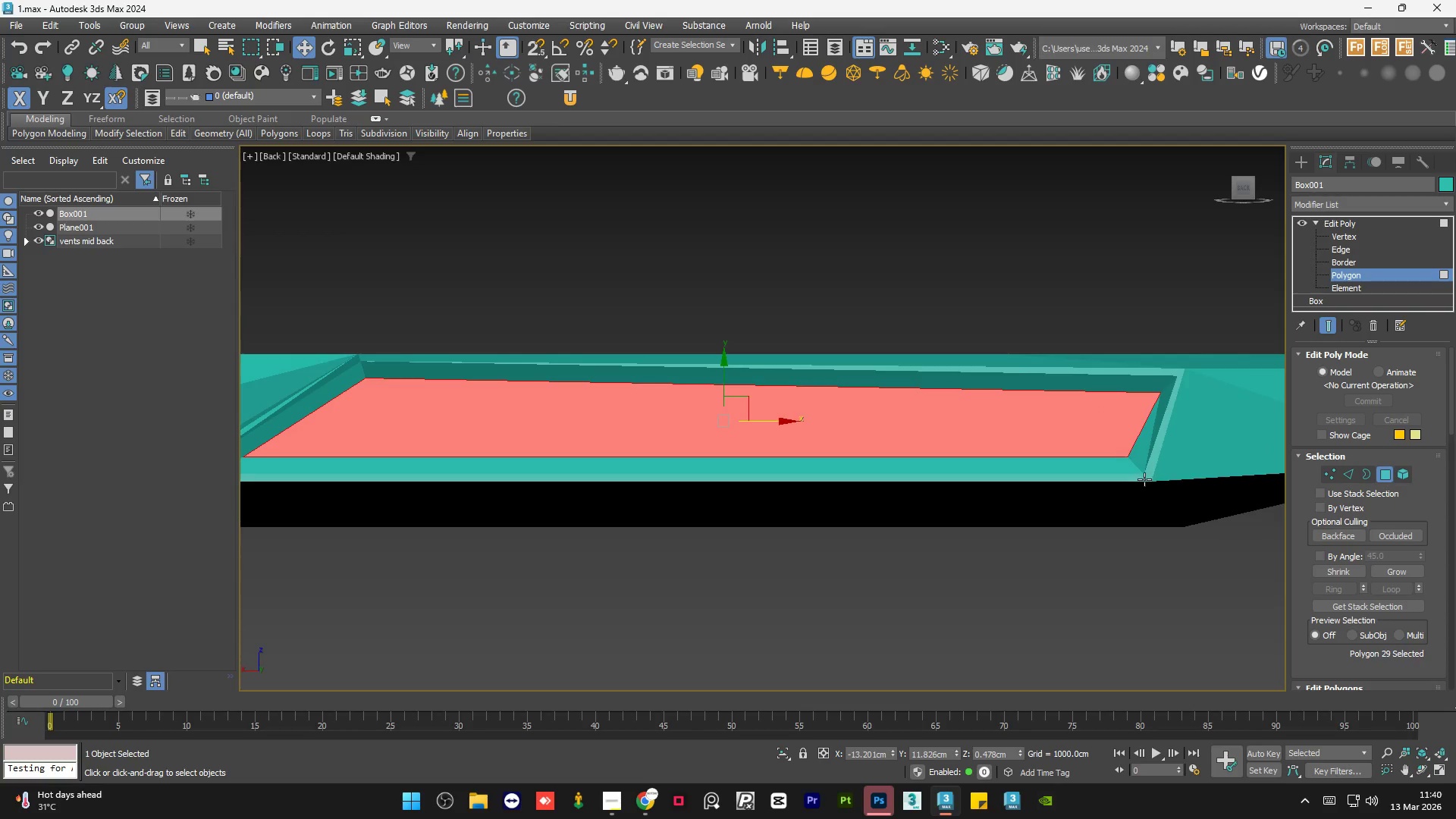 
hold_key(key=ControlLeft, duration=0.39)
 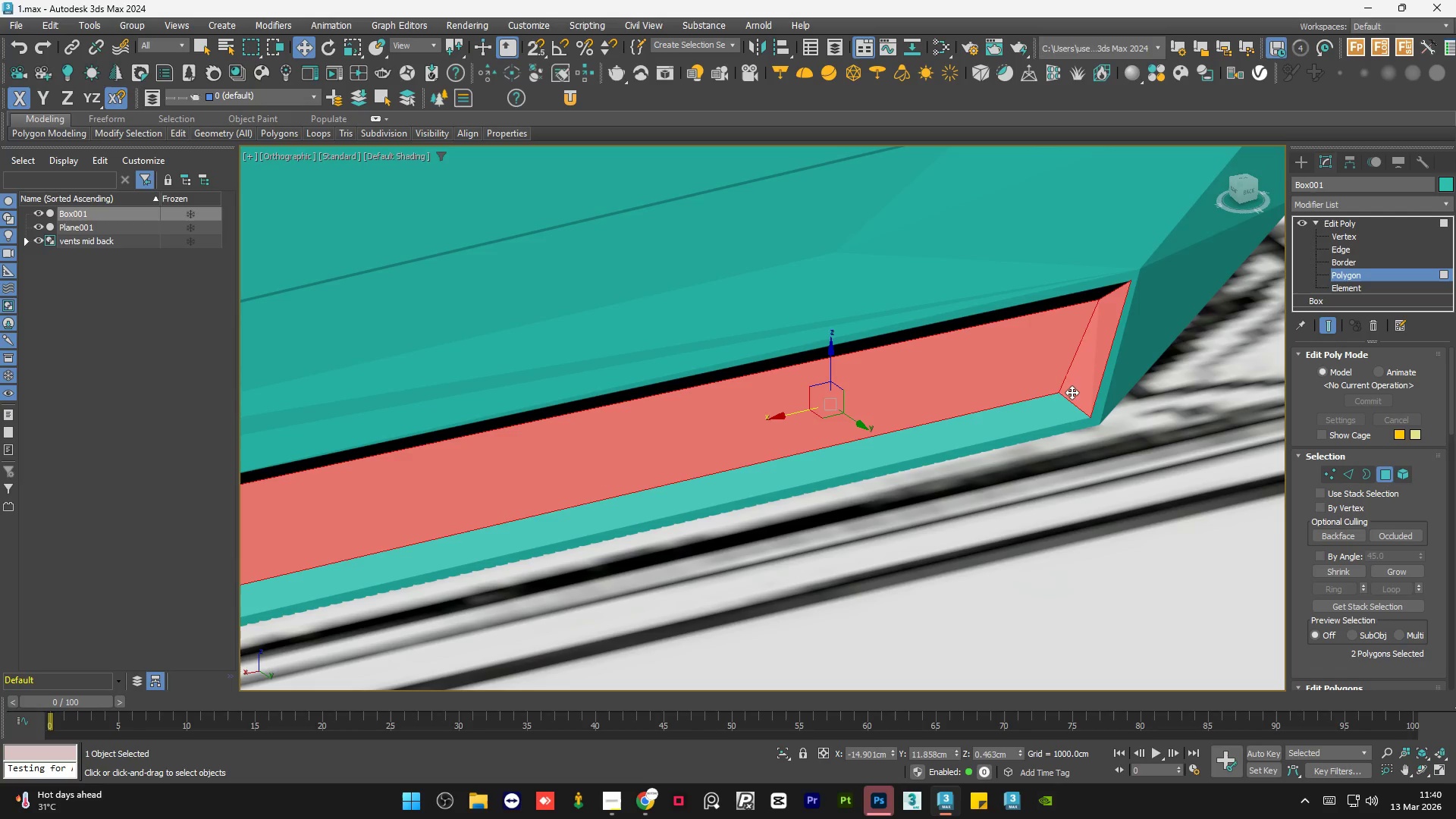 
scroll: coordinate [1103, 324], scroll_direction: up, amount: 1.0
 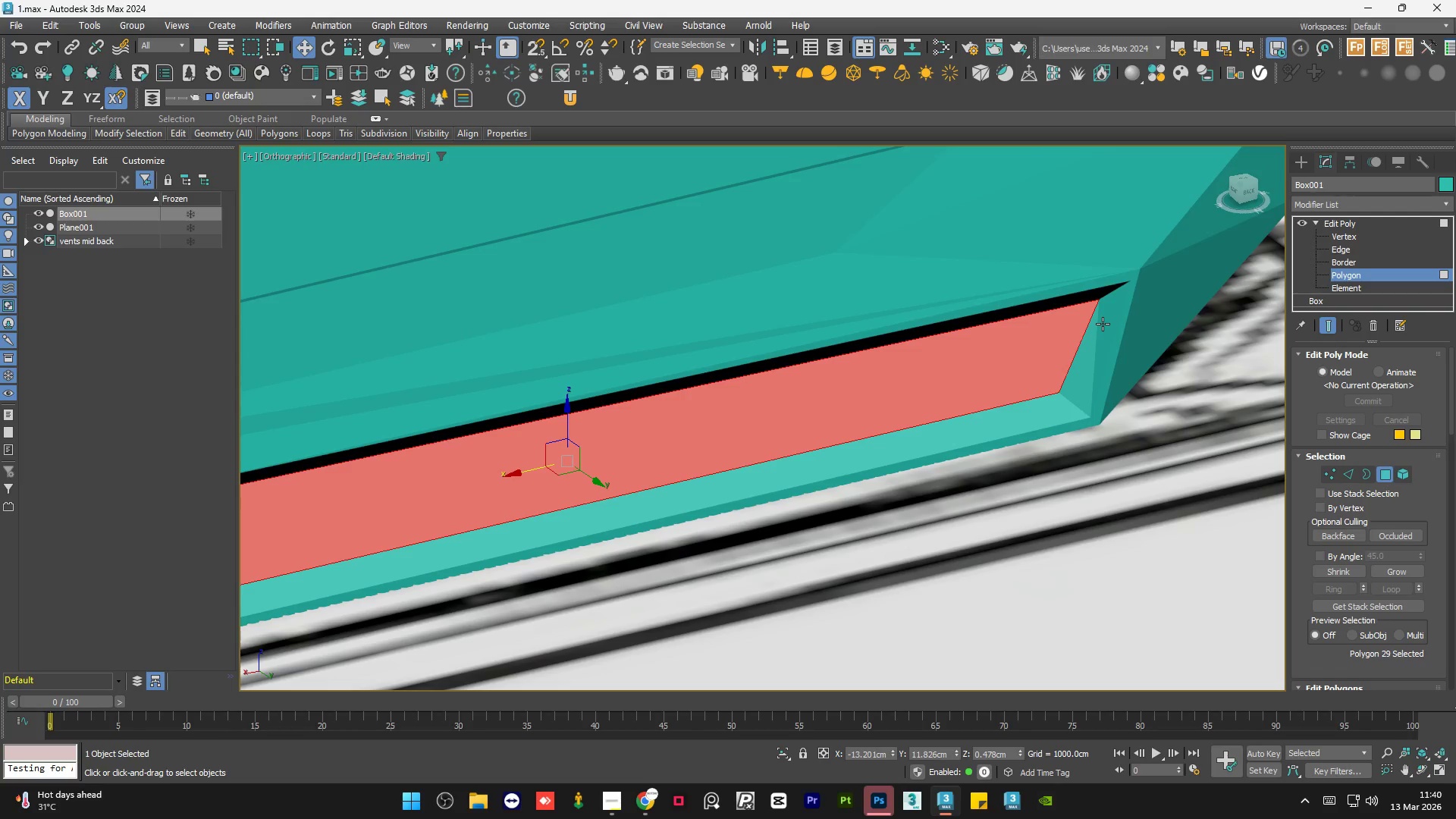 
left_click([1103, 324])
 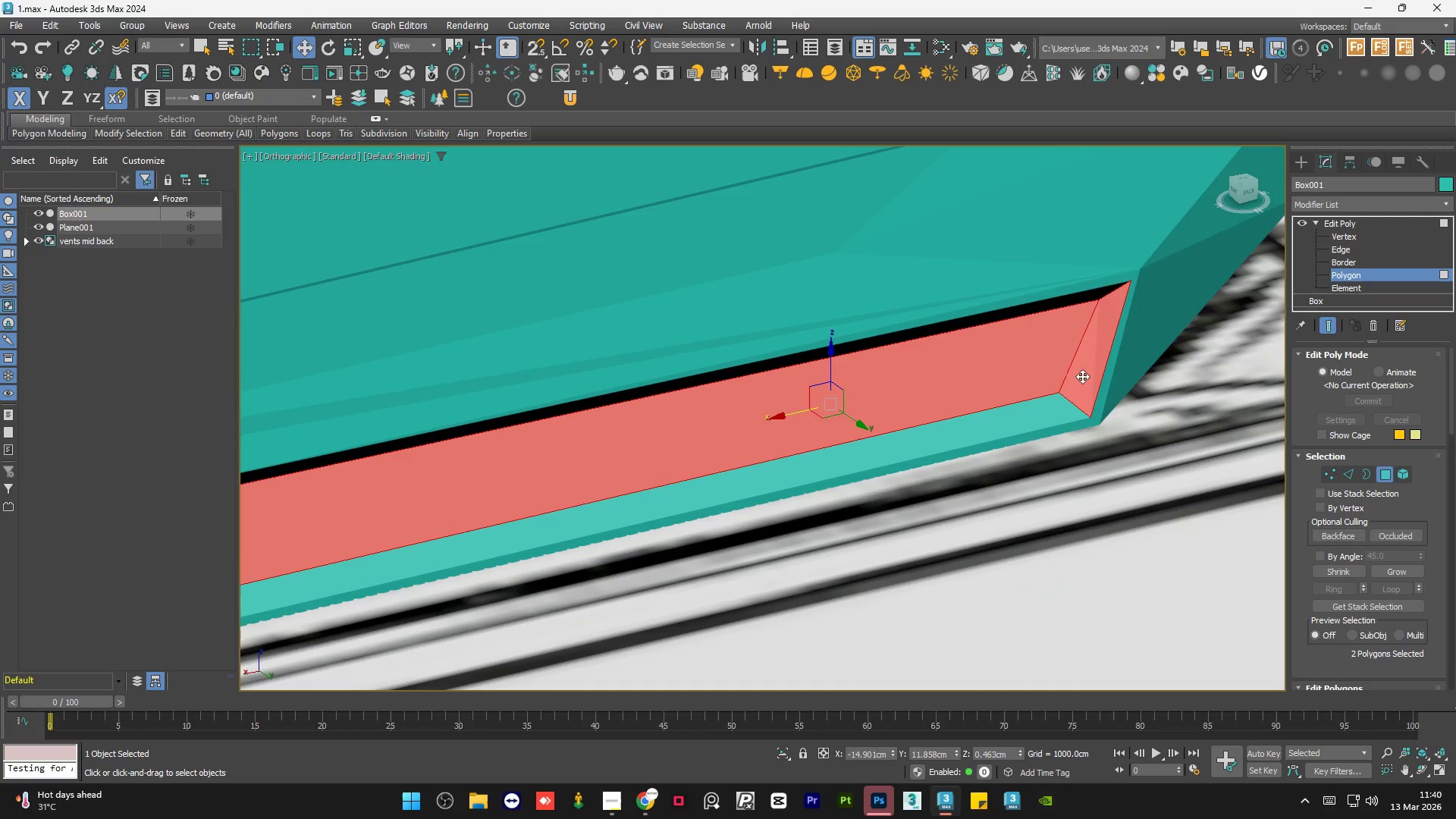 
hold_key(key=ControlLeft, duration=0.56)
left_click([1050, 405])
 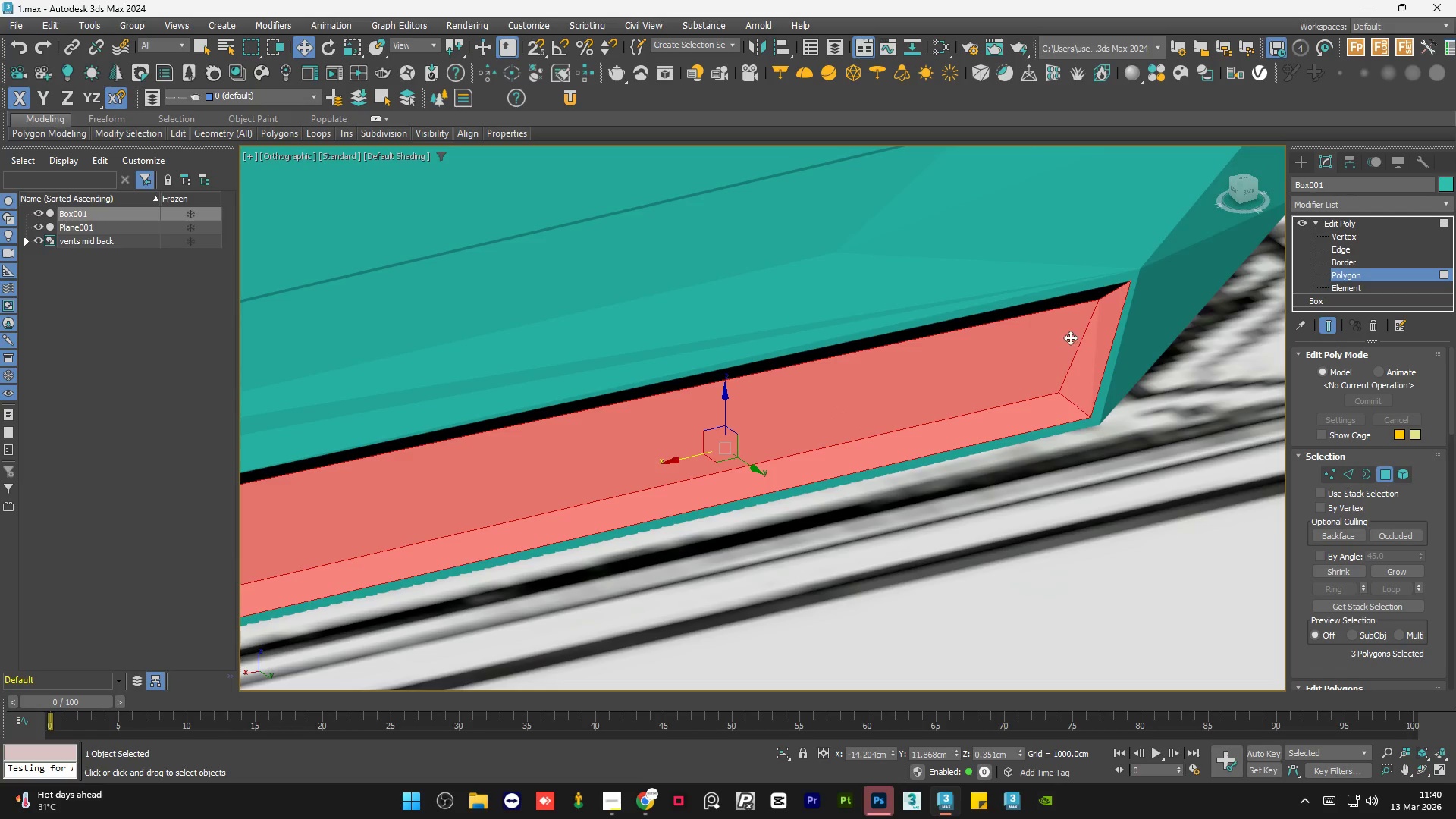 
hold_key(key=ControlLeft, duration=0.94)
 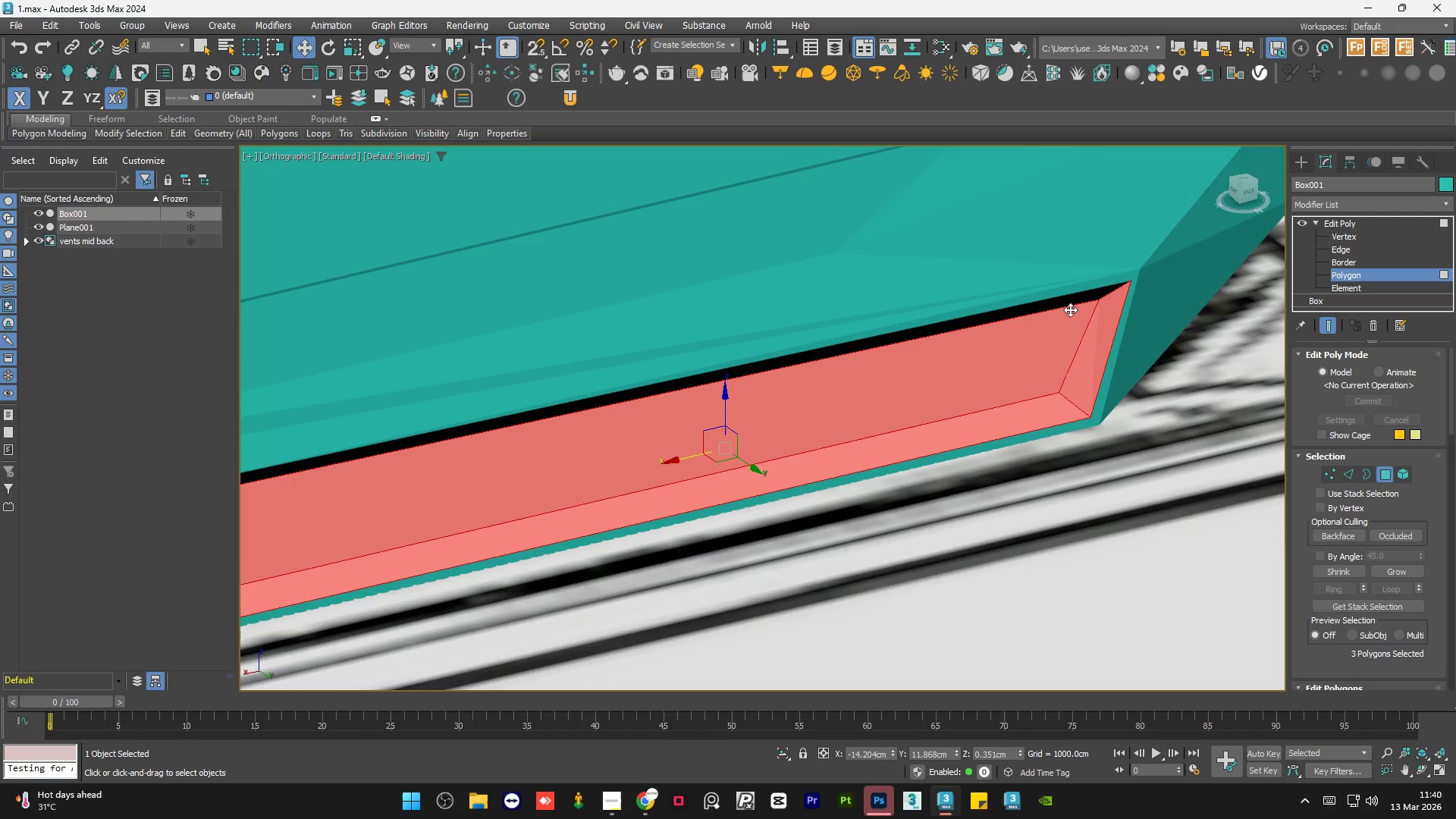 
key(Alt+AltLeft)
 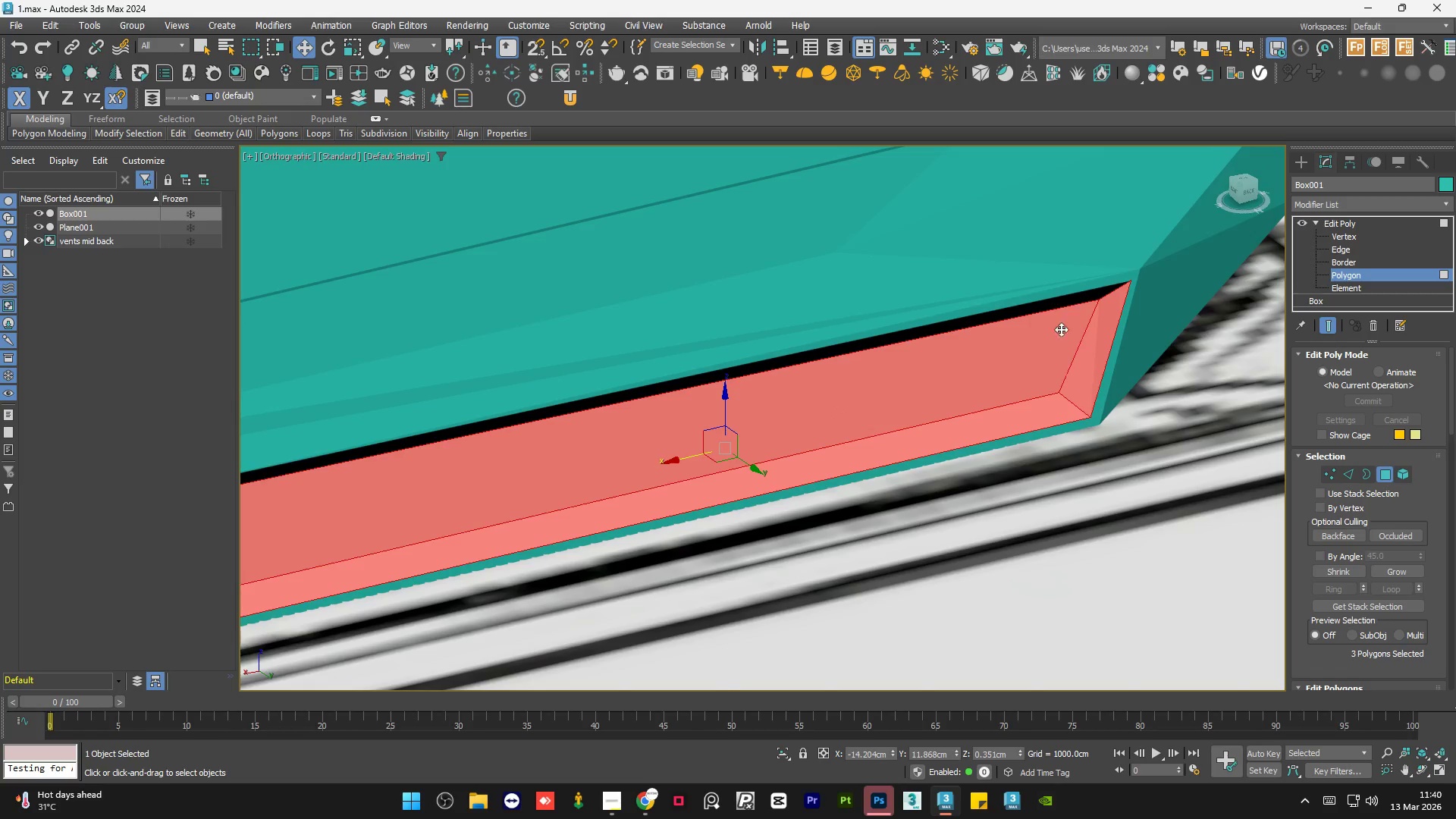 
hold_key(key=AltLeft, duration=1.44)
 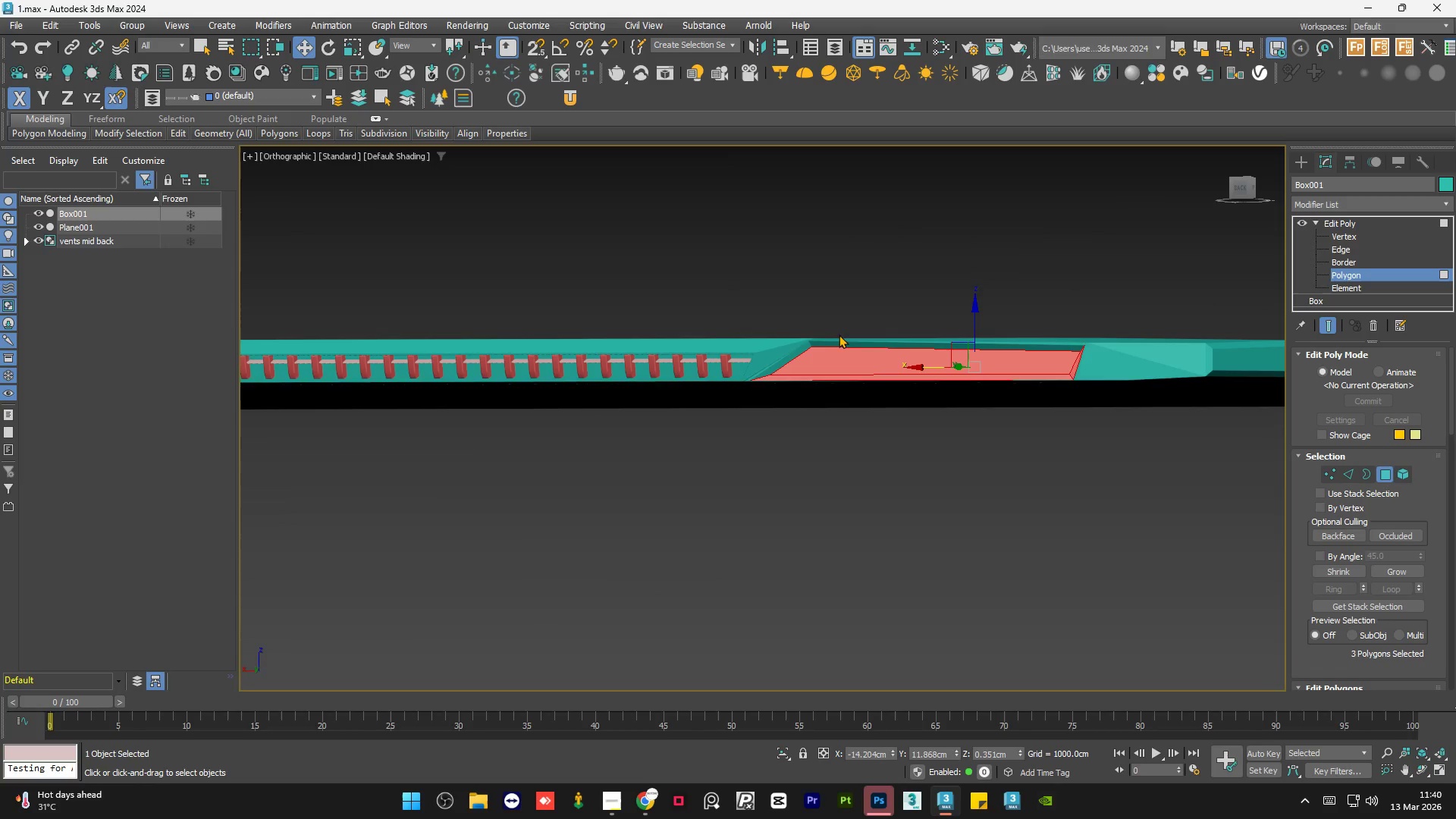 
scroll: coordinate [1057, 347], scroll_direction: down, amount: 4.0
 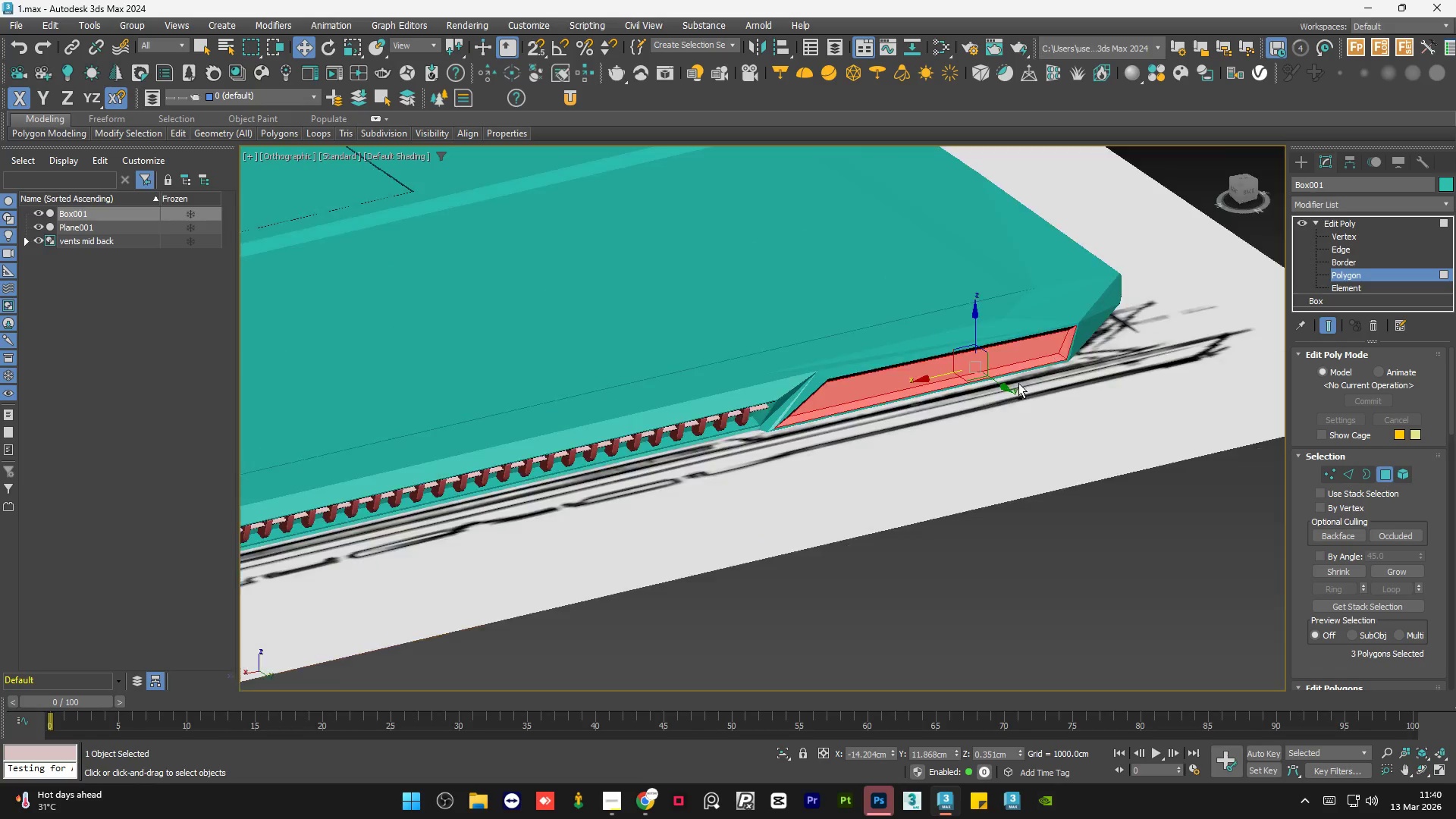 
hold_key(key=ControlLeft, duration=0.55)
 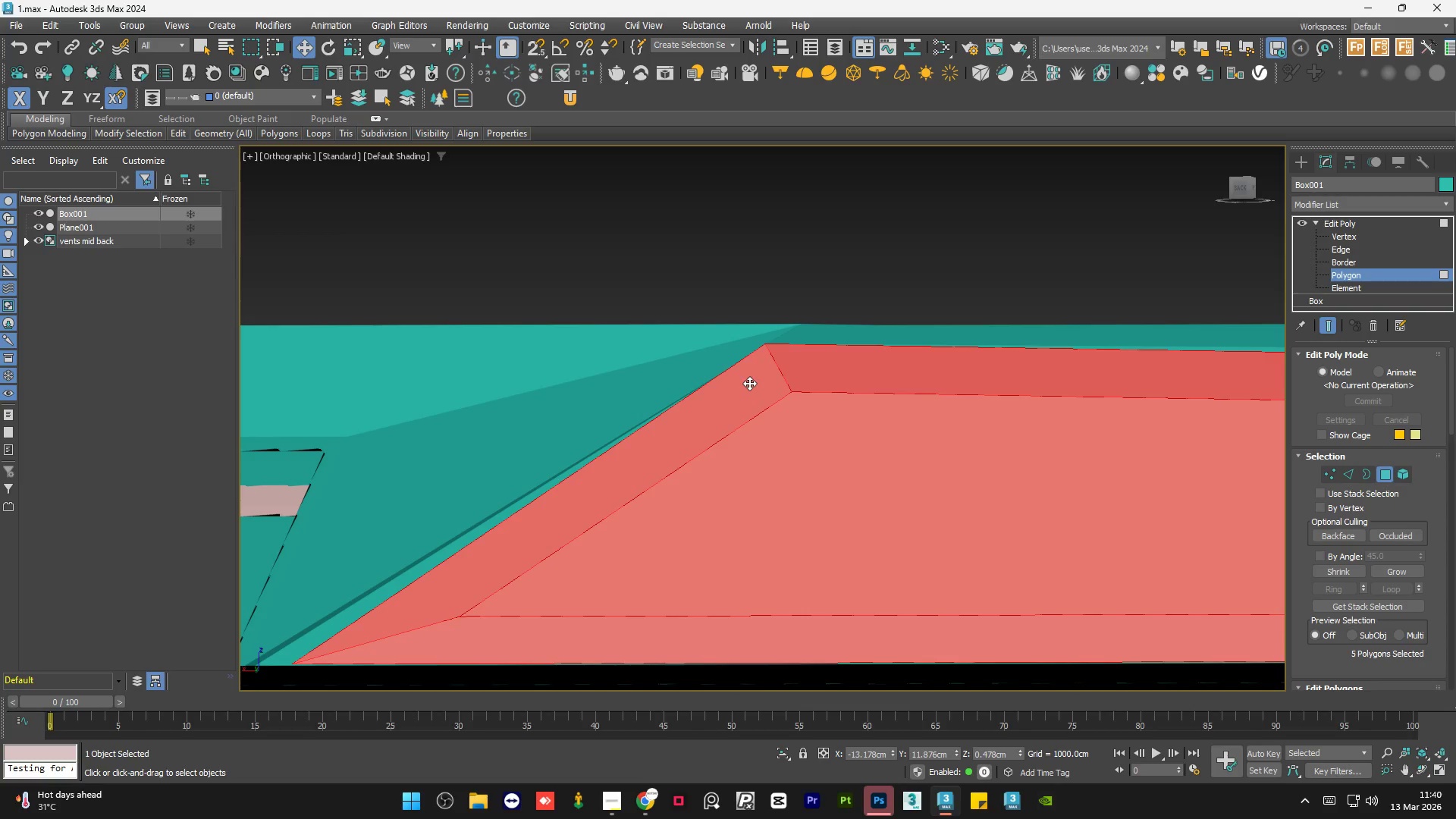 
scroll: coordinate [815, 336], scroll_direction: up, amount: 6.0
 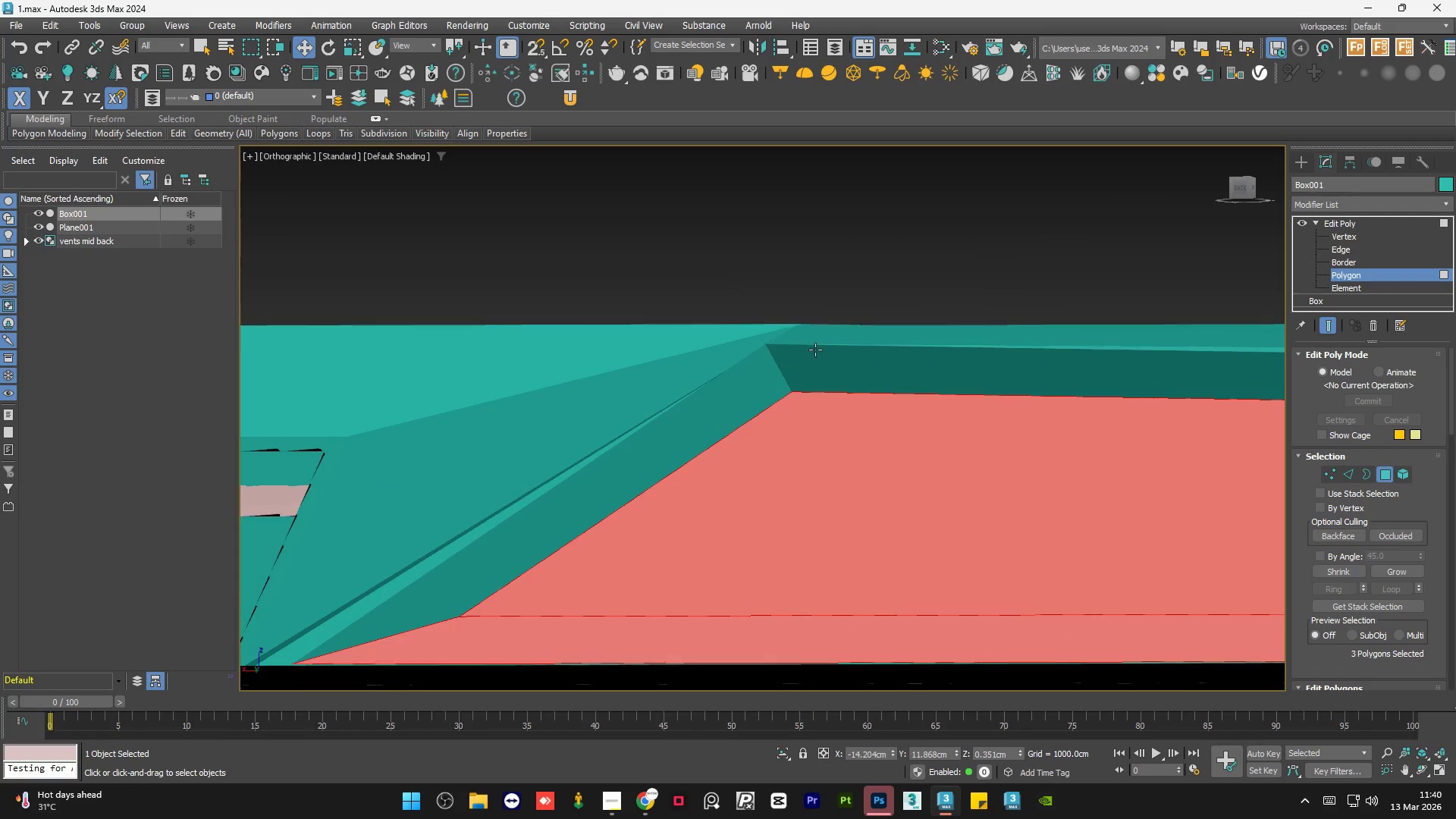 
left_click([817, 354])
 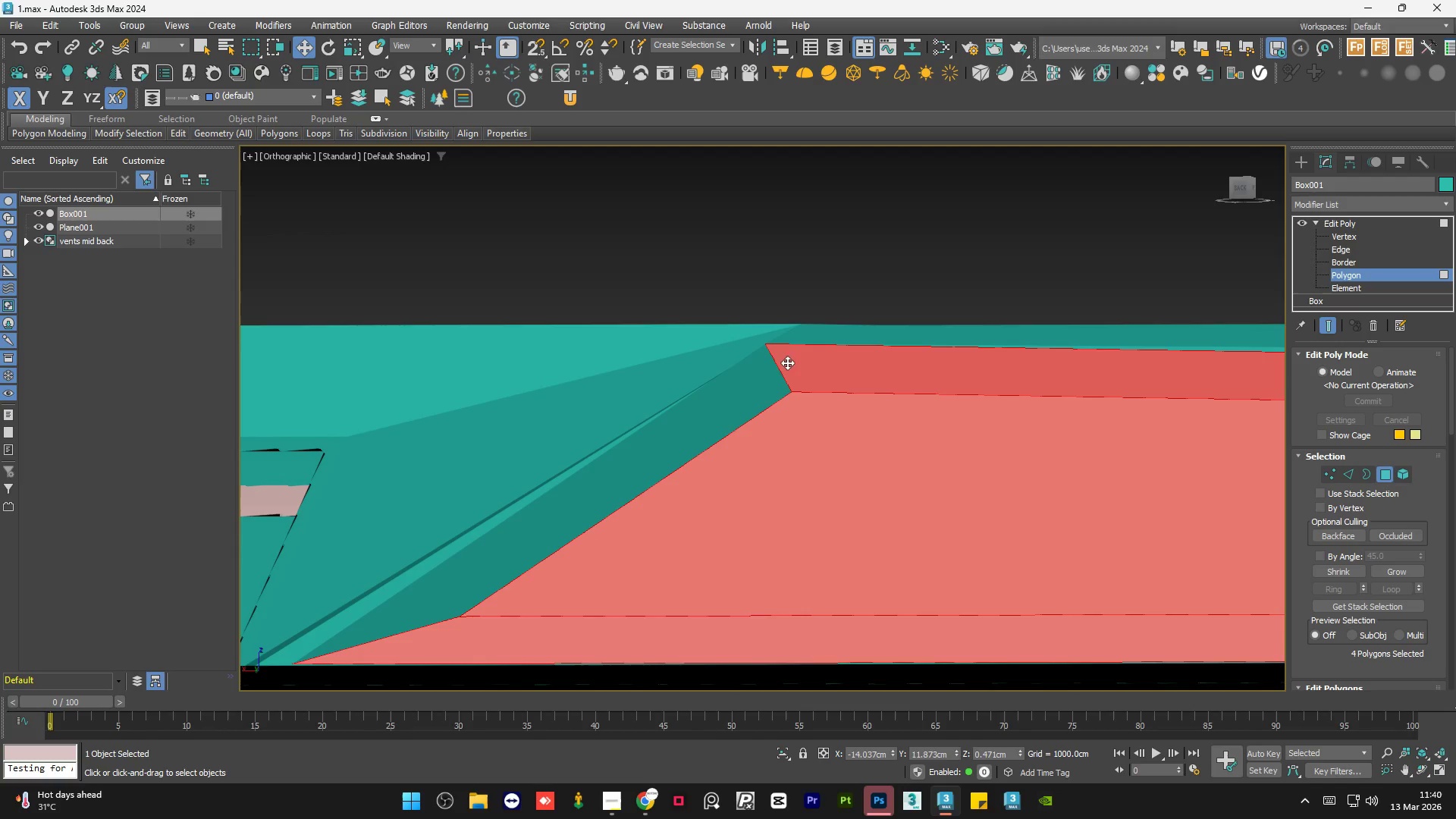 
hold_key(key=ControlLeft, duration=0.39)
left_click([749, 383])
 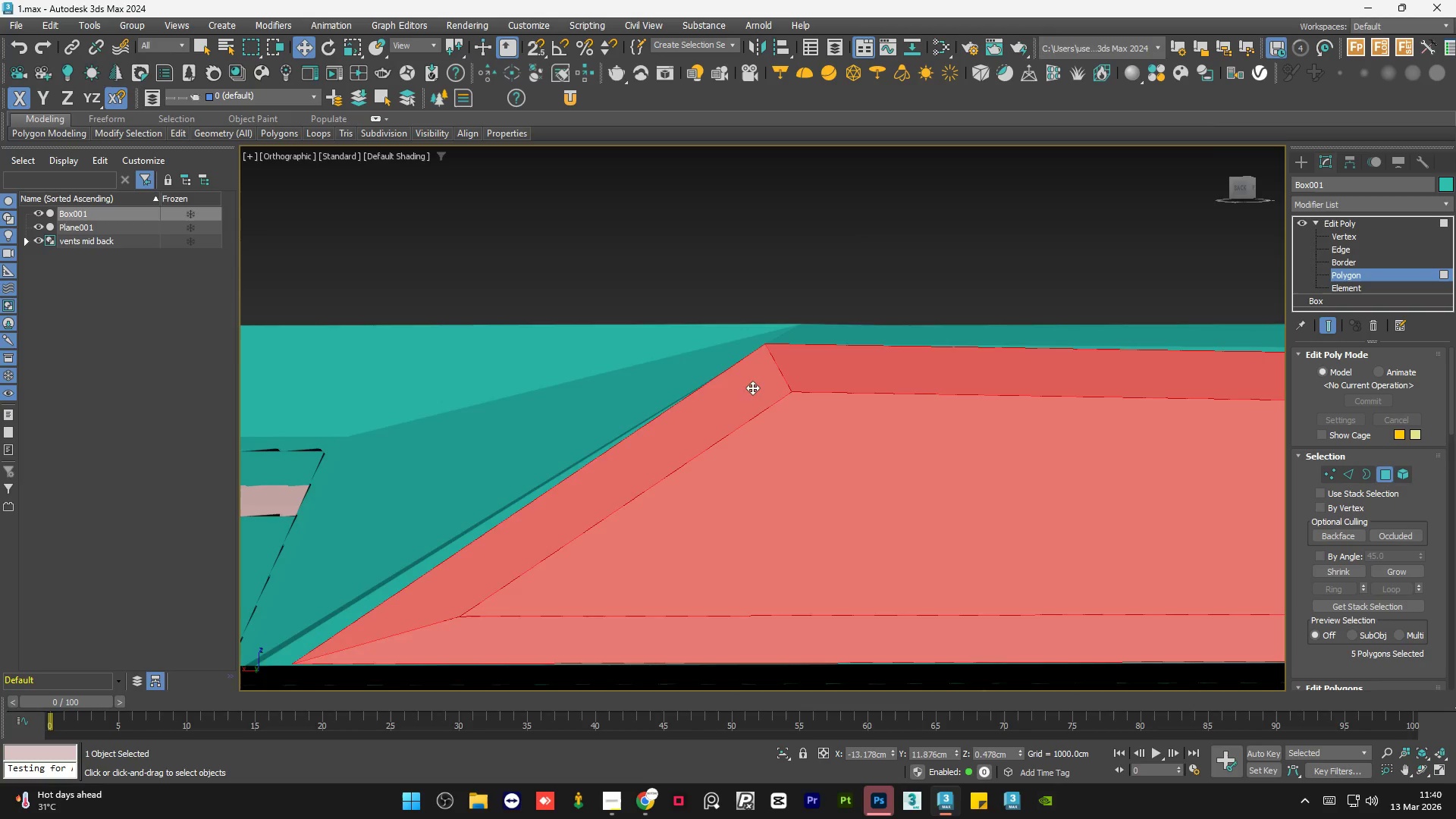 
hold_key(key=AltLeft, duration=0.78)
 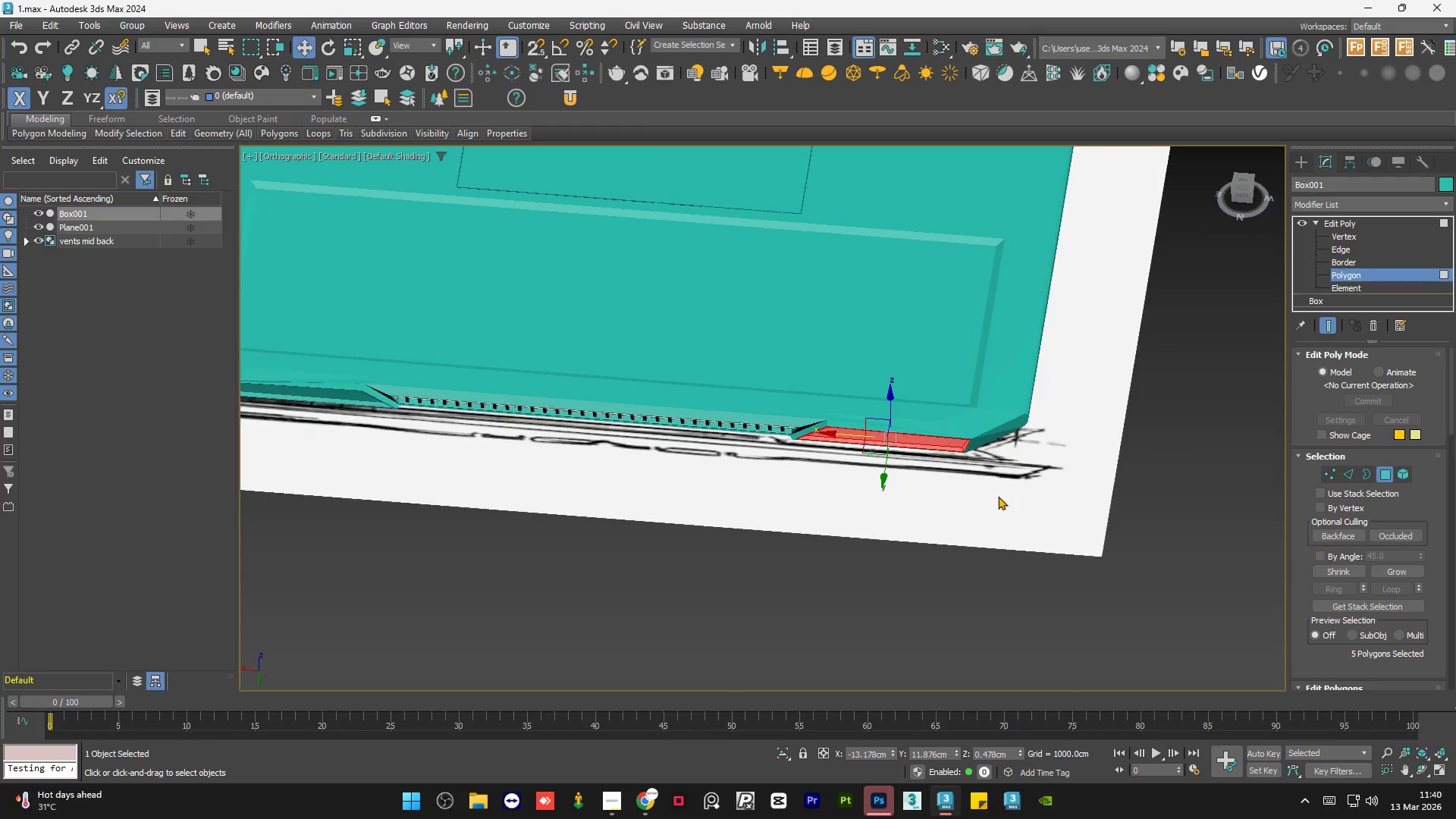 
scroll: coordinate [1065, 475], scroll_direction: down, amount: 12.0
 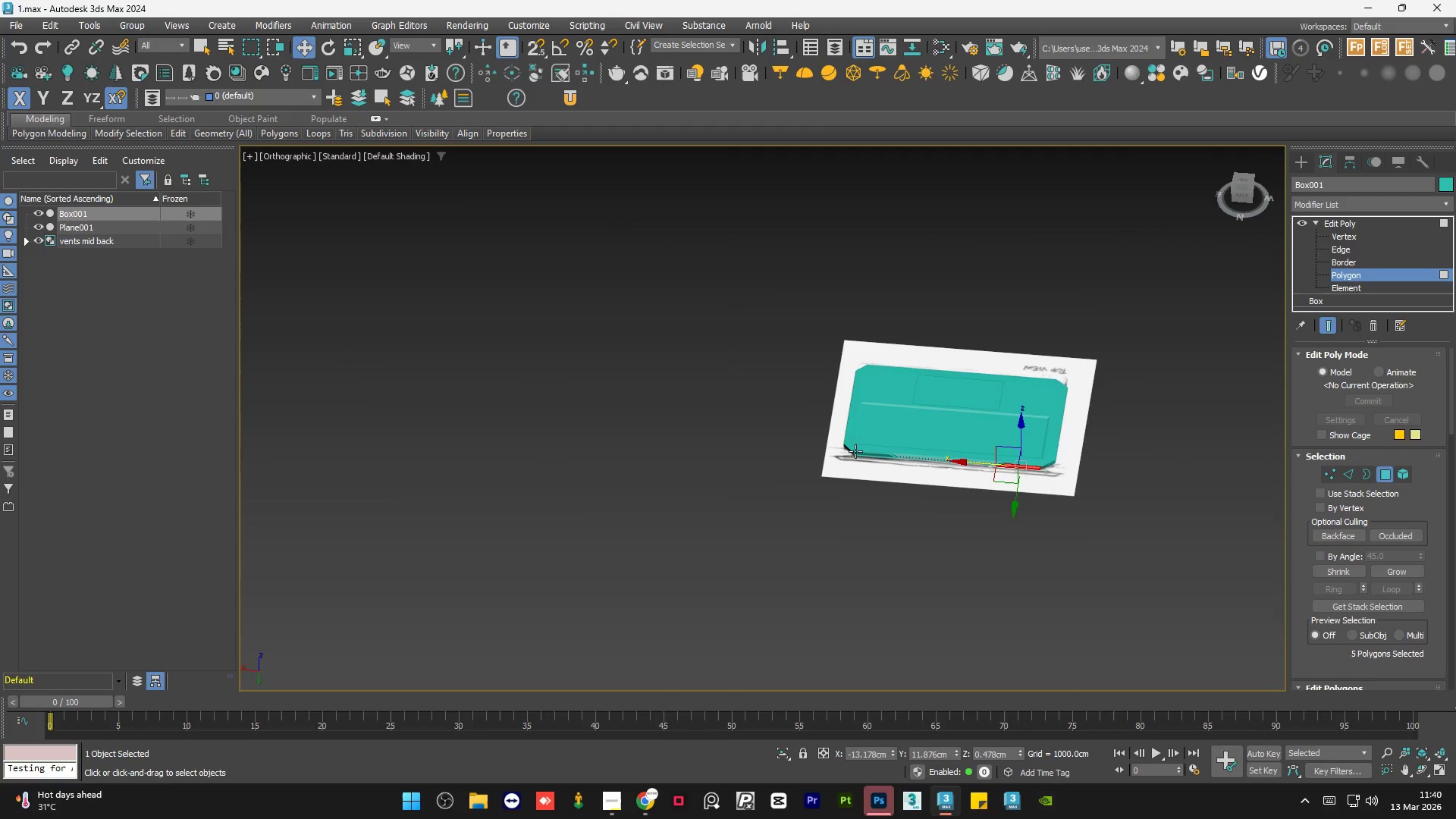 
hold_key(key=ControlLeft, duration=0.39)
 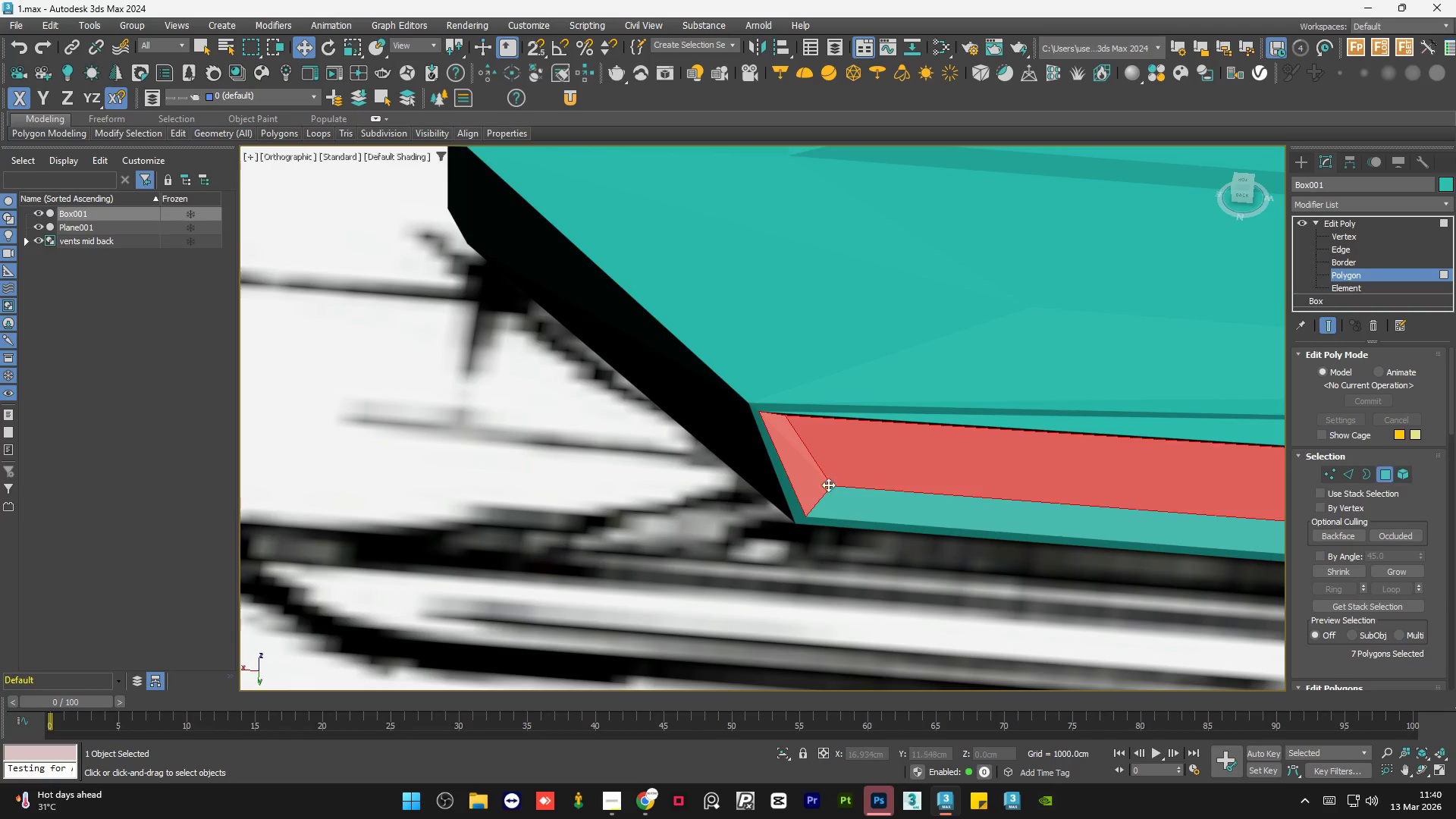 
scroll: coordinate [780, 422], scroll_direction: up, amount: 10.0
 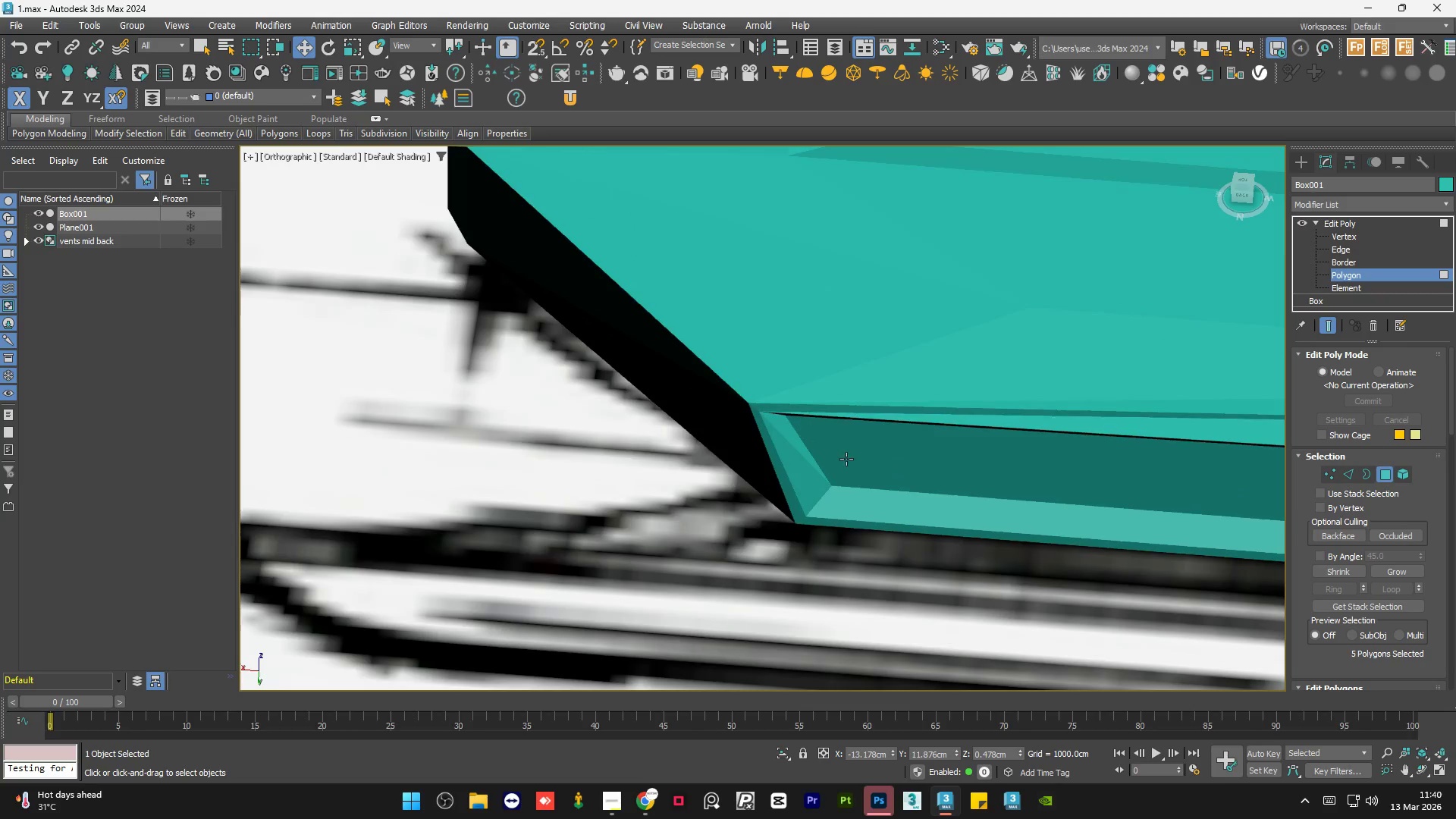 
left_click([855, 460])
 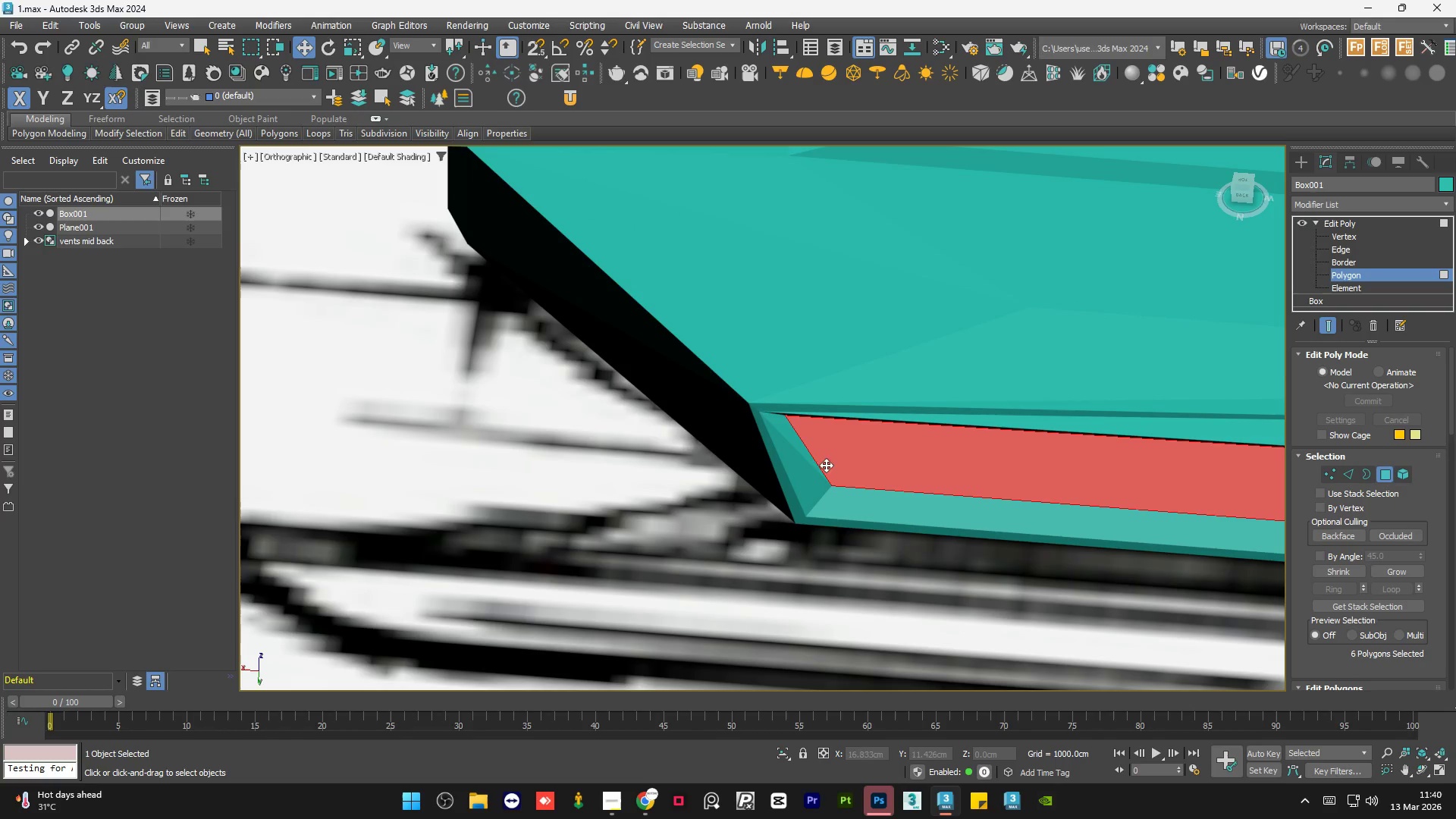 
hold_key(key=ControlLeft, duration=0.38)
left_click([808, 472])
 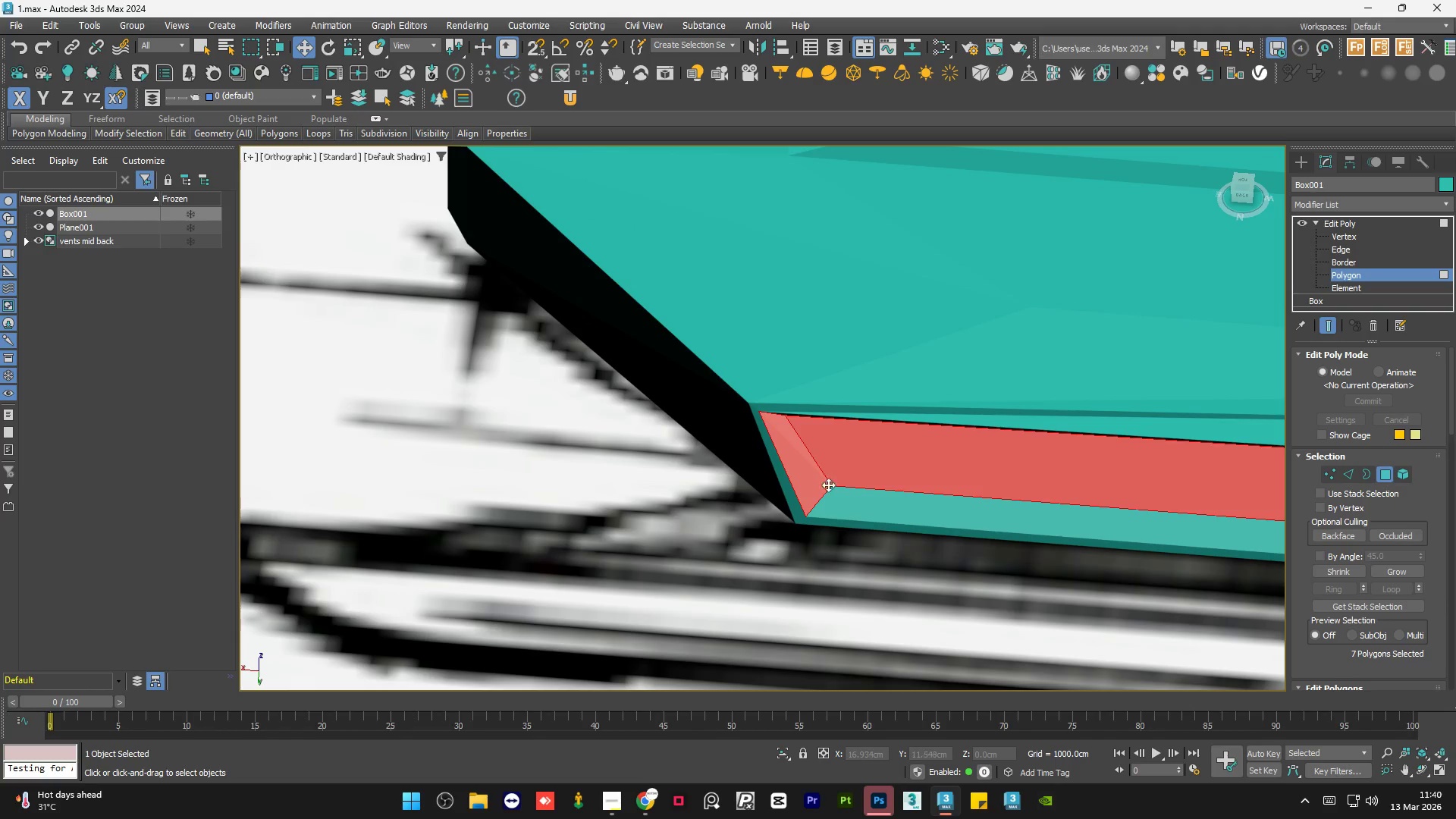 
hold_key(key=ControlLeft, duration=0.47)
left_click([855, 501])
 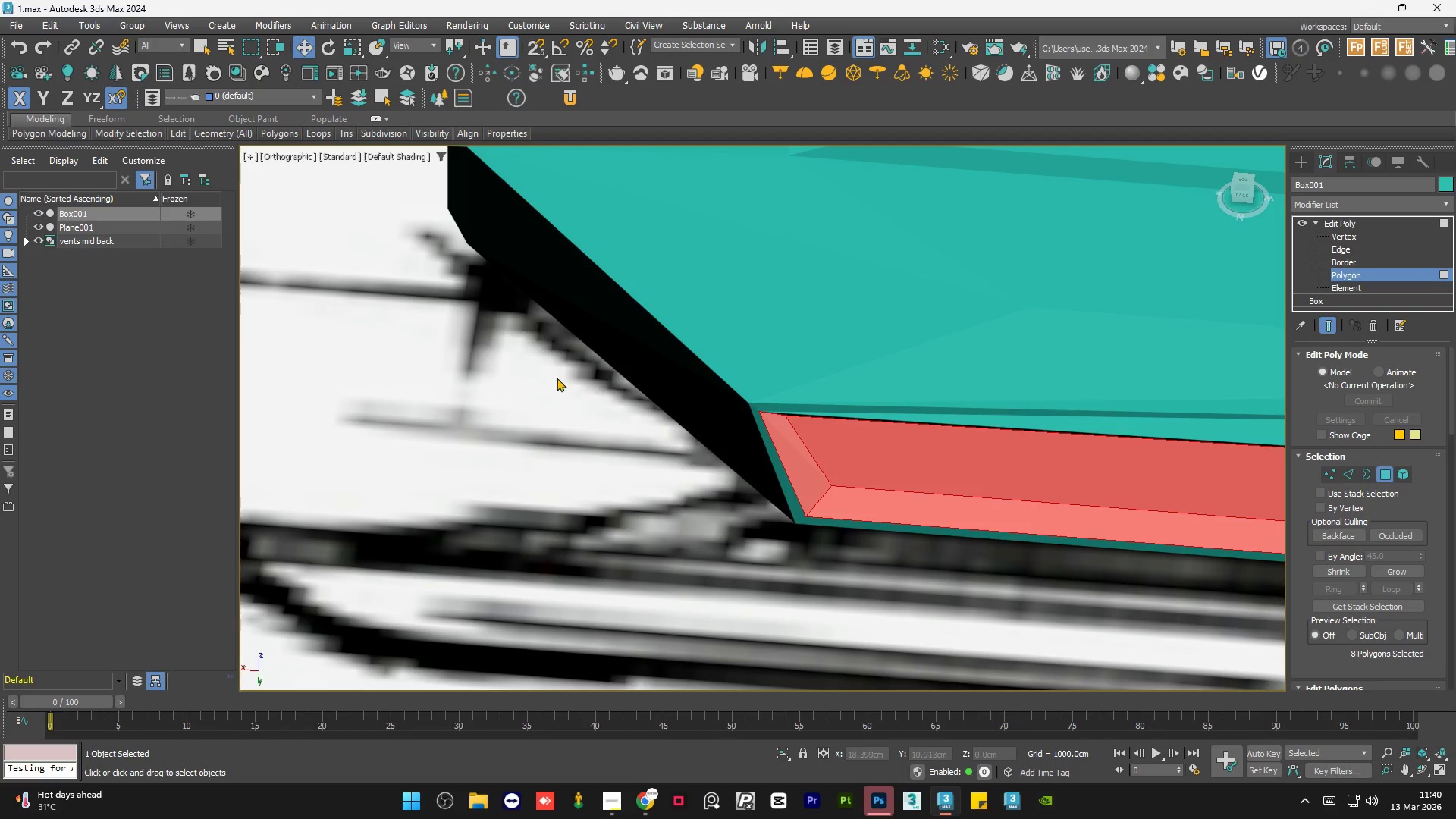 
hold_key(key=AltLeft, duration=1.5)
 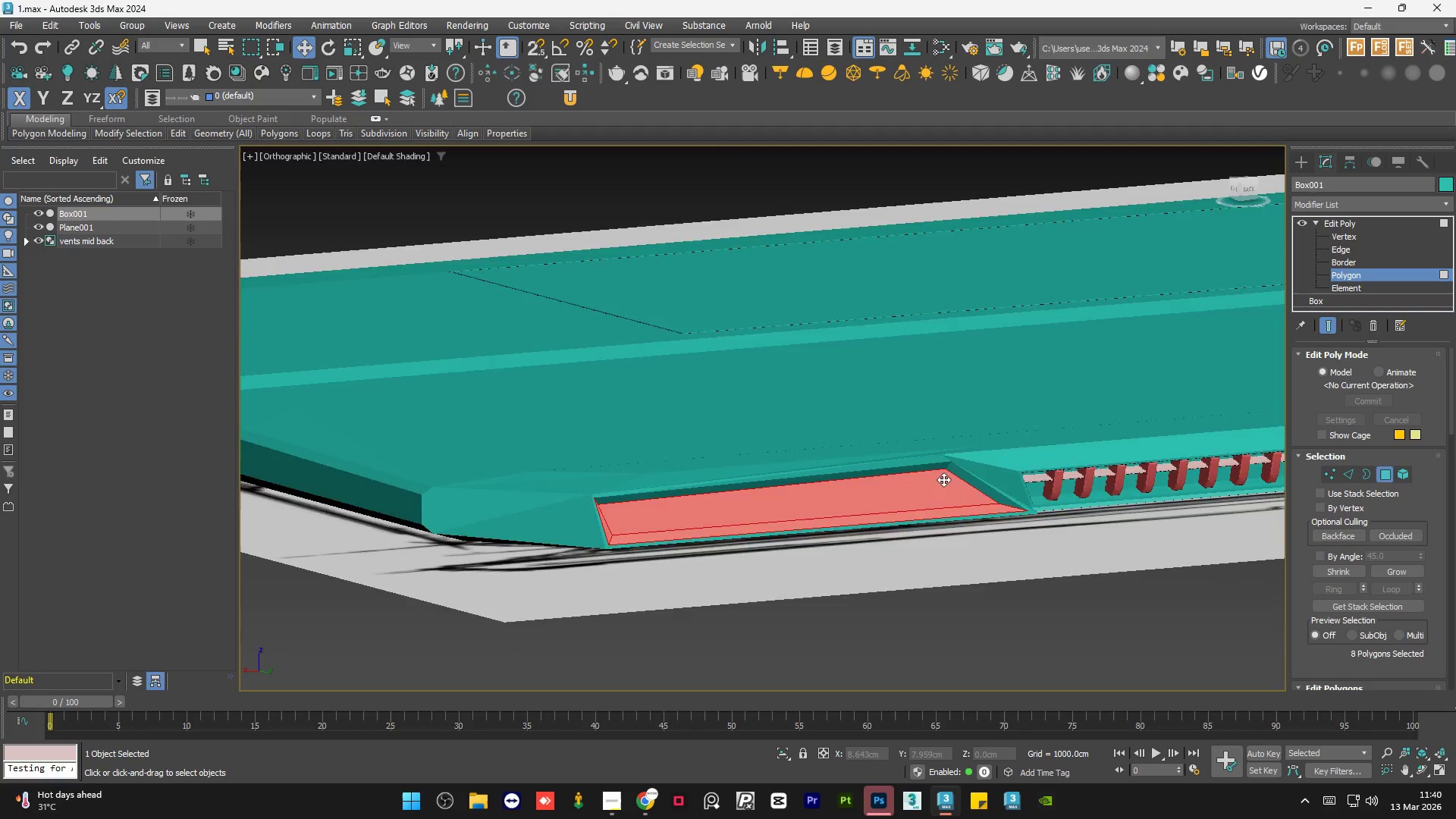 
scroll: coordinate [559, 390], scroll_direction: down, amount: 4.0
 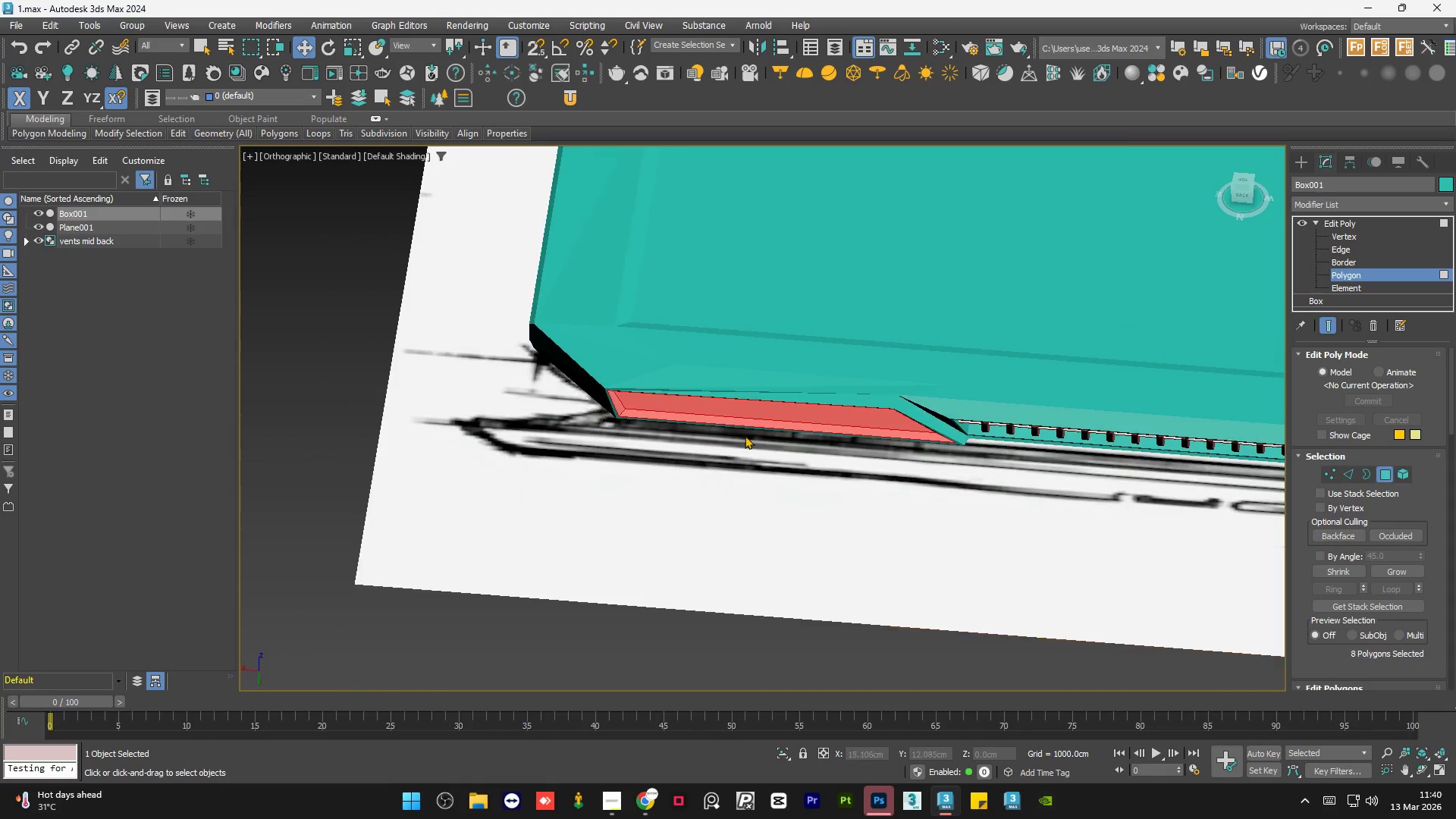 
key(Alt+AltLeft)
 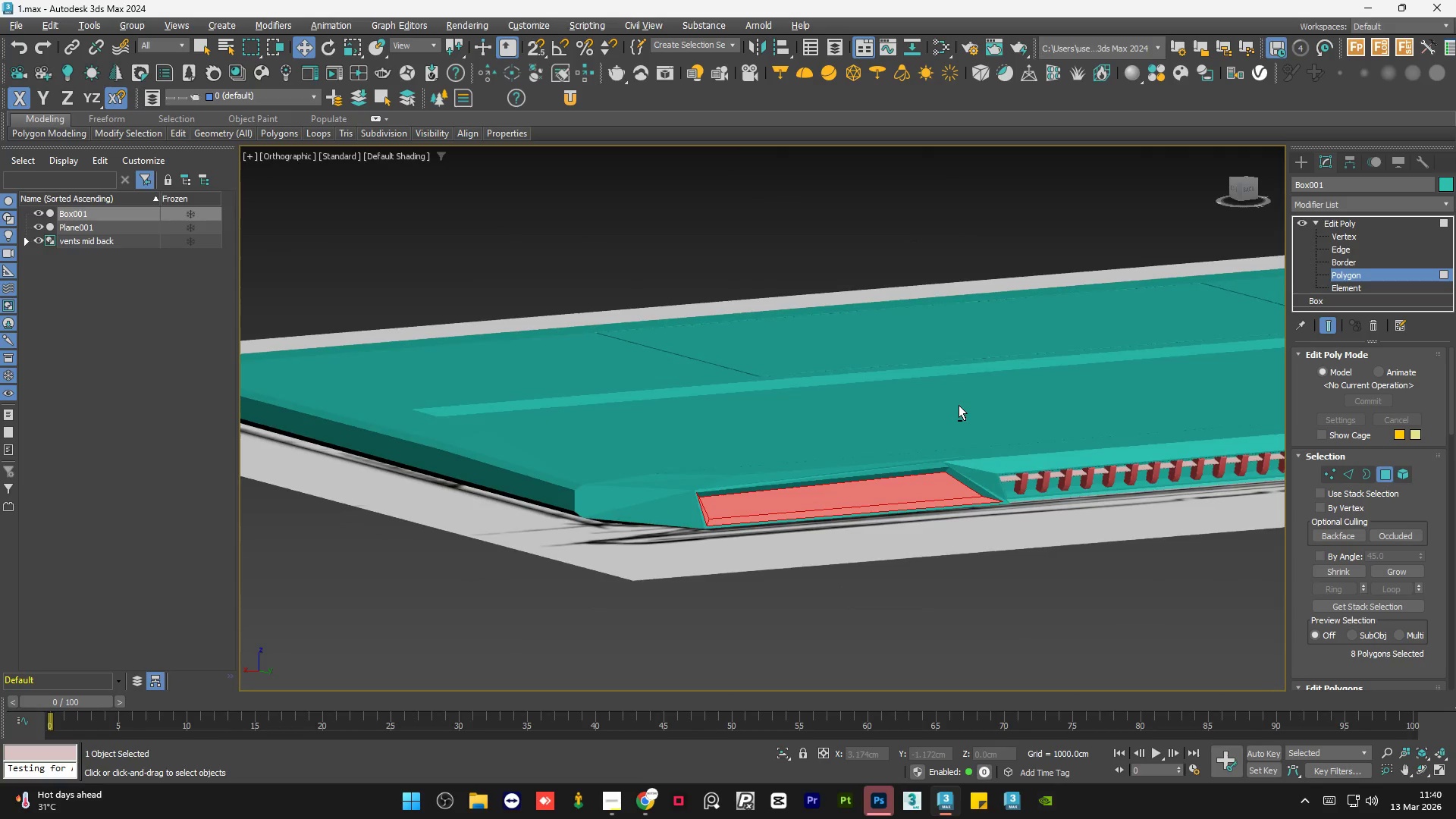 
key(Alt+AltLeft)
 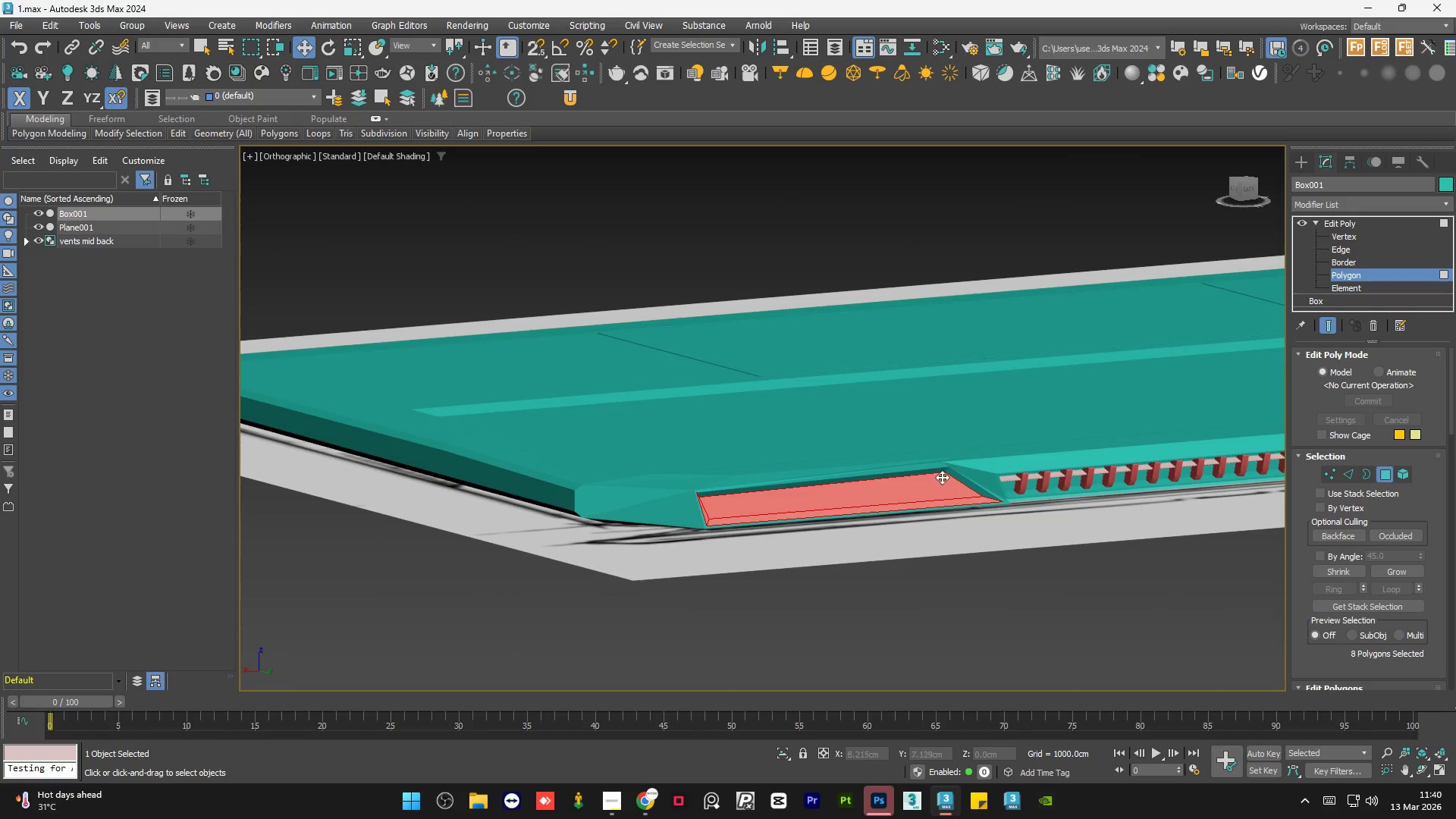 
hold_key(key=ControlLeft, duration=0.55)
 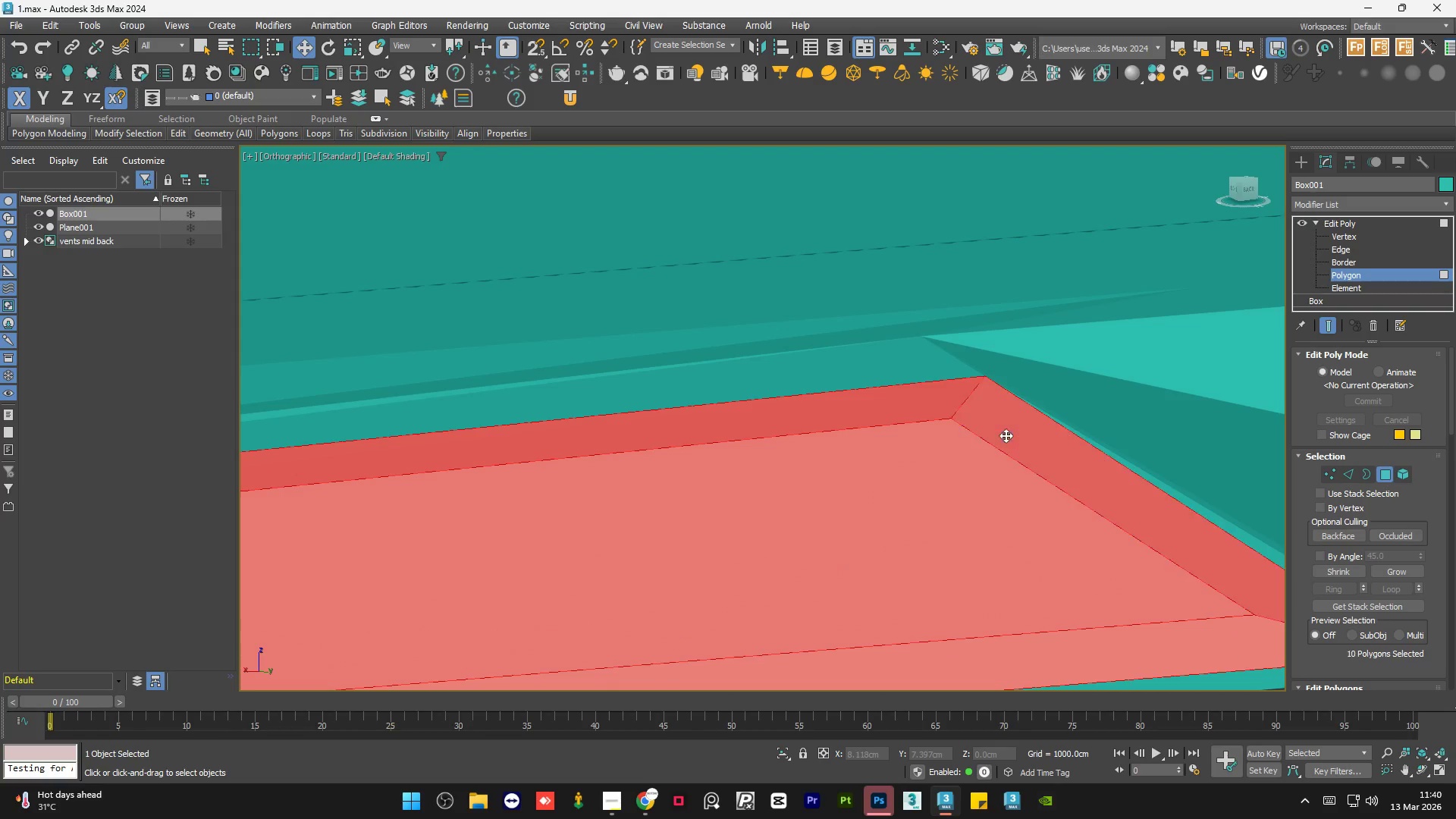 
scroll: coordinate [944, 479], scroll_direction: up, amount: 6.0
 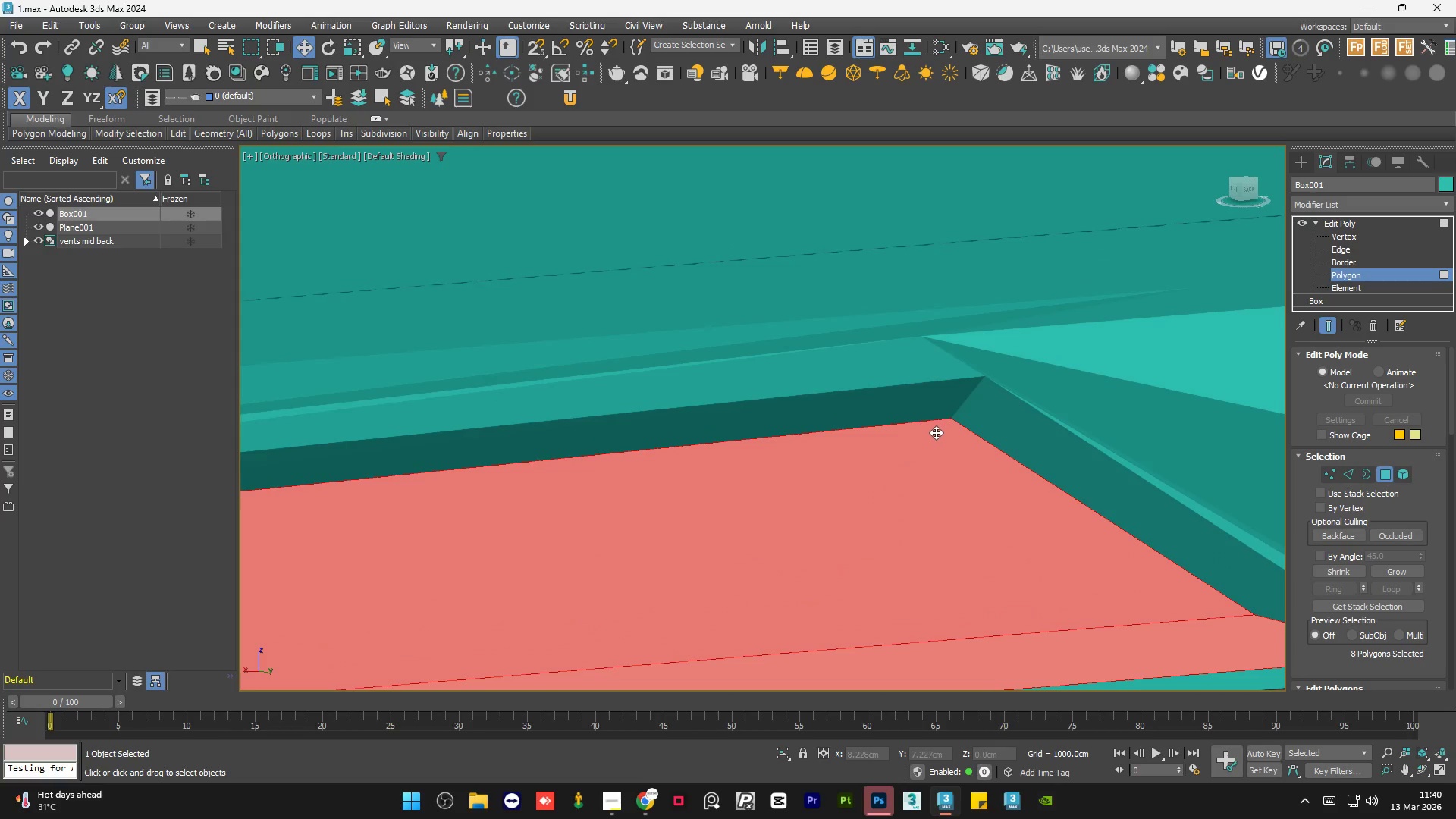 
left_click([935, 410])
 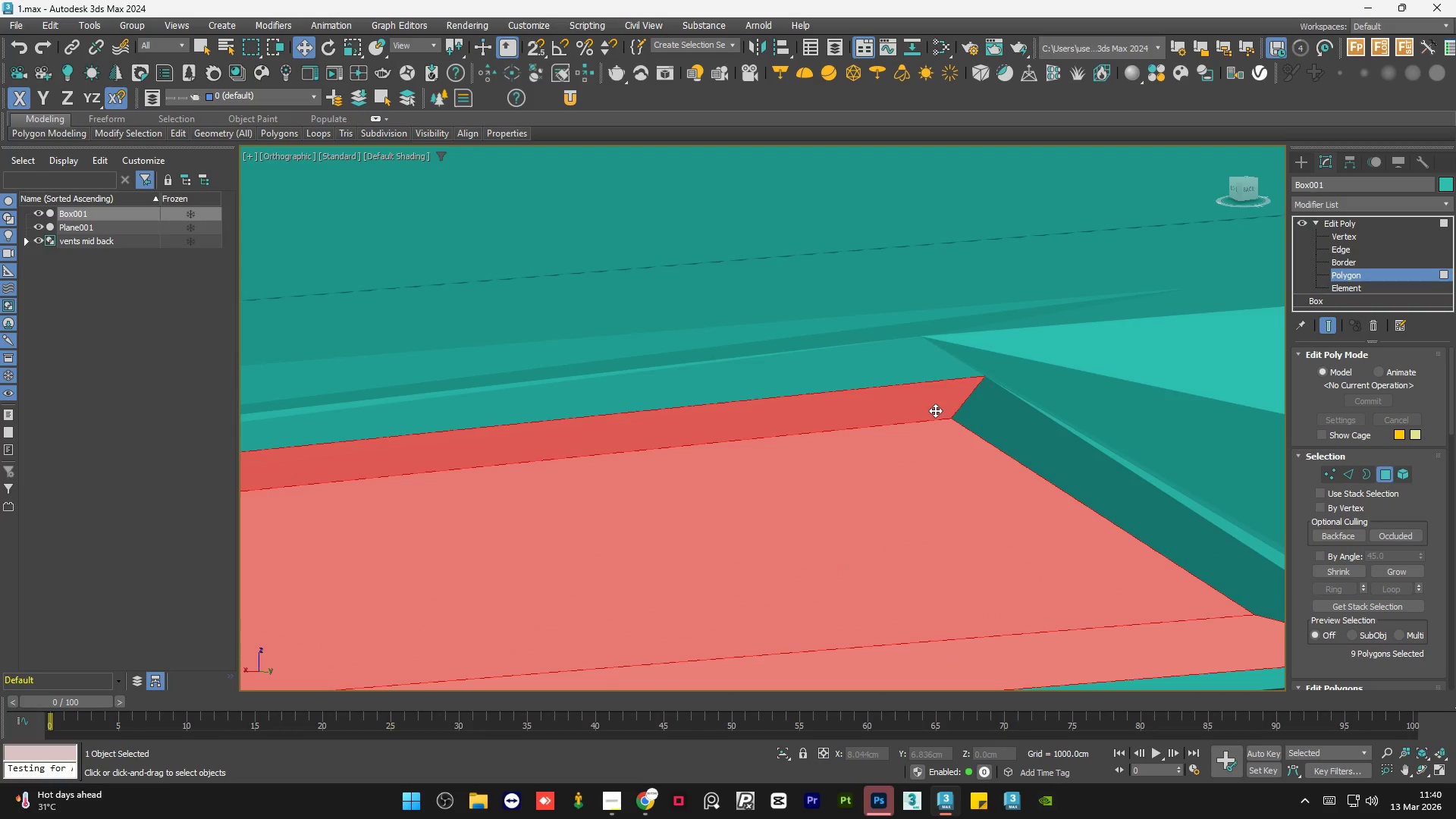 
hold_key(key=ControlLeft, duration=0.44)
left_click([1006, 435])
 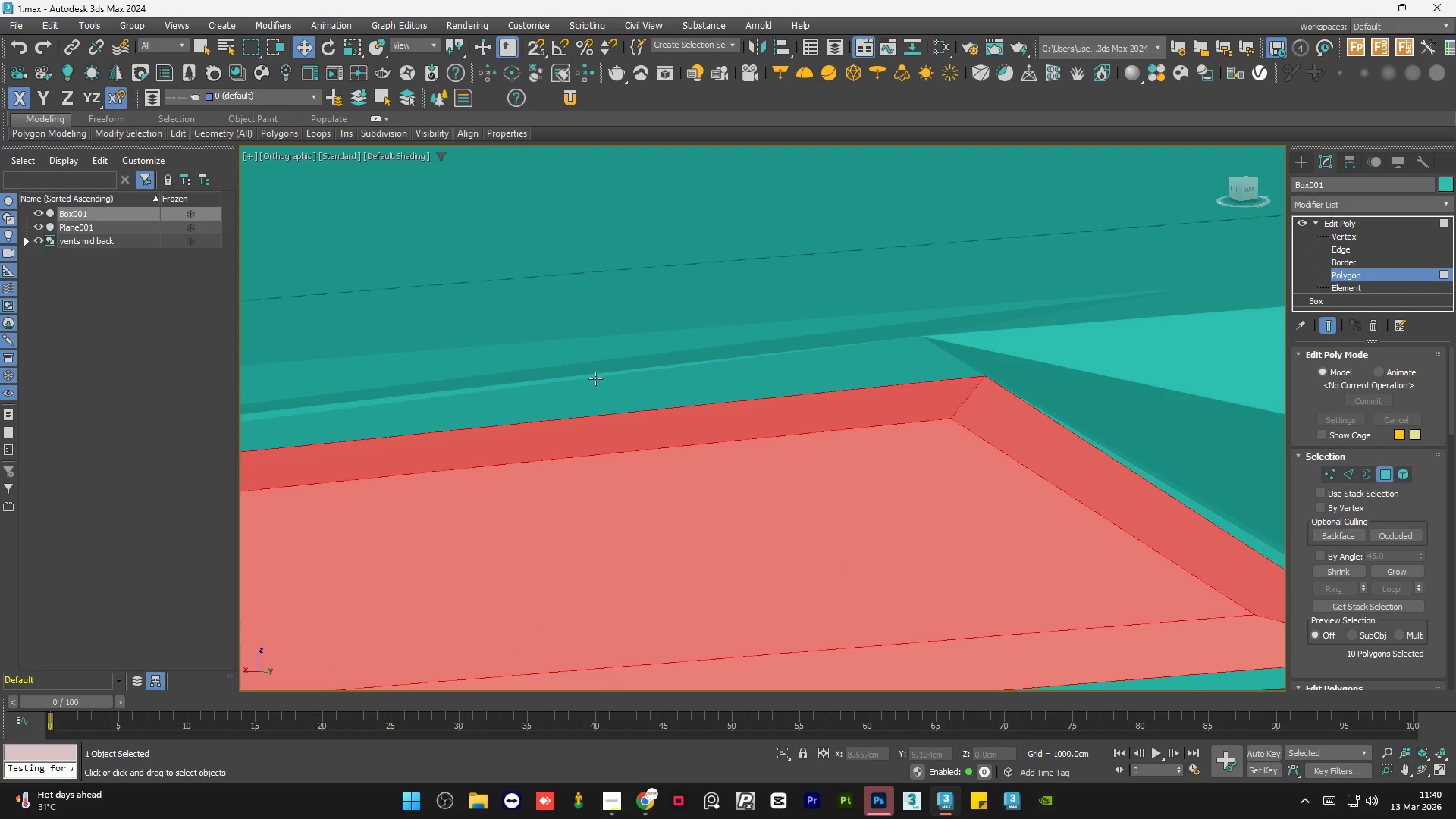 
hold_key(key=AltLeft, duration=0.88)
 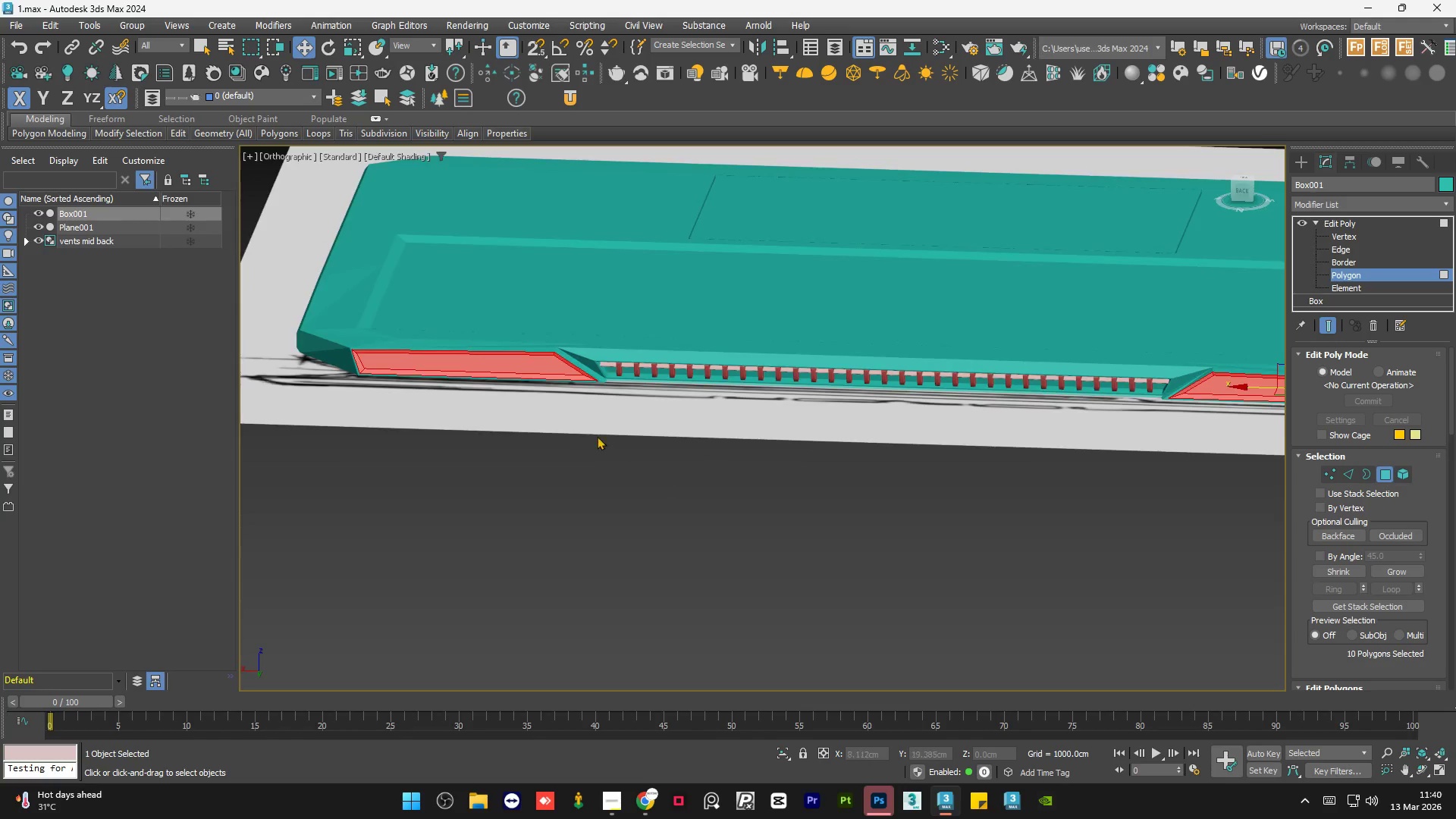 
scroll: coordinate [562, 394], scroll_direction: down, amount: 7.0
 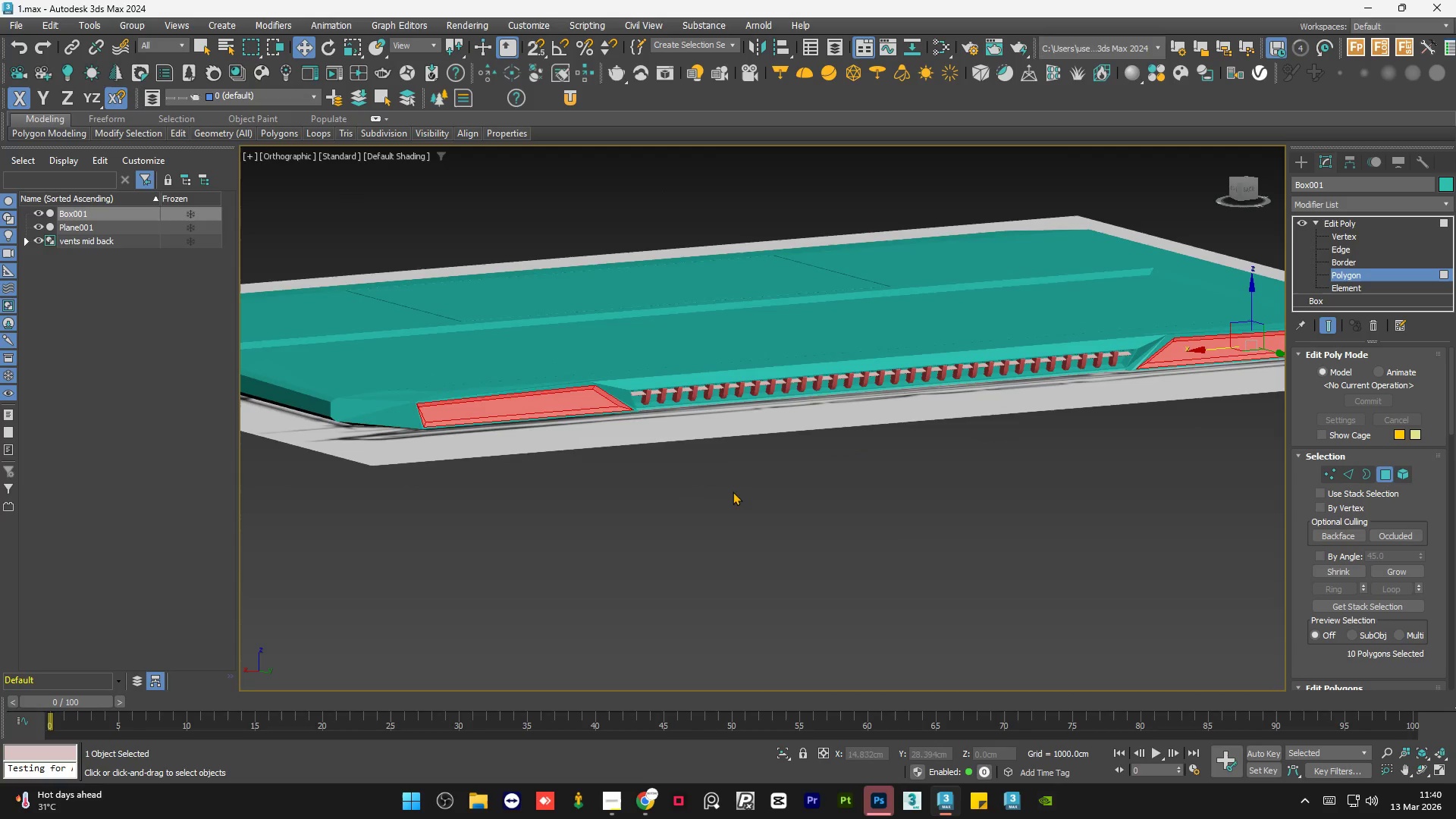 
hold_key(key=AltLeft, duration=0.77)
 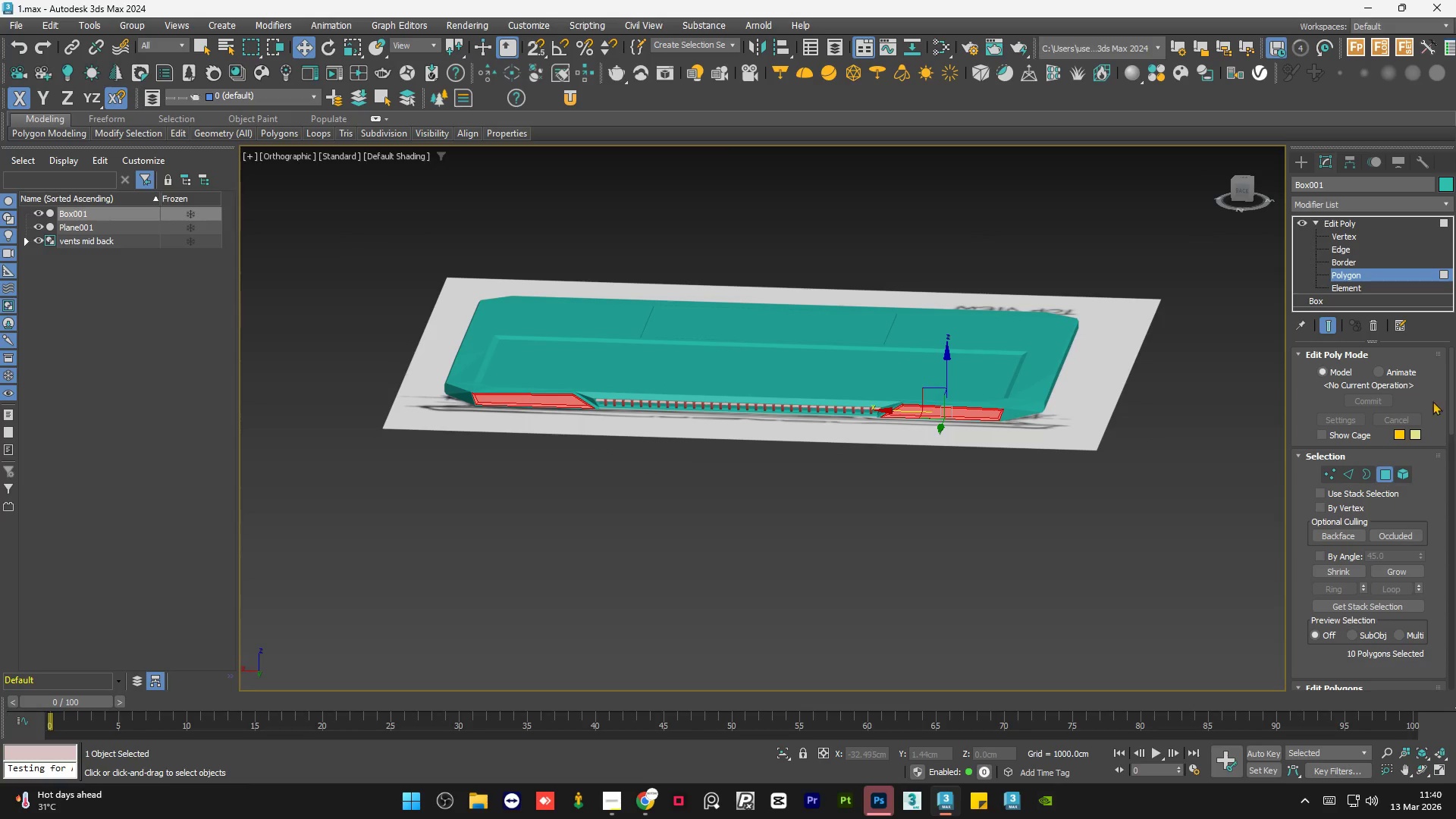 
scroll: coordinate [586, 434], scroll_direction: down, amount: 2.0
 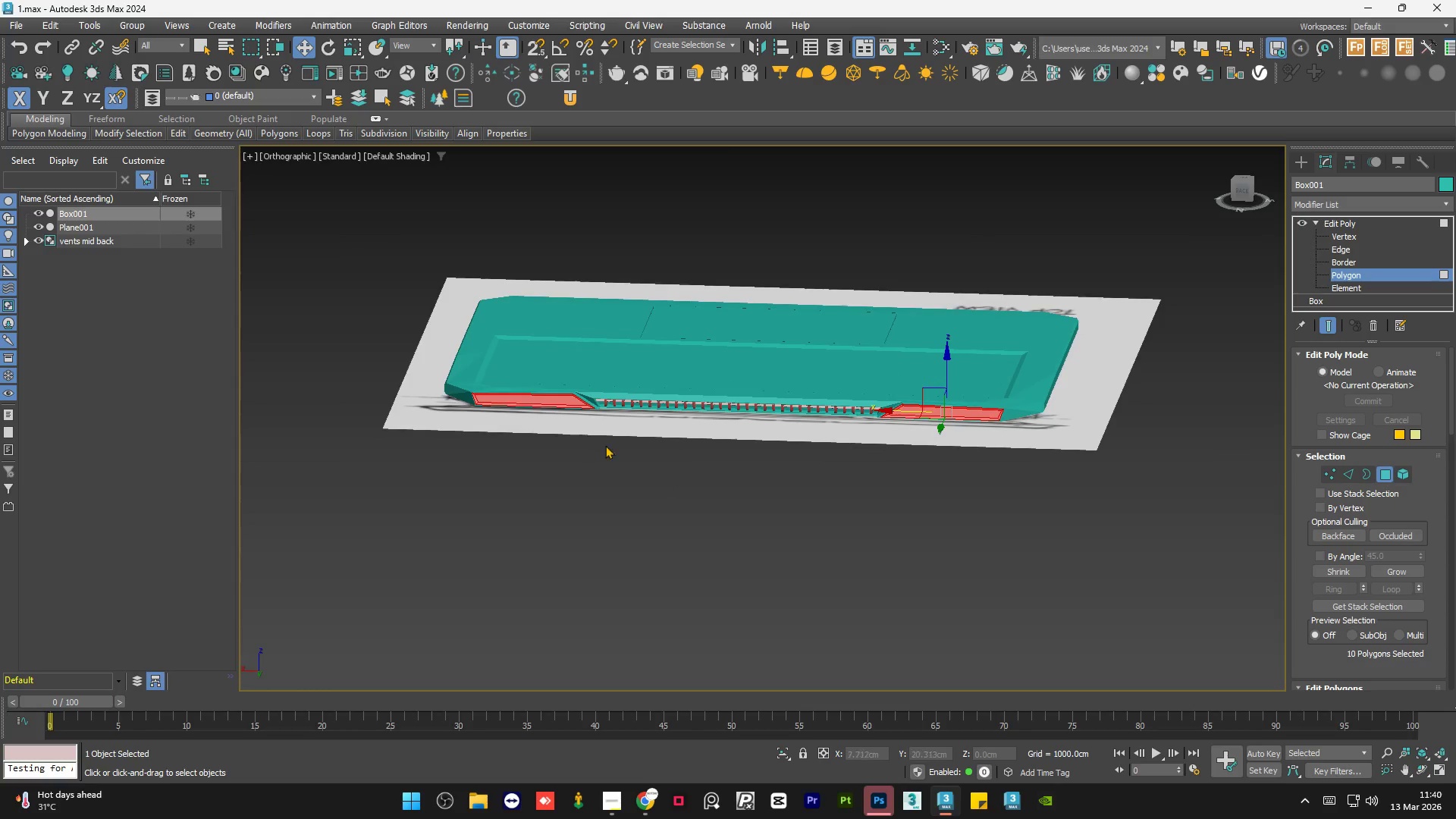 
left_click_drag(start_coordinate=[1454, 397], to_coordinate=[1454, 588])
 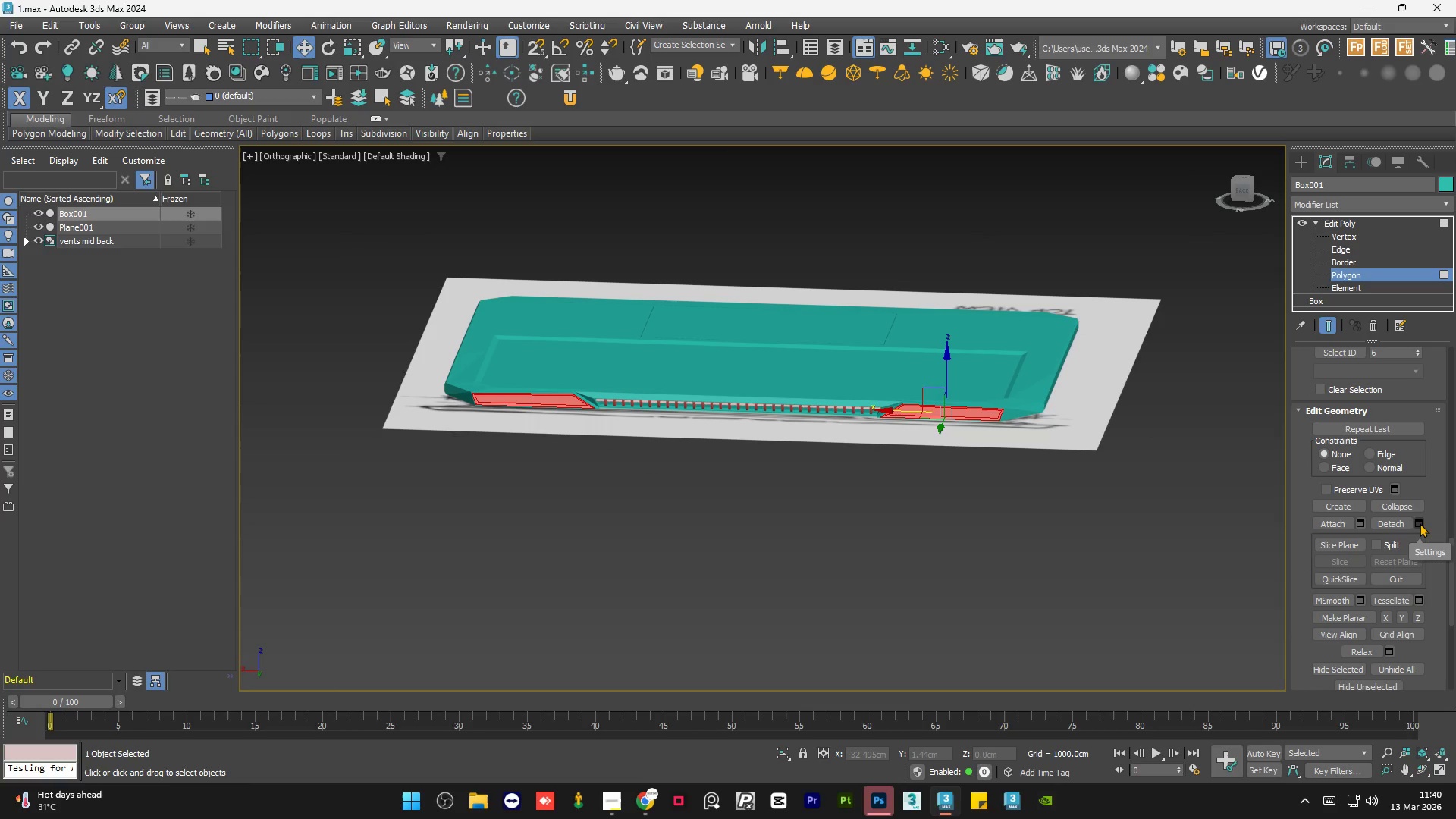 
left_click([1420, 523])
 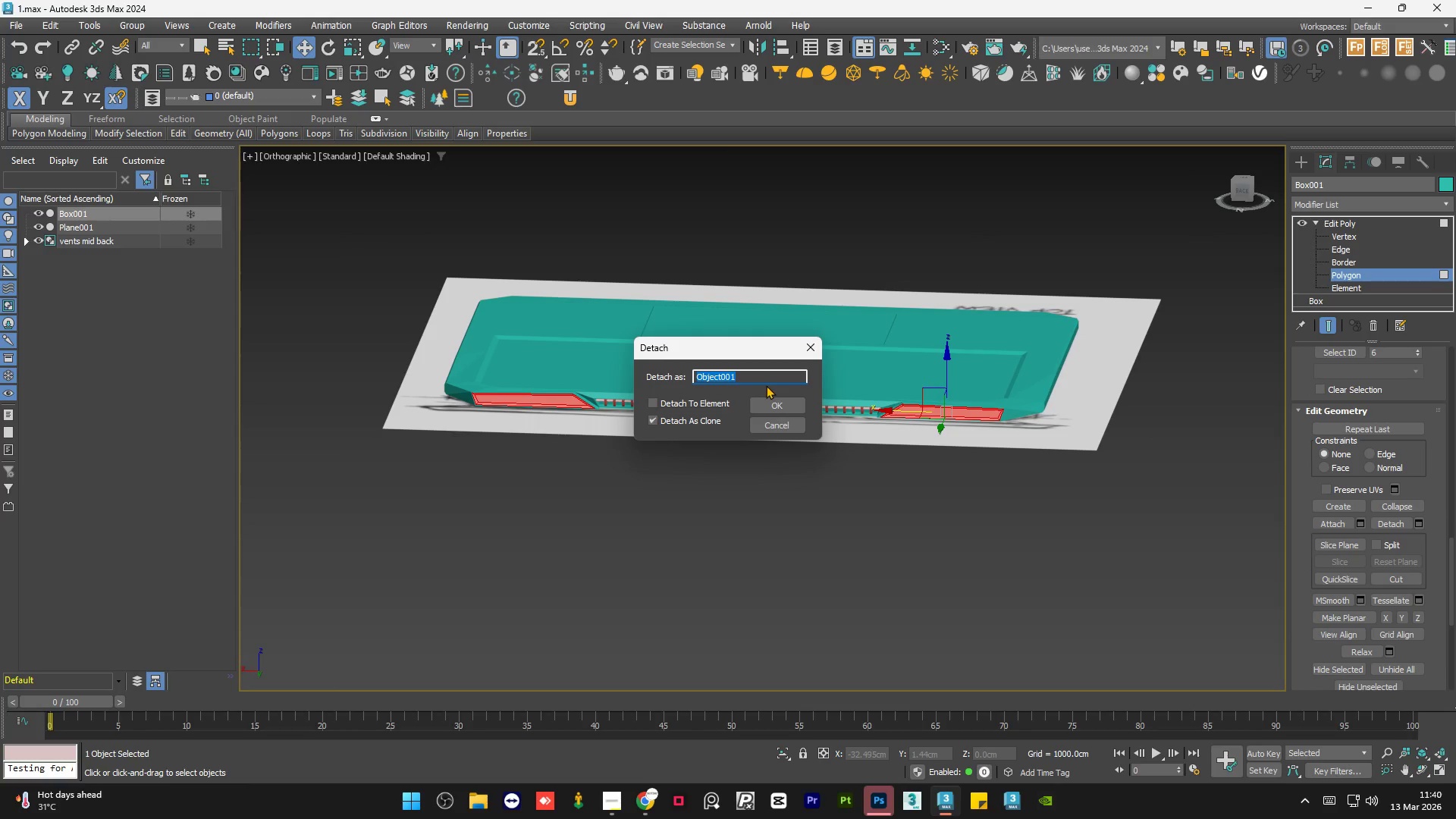 
left_click([762, 403])
 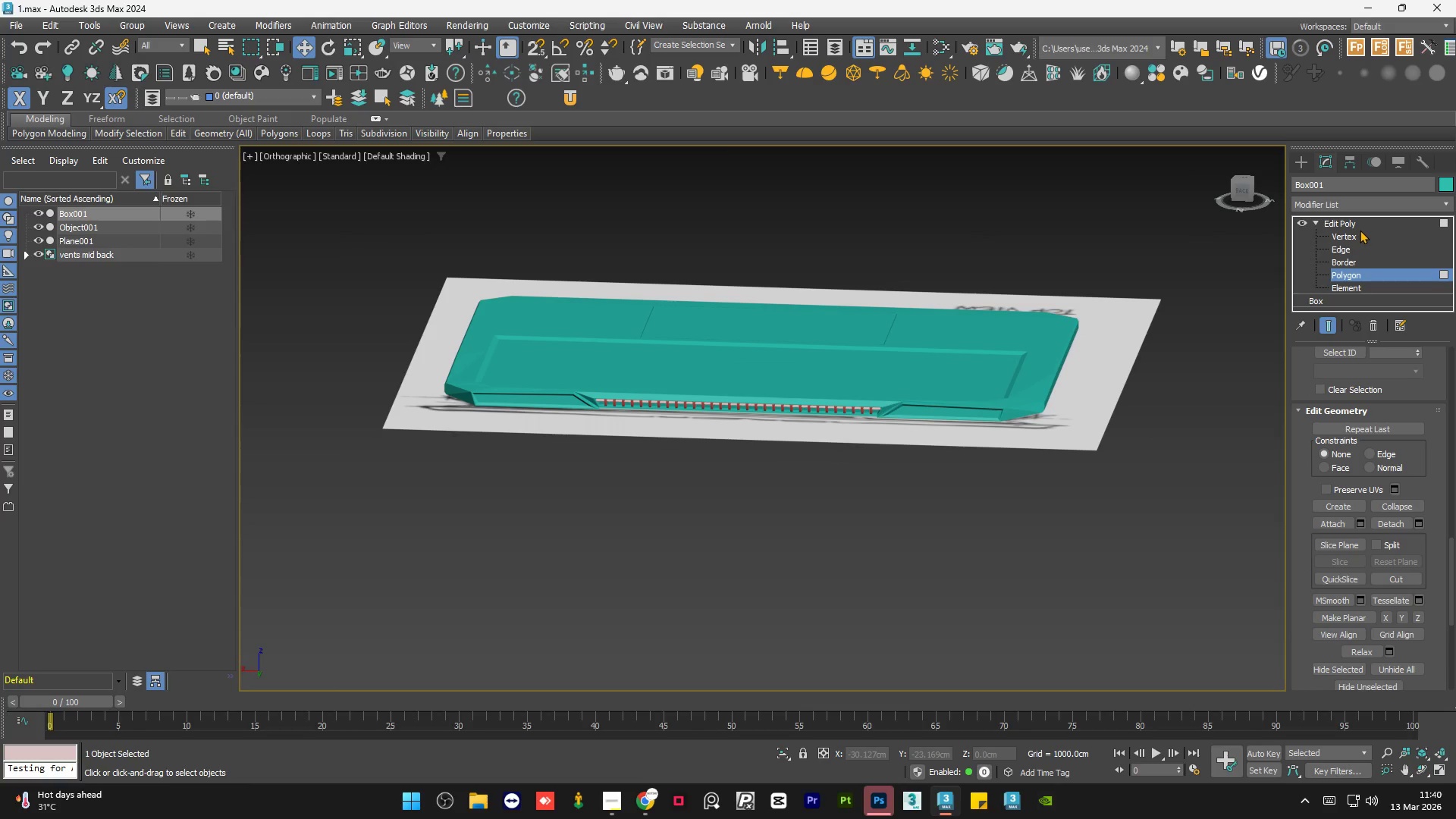 
left_click([1362, 222])
 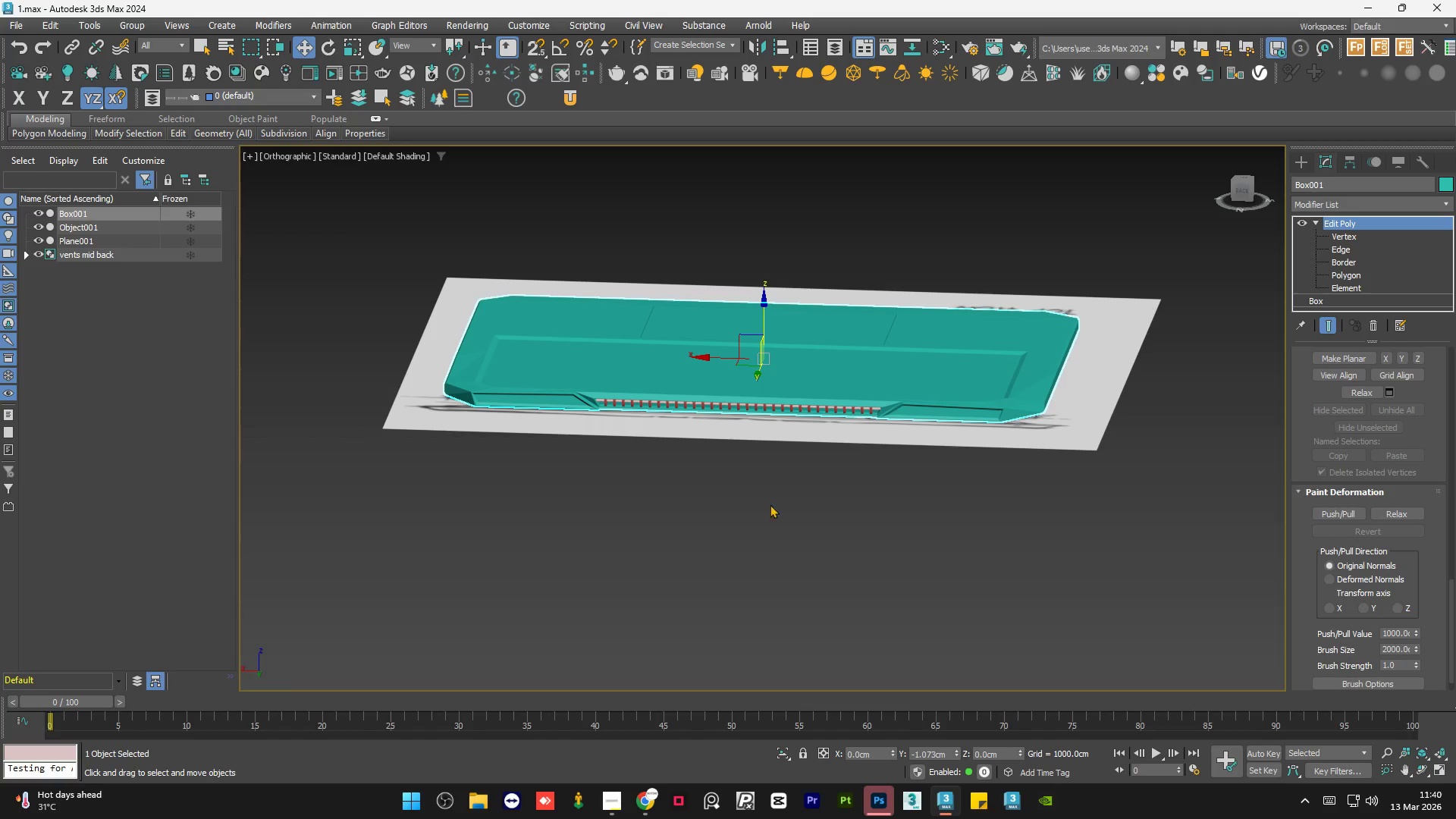 
left_click([760, 511])
 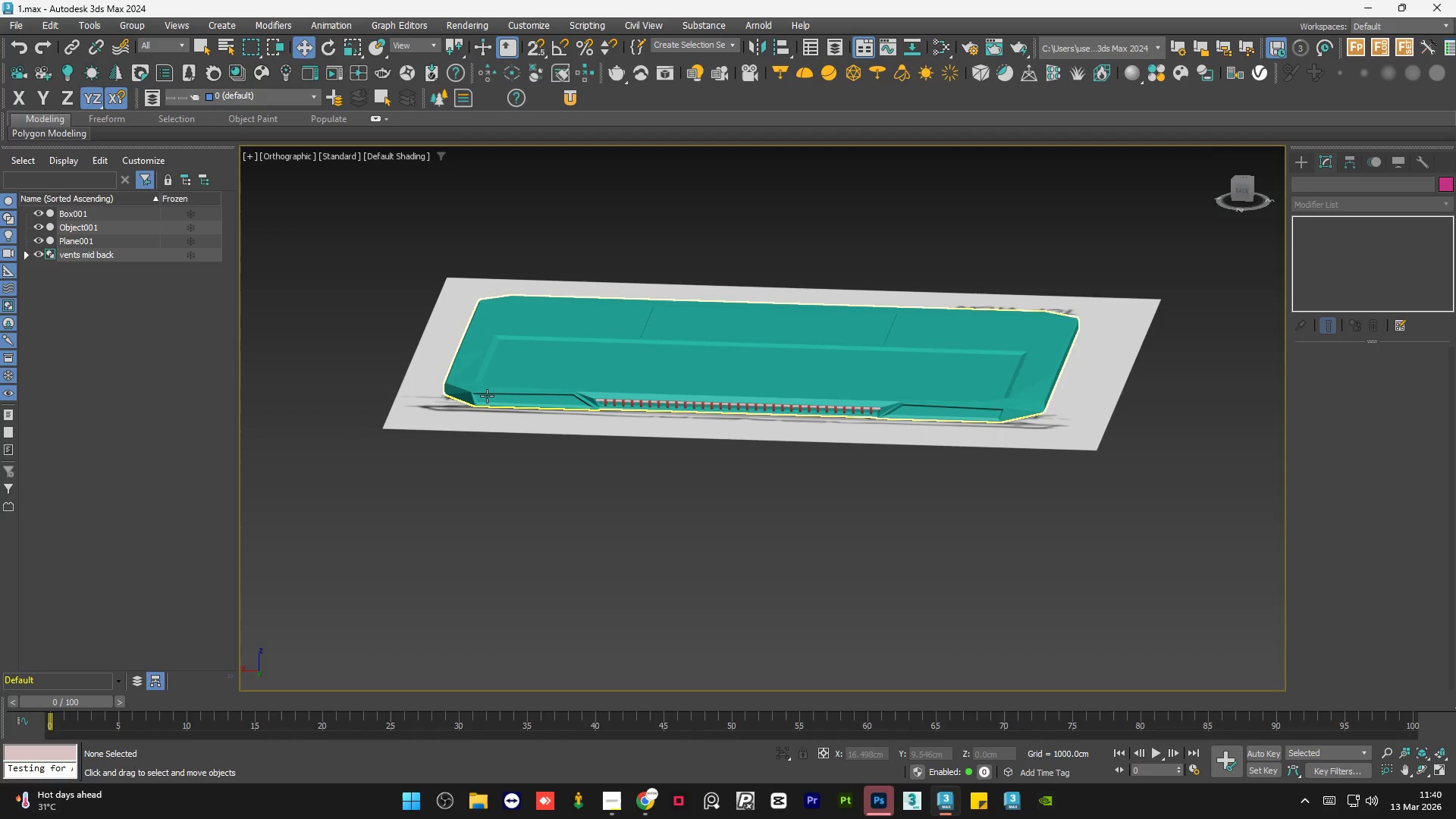 
scroll: coordinate [488, 438], scroll_direction: up, amount: 8.0
 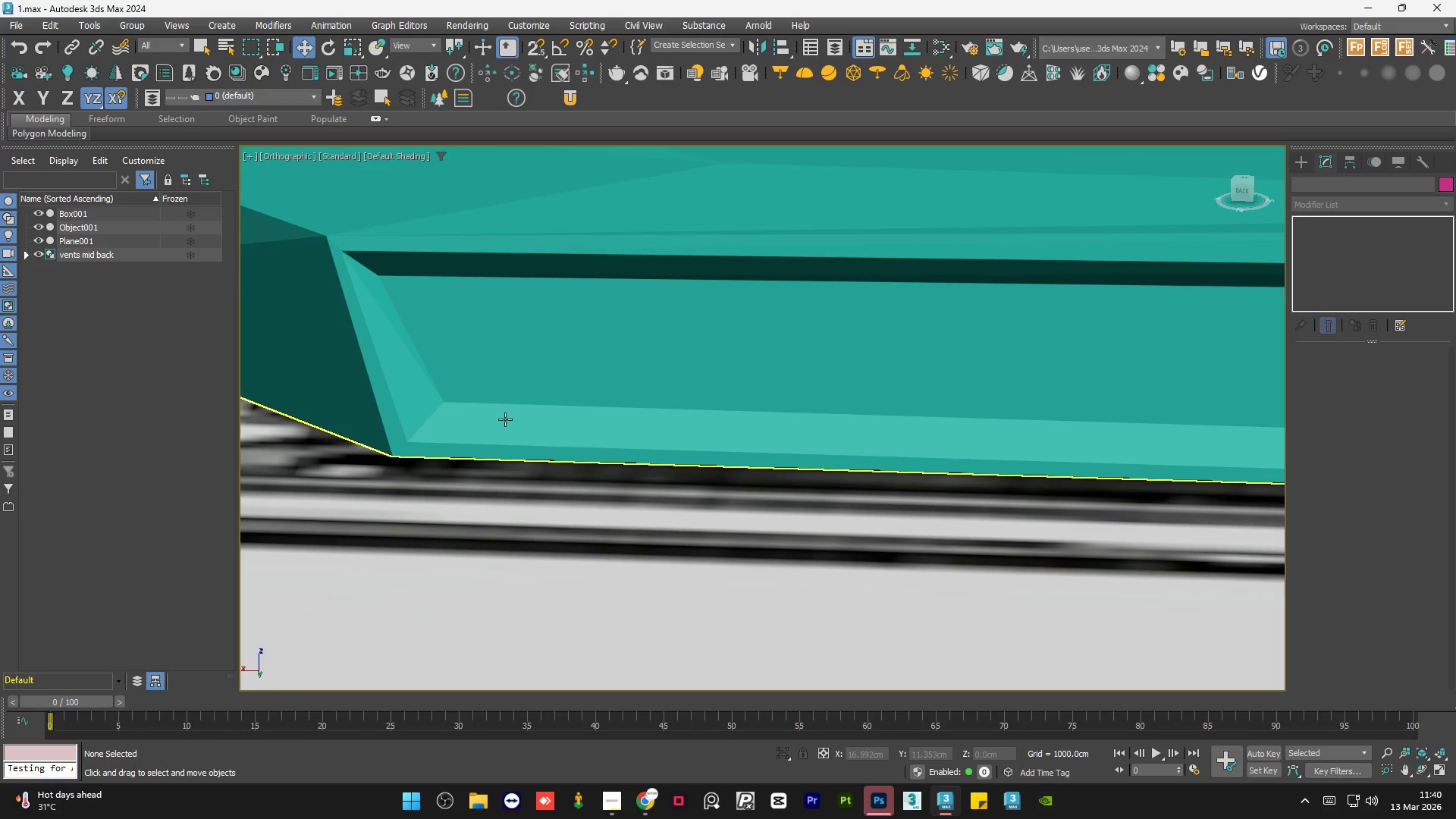 
key(F3)
 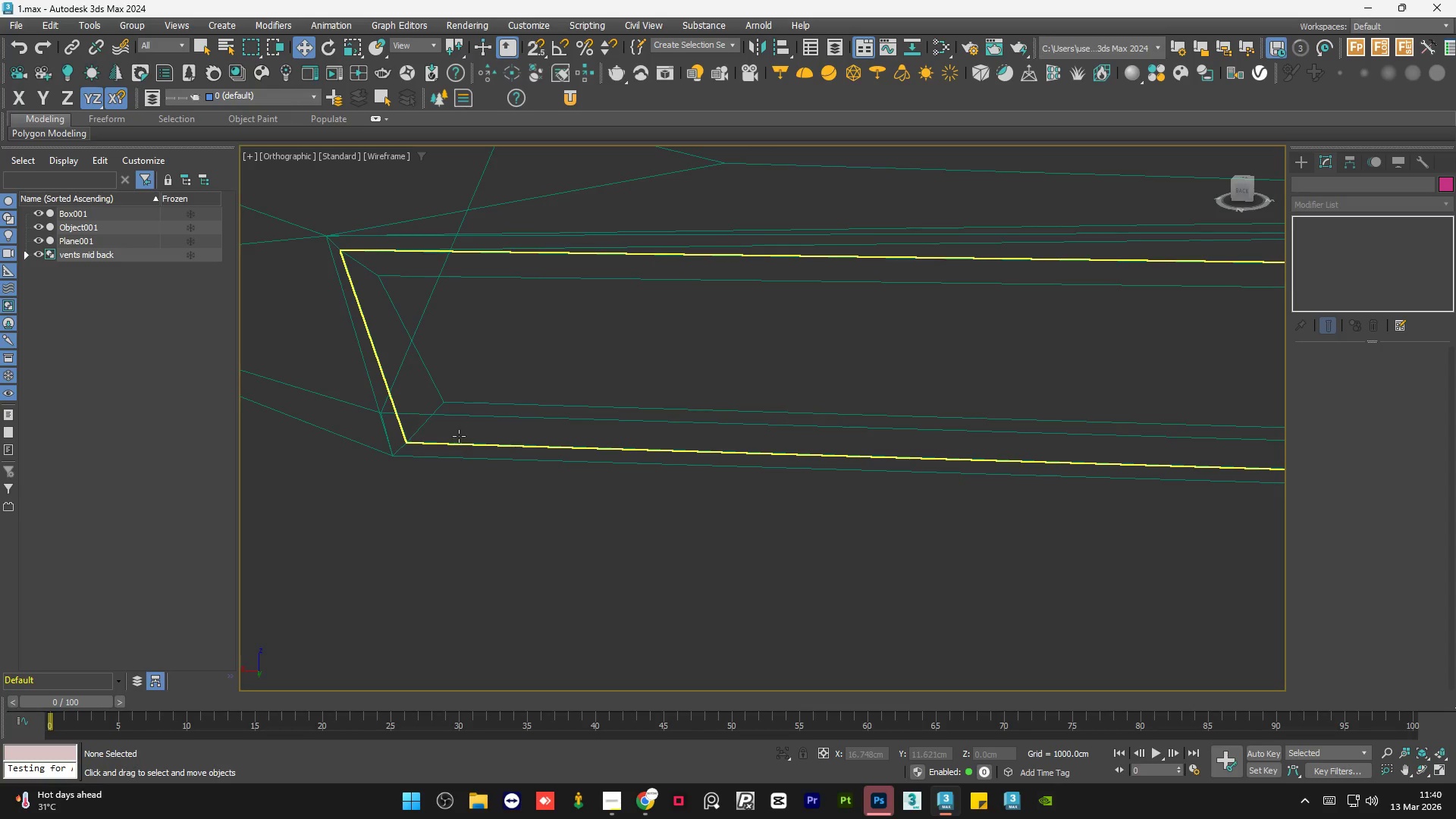 
left_click([459, 436])
 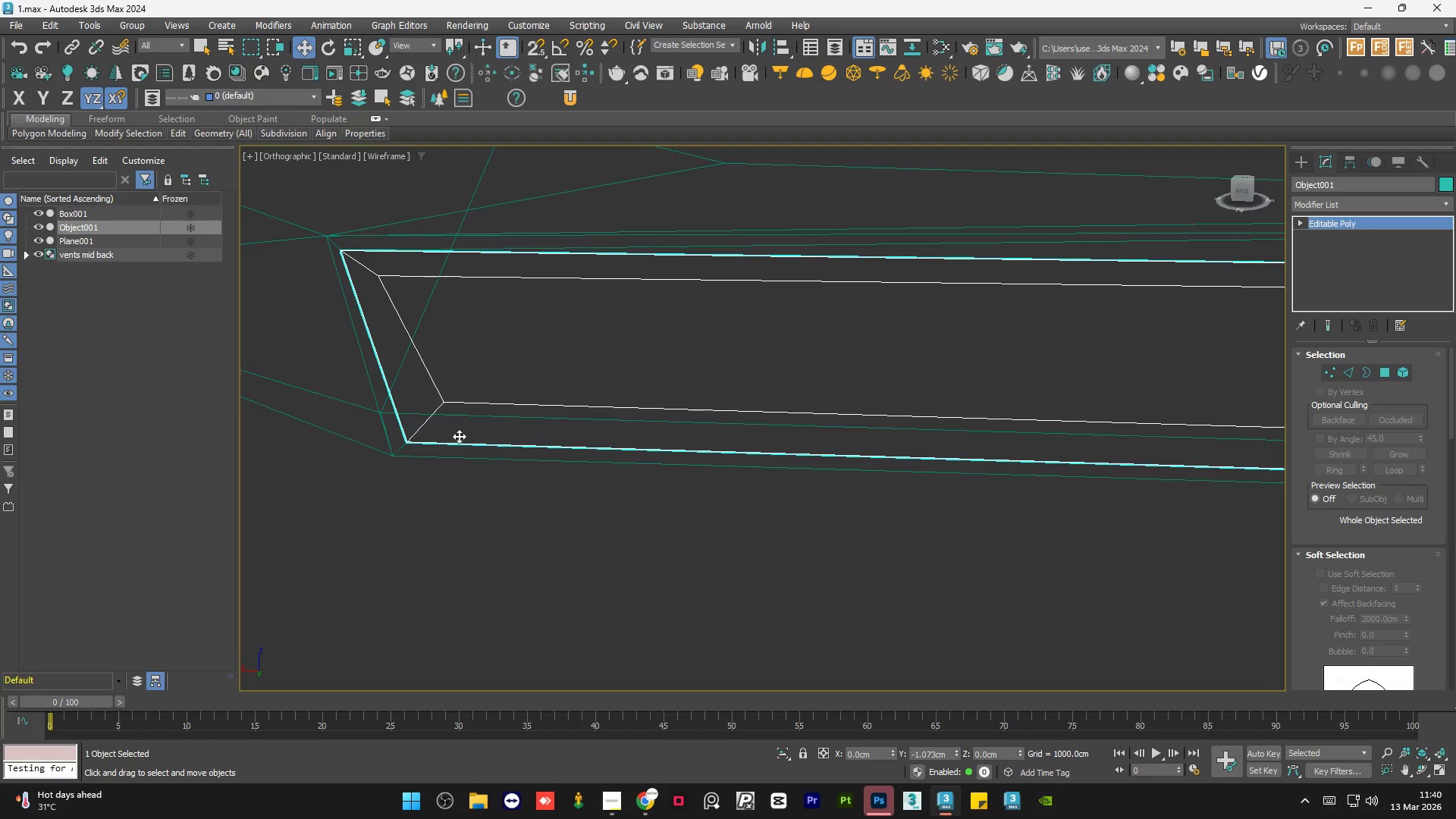 
key(F3)
 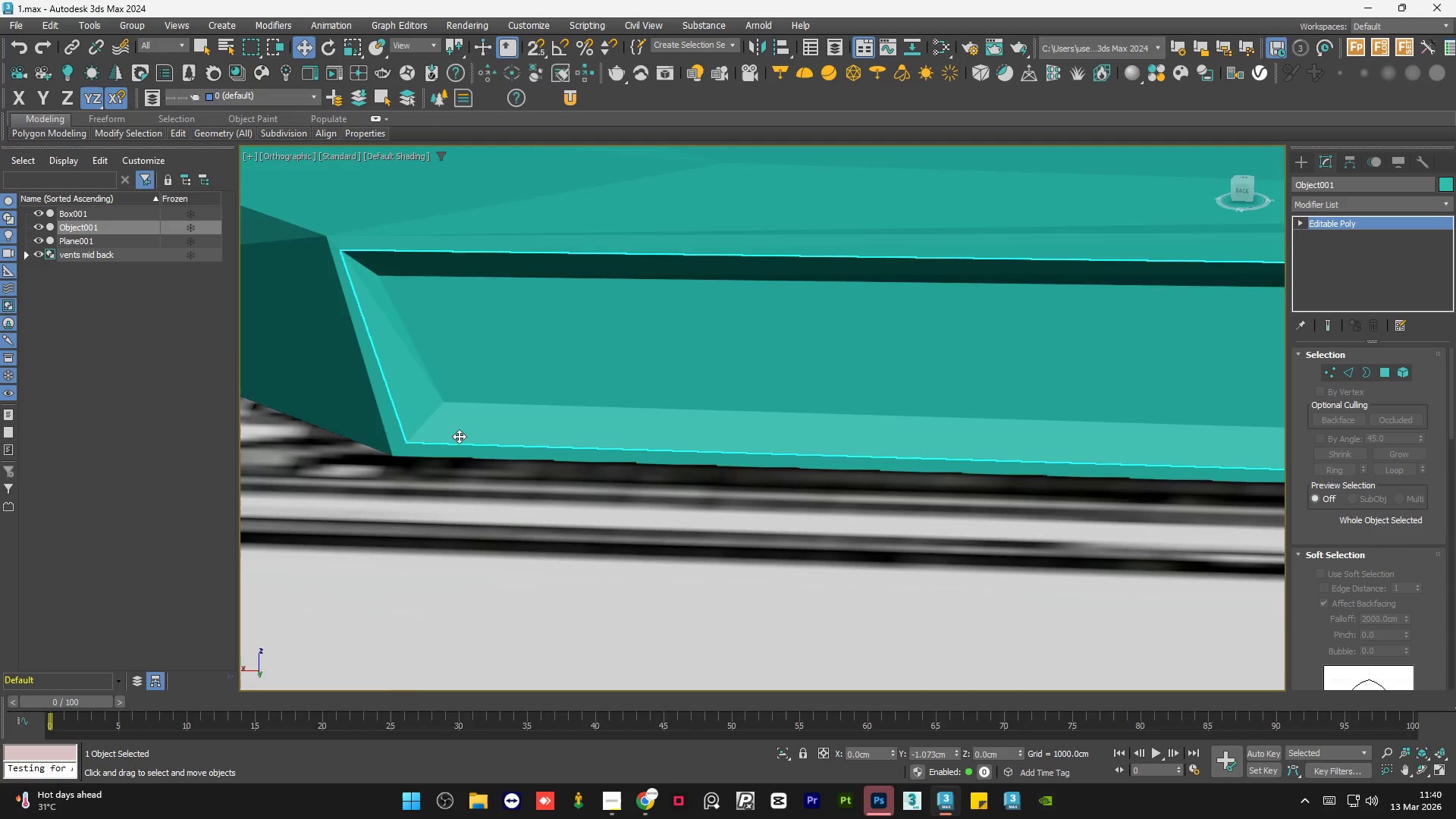 
scroll: coordinate [459, 436], scroll_direction: down, amount: 5.0
 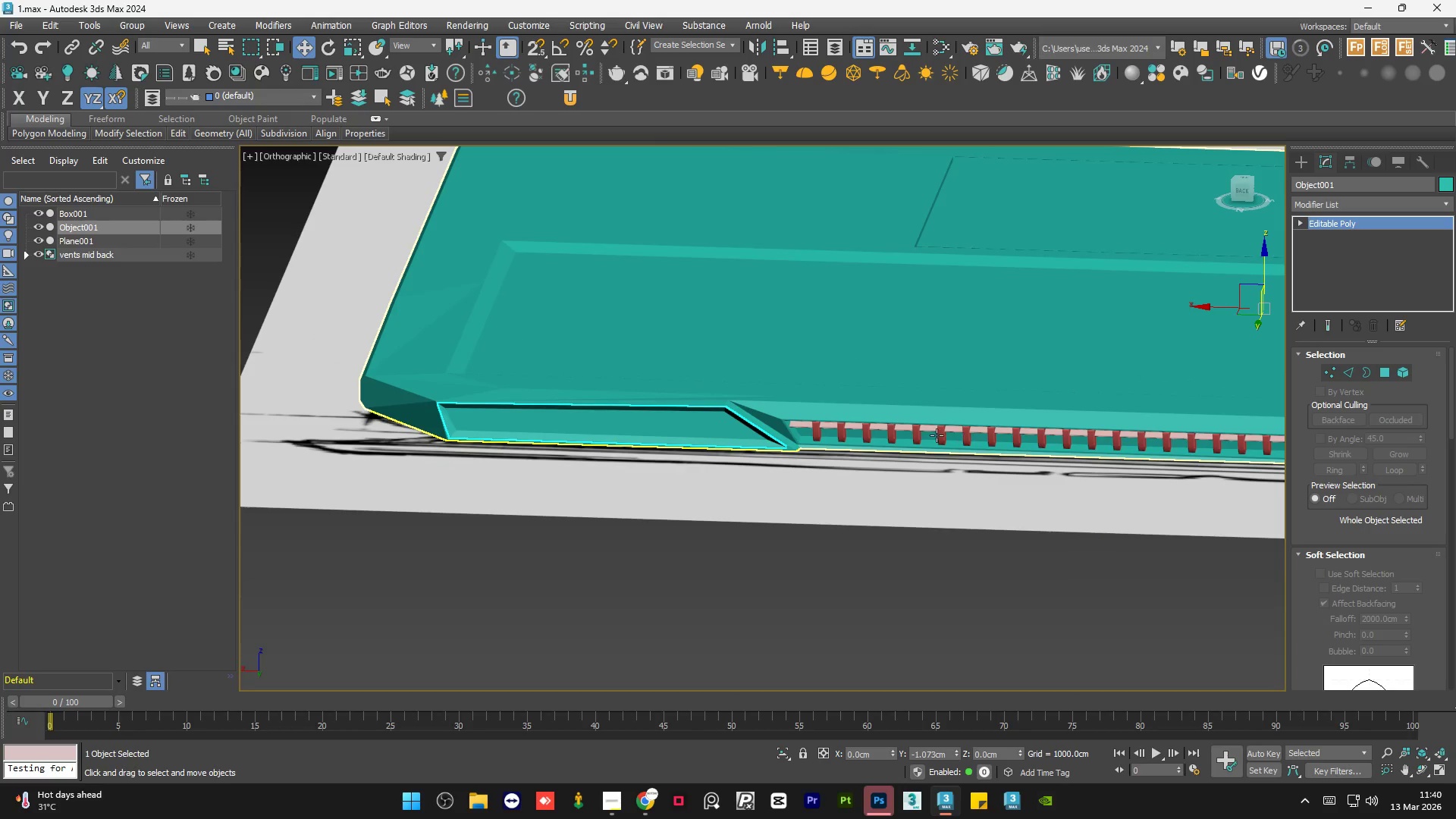 
hold_key(key=ControlLeft, duration=1.14)
left_click([927, 430])
 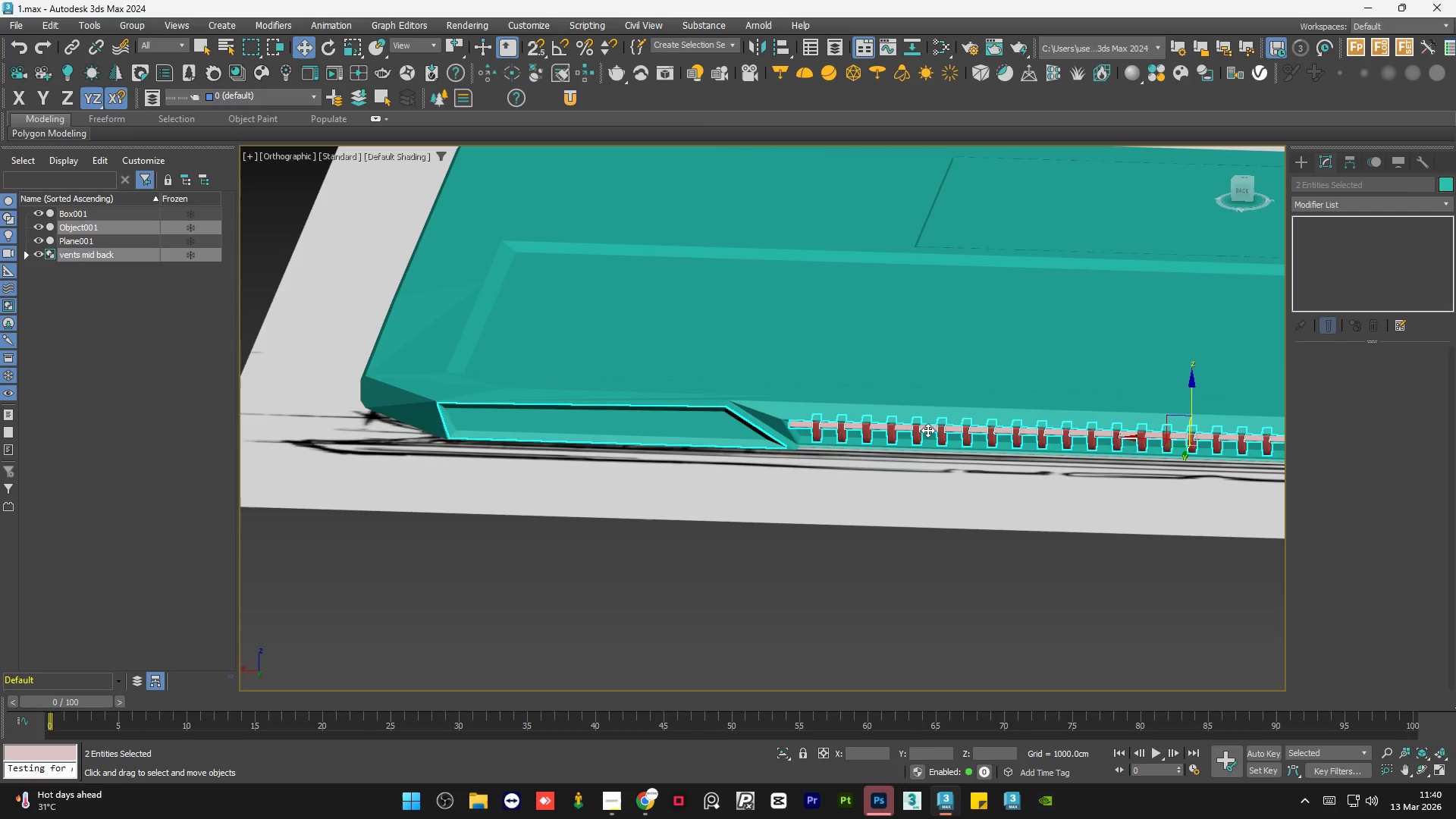 
key(Alt+Q)
 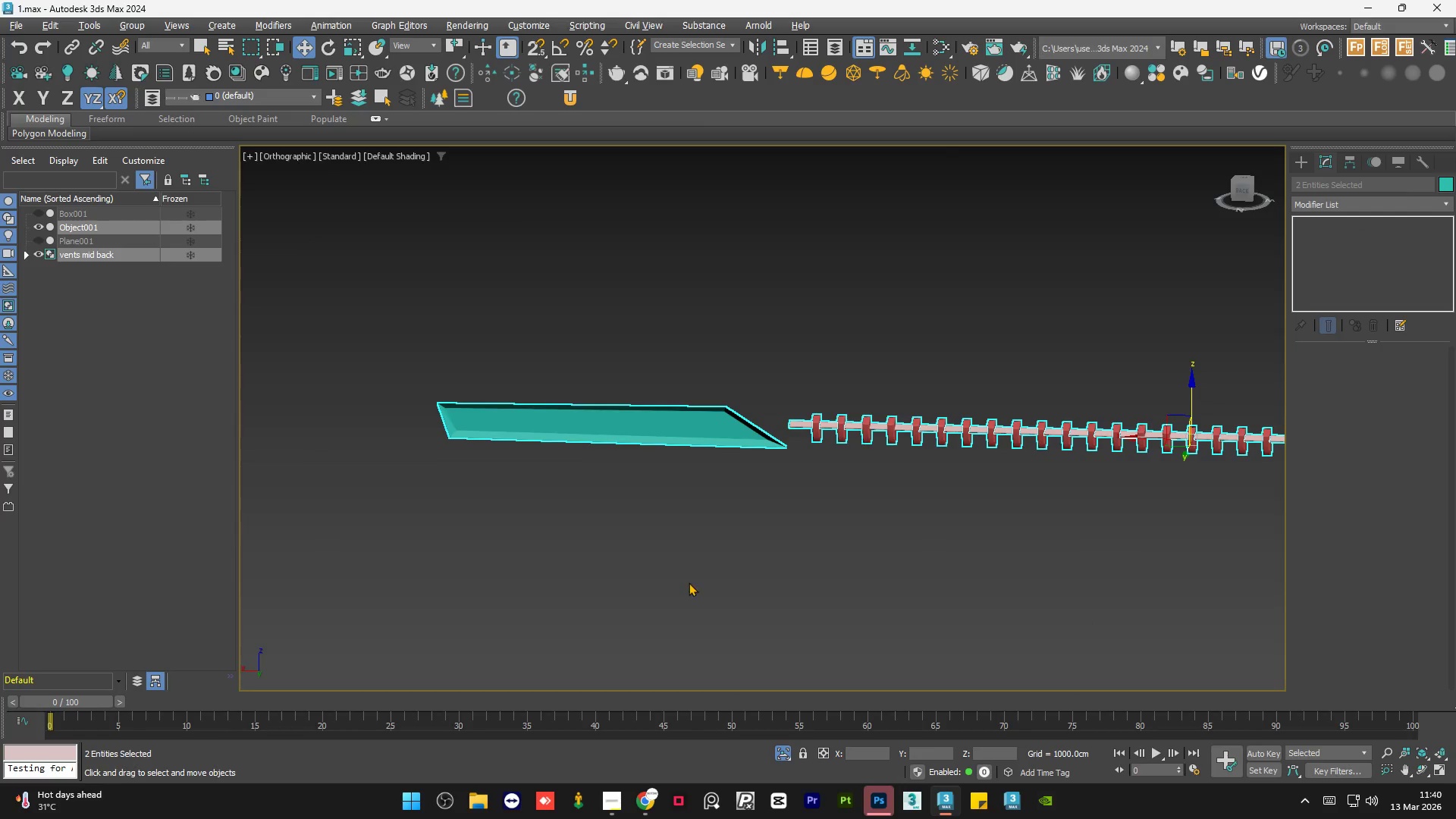 
left_click([687, 596])
 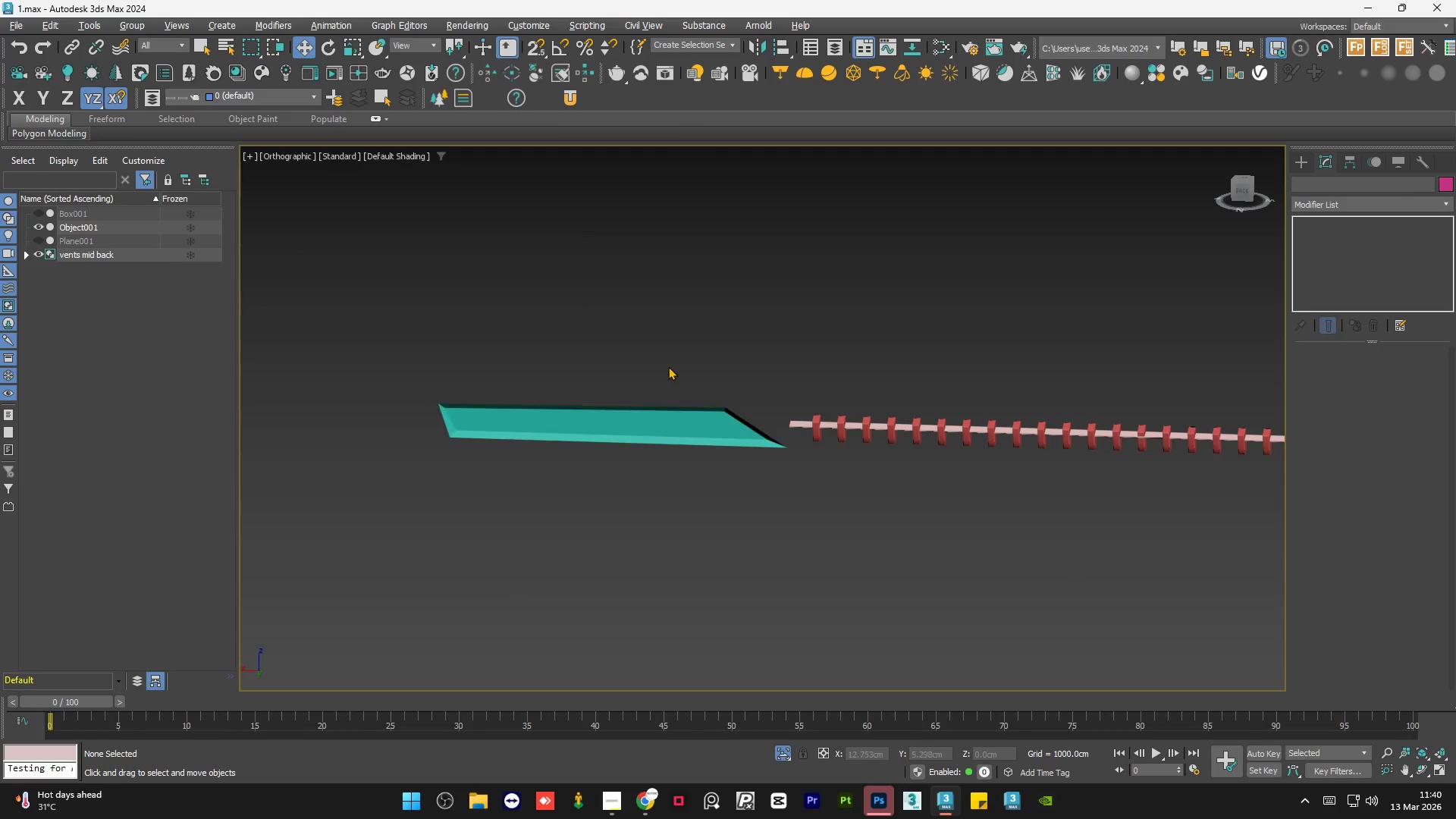 
scroll: coordinate [668, 366], scroll_direction: down, amount: 2.0
 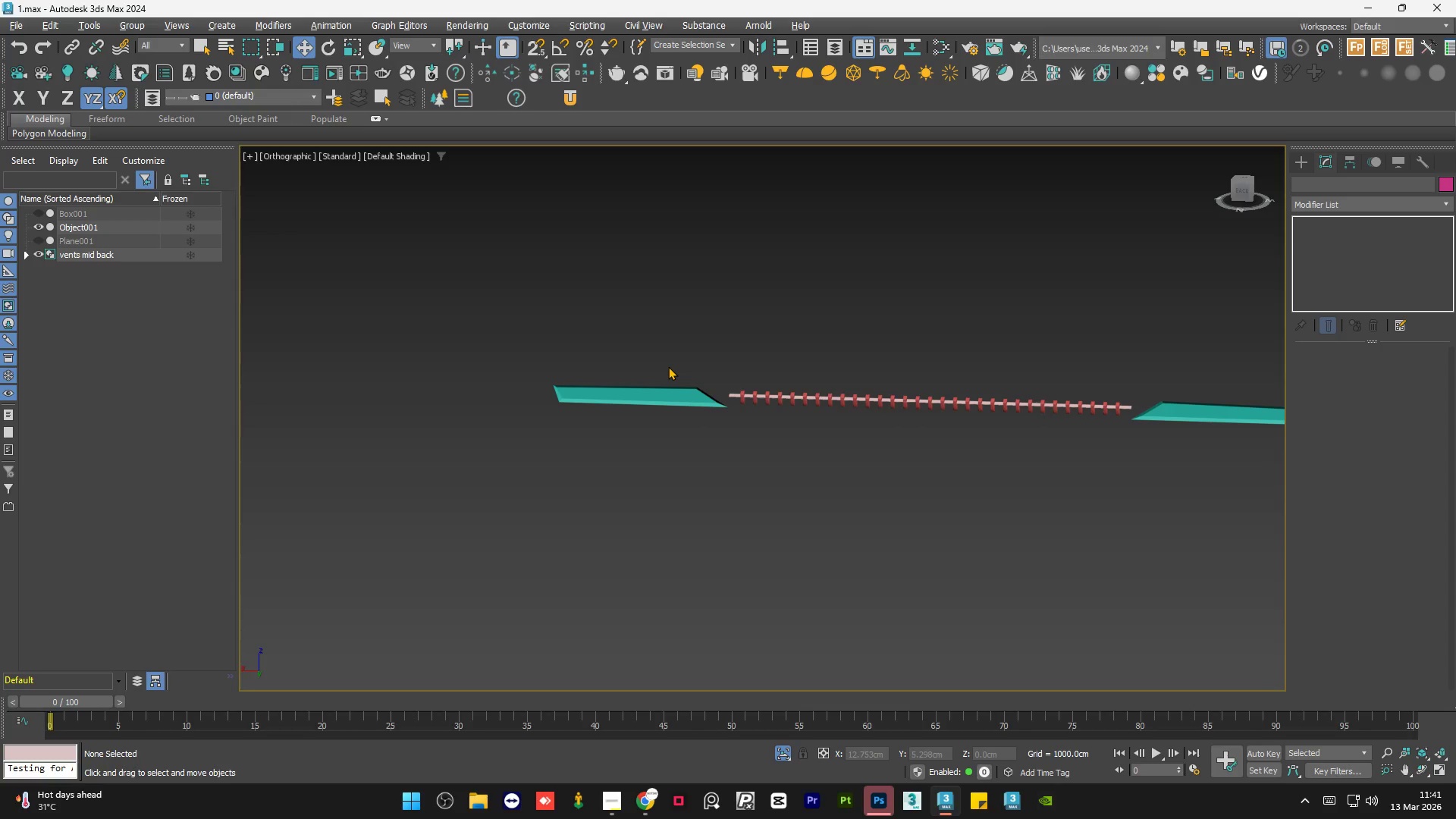 
wait(57.19)
 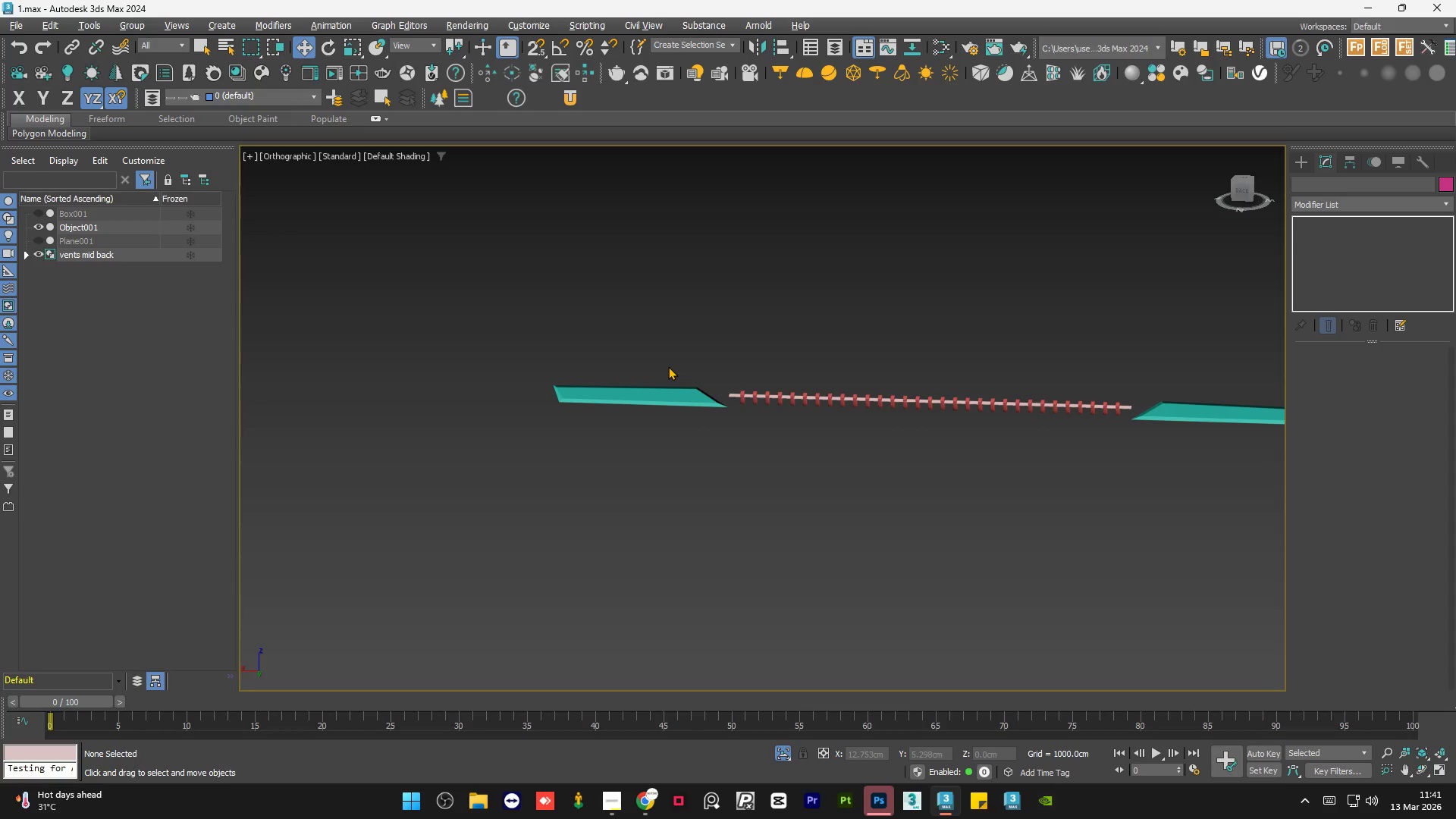 
double_click([668, 366])
 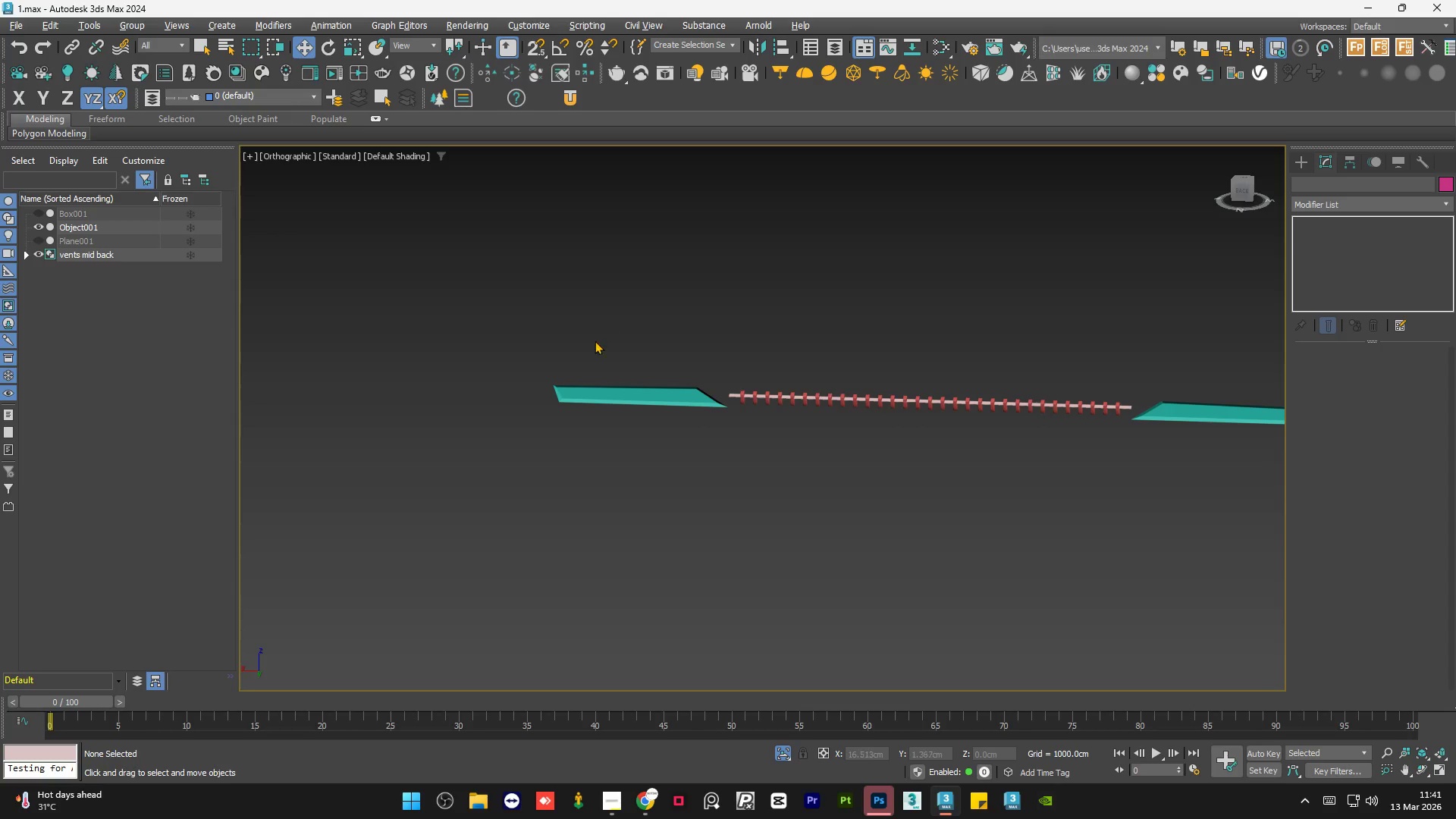 
scroll: coordinate [571, 348], scroll_direction: down, amount: 1.0
 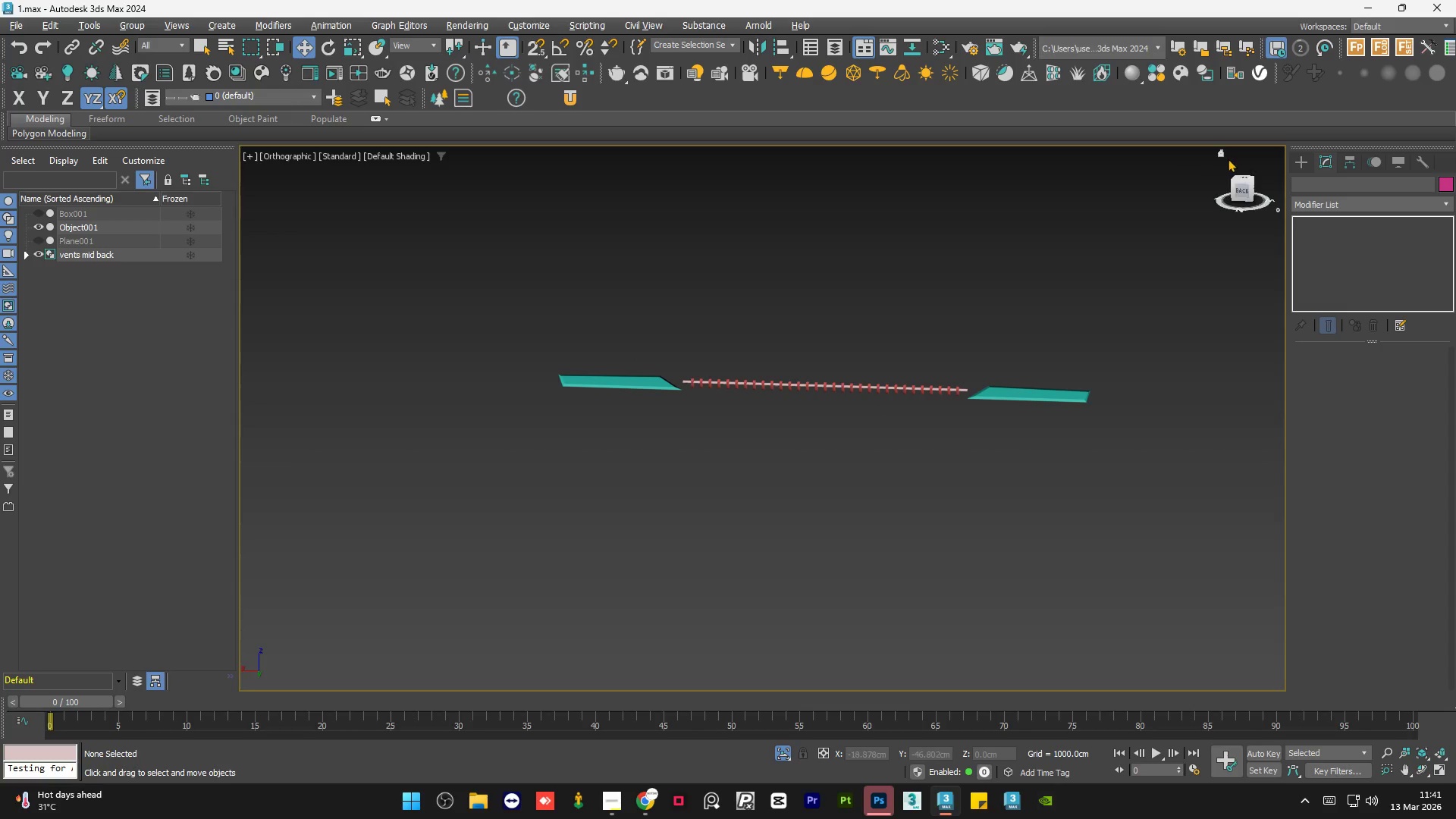 
left_click([1247, 190])
 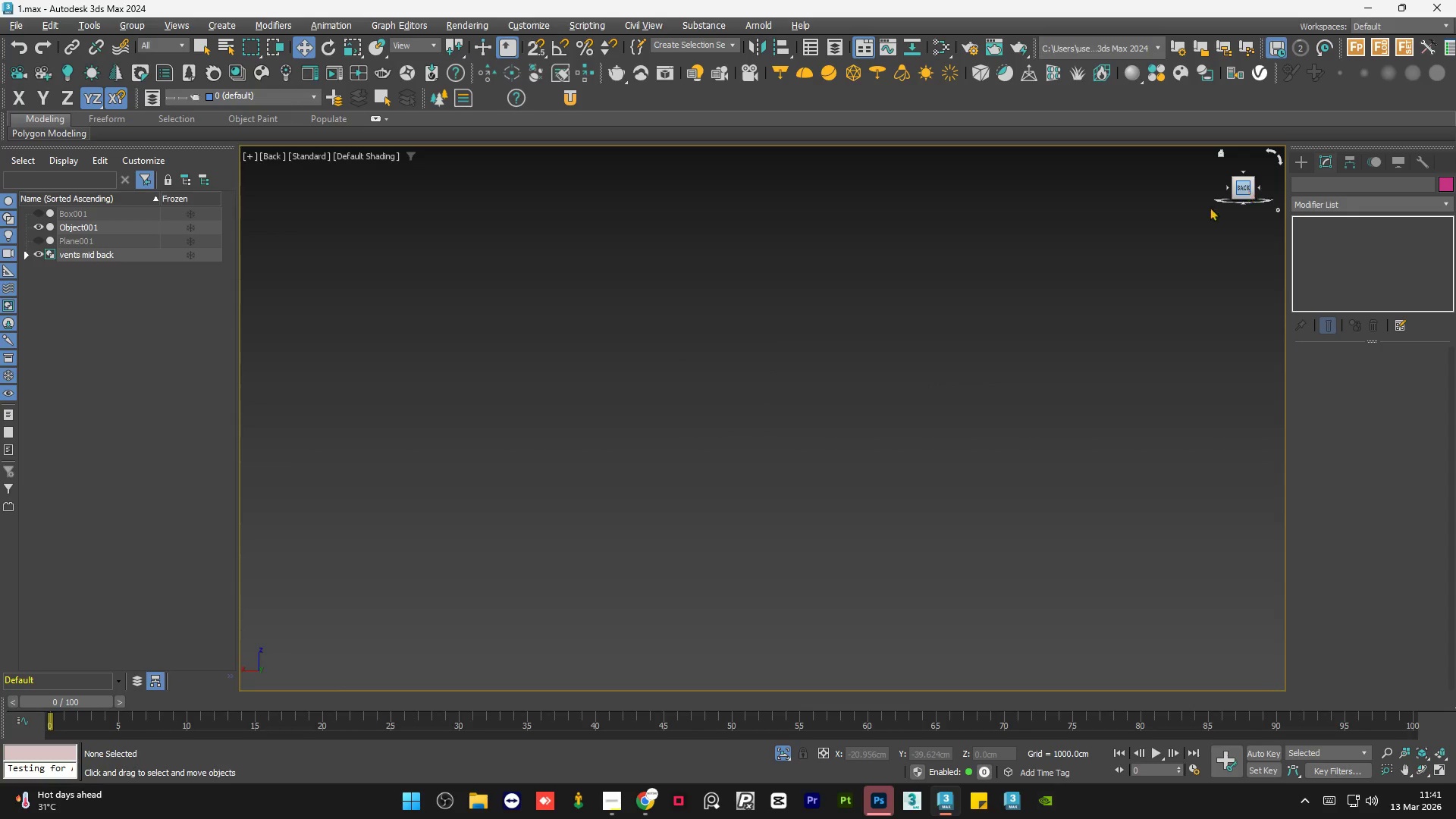 
type(zz)
 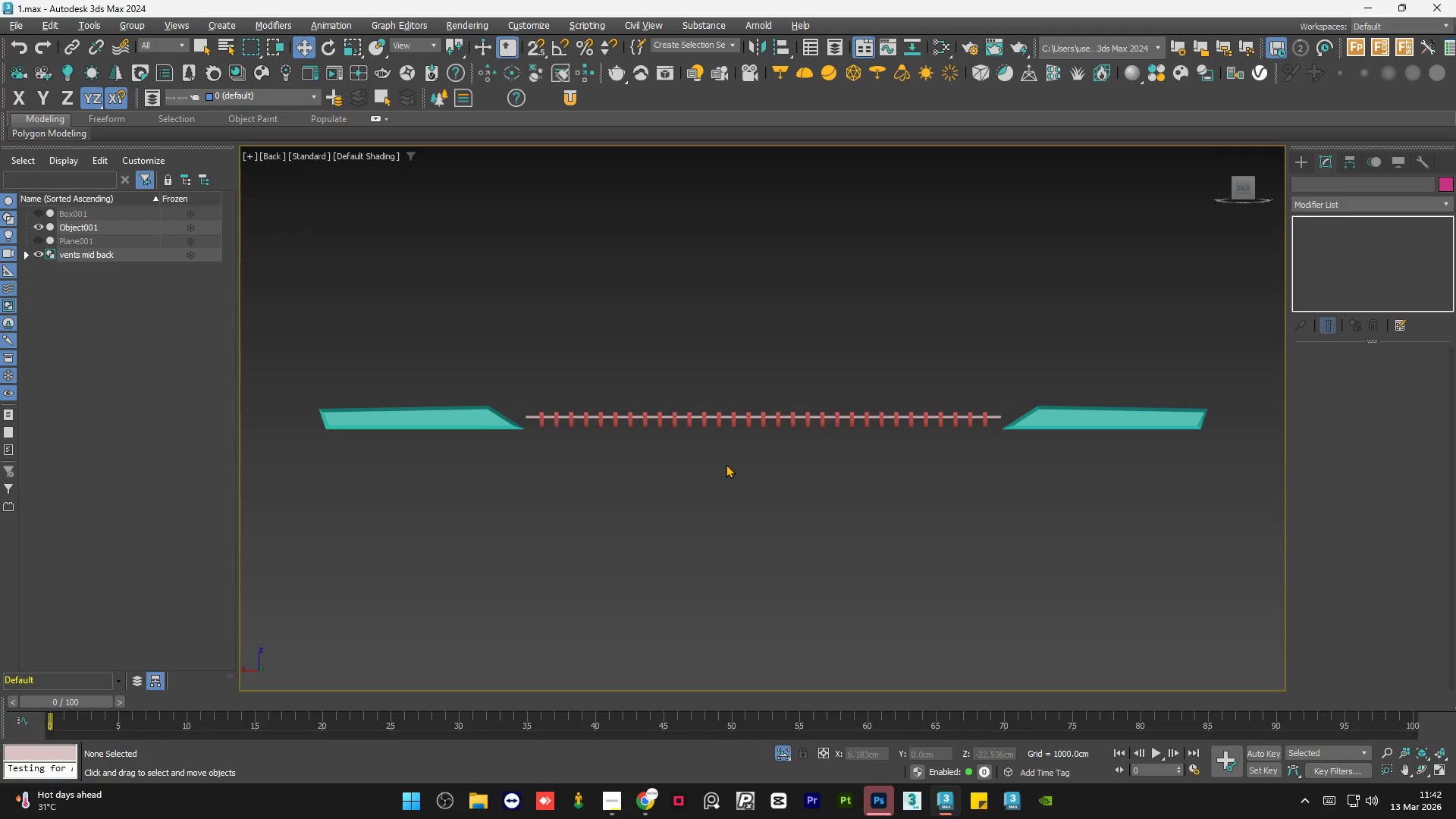 
key(F4)
 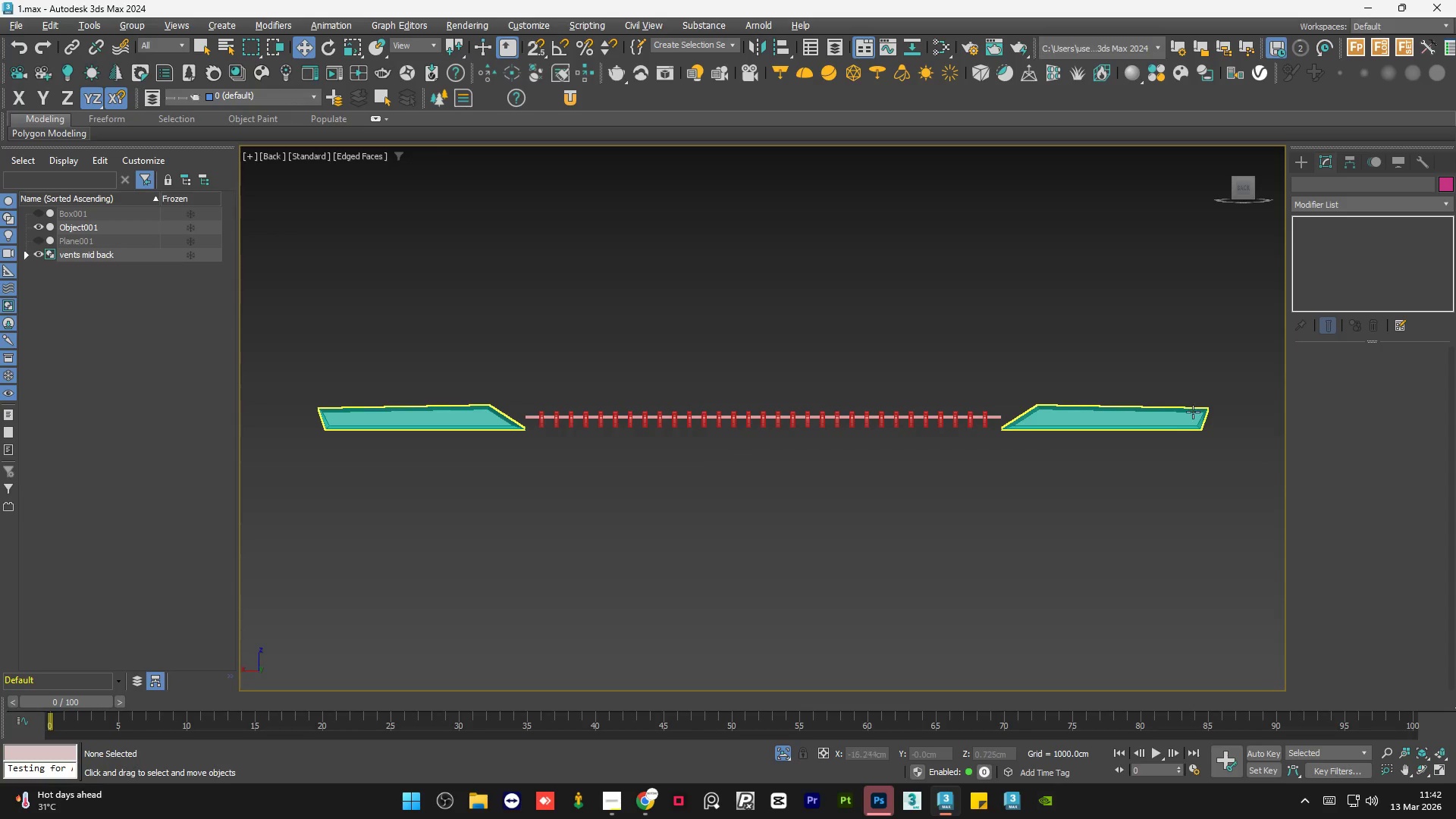 
scroll: coordinate [1221, 430], scroll_direction: up, amount: 5.0
 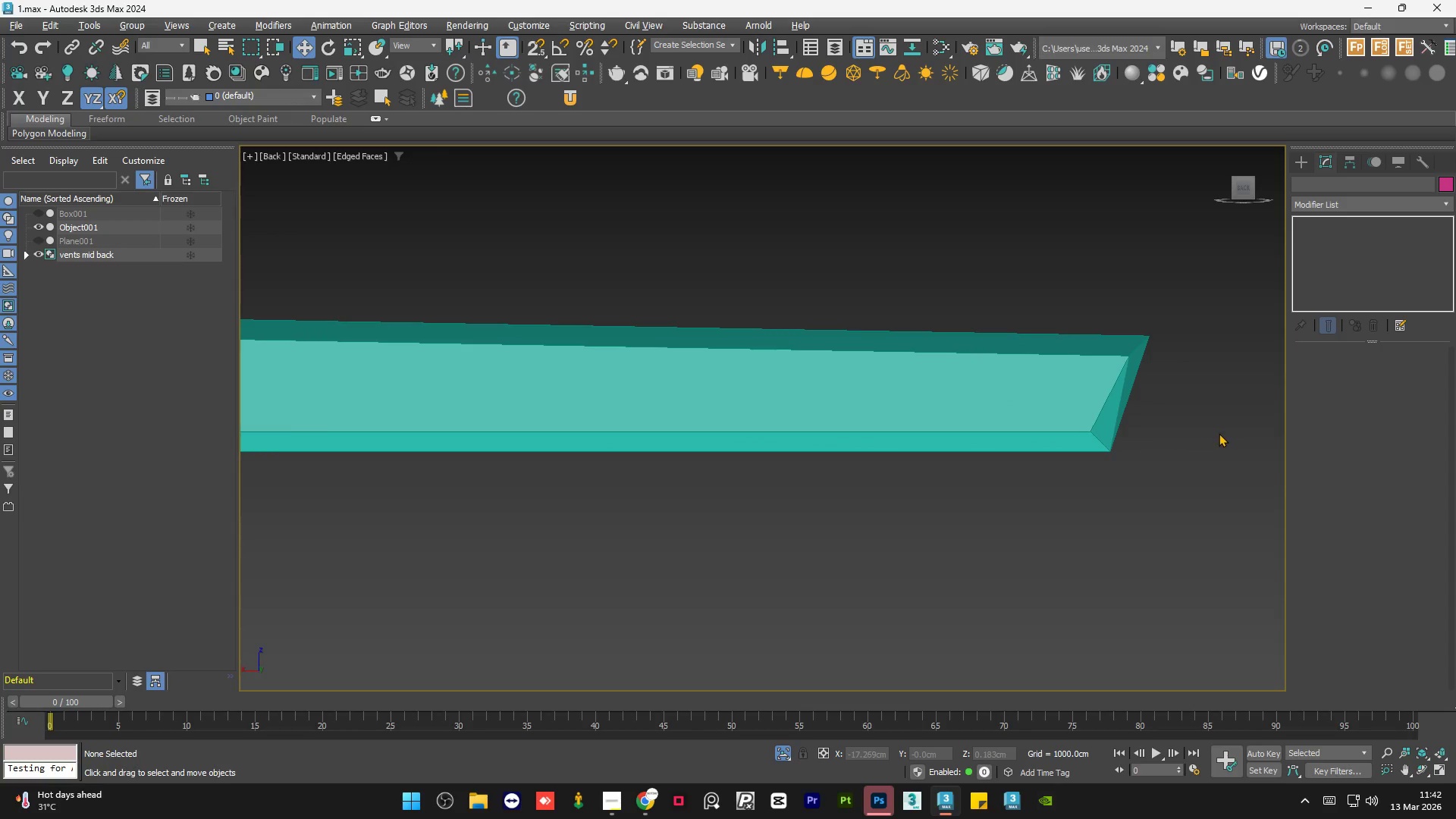 
scroll: coordinate [1219, 433], scroll_direction: down, amount: 1.0
 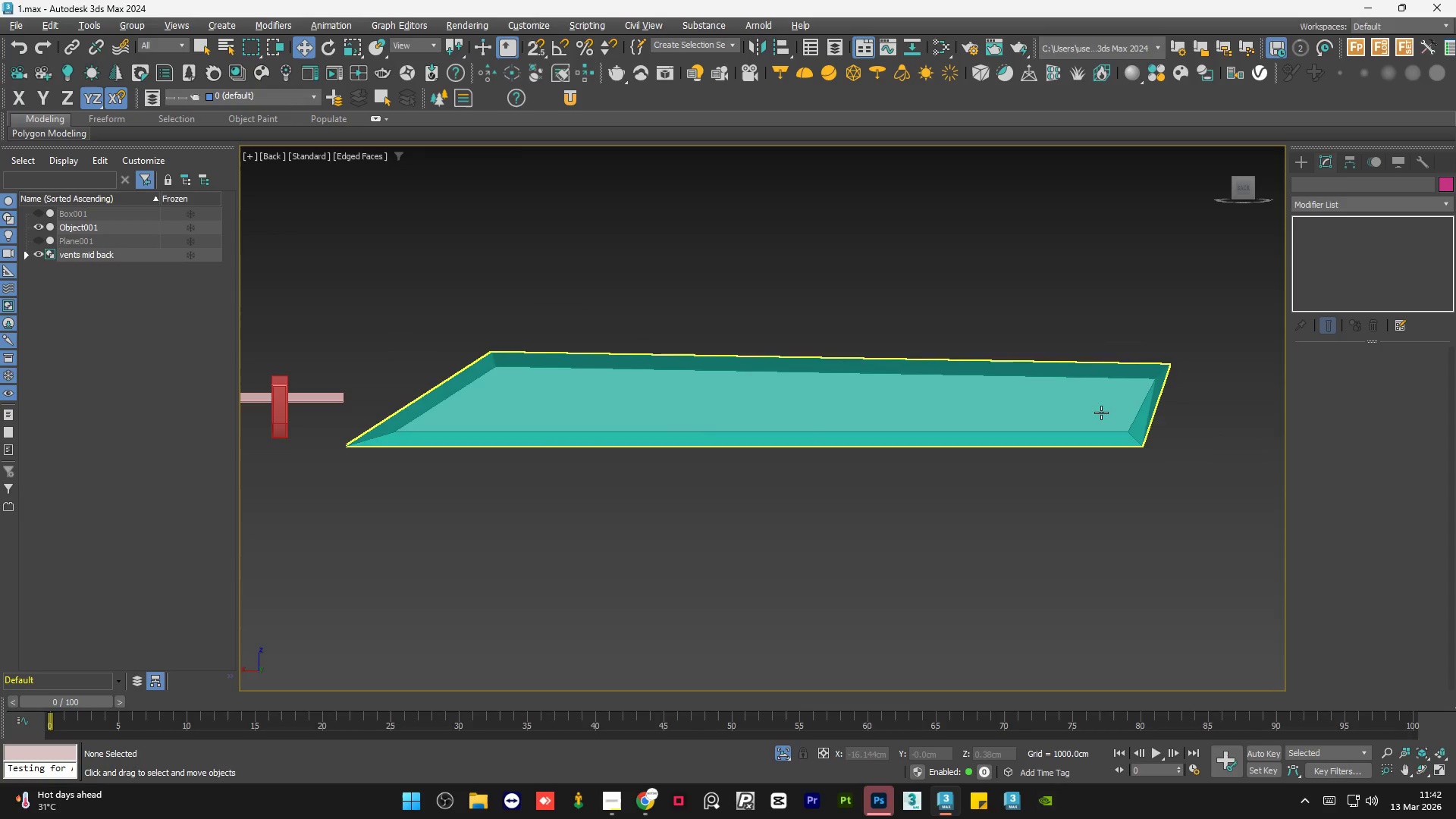 
double_click([1188, 527])
 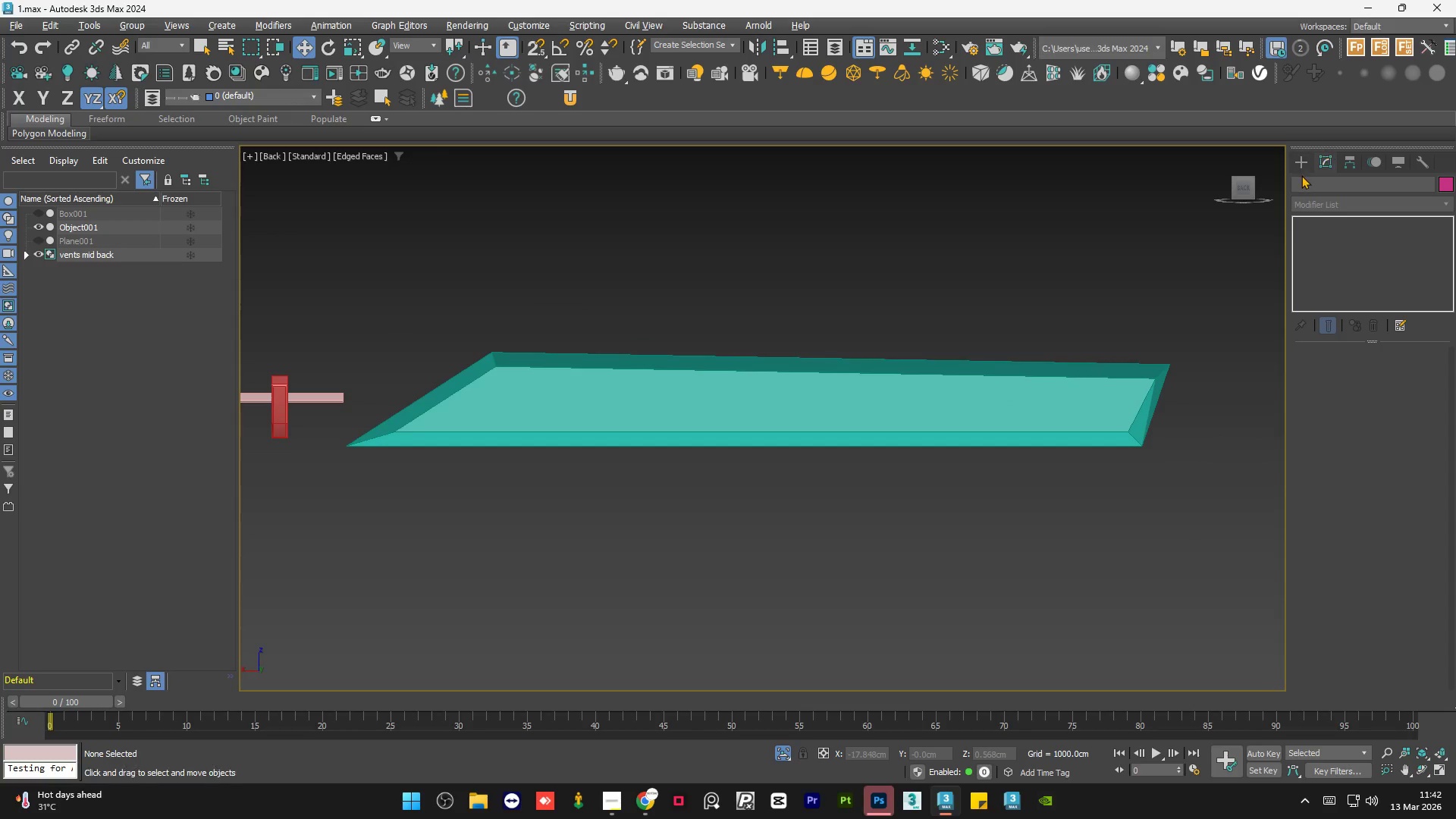 
left_click([1296, 156])
 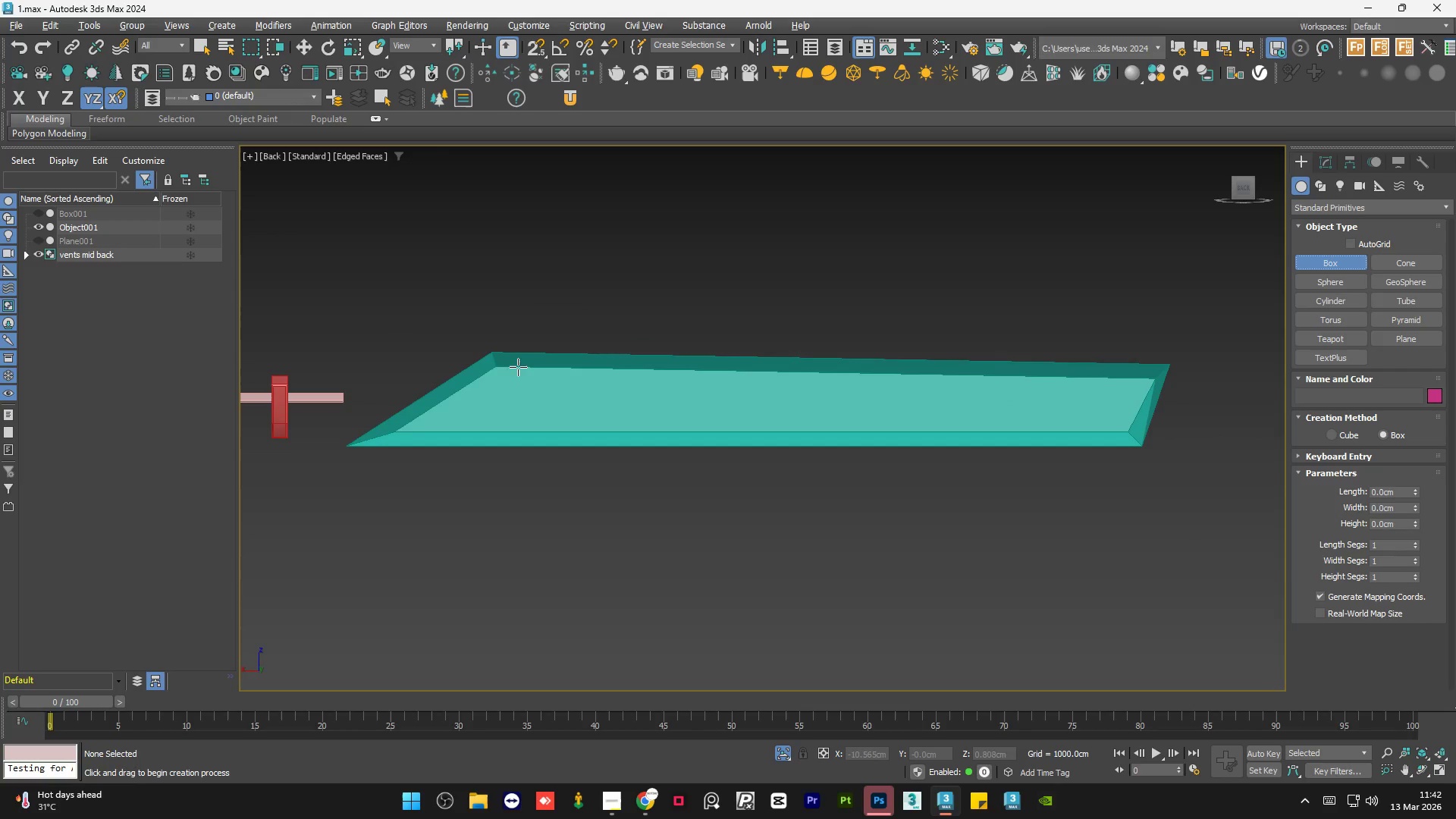 
left_click_drag(start_coordinate=[524, 357], to_coordinate=[544, 439])
 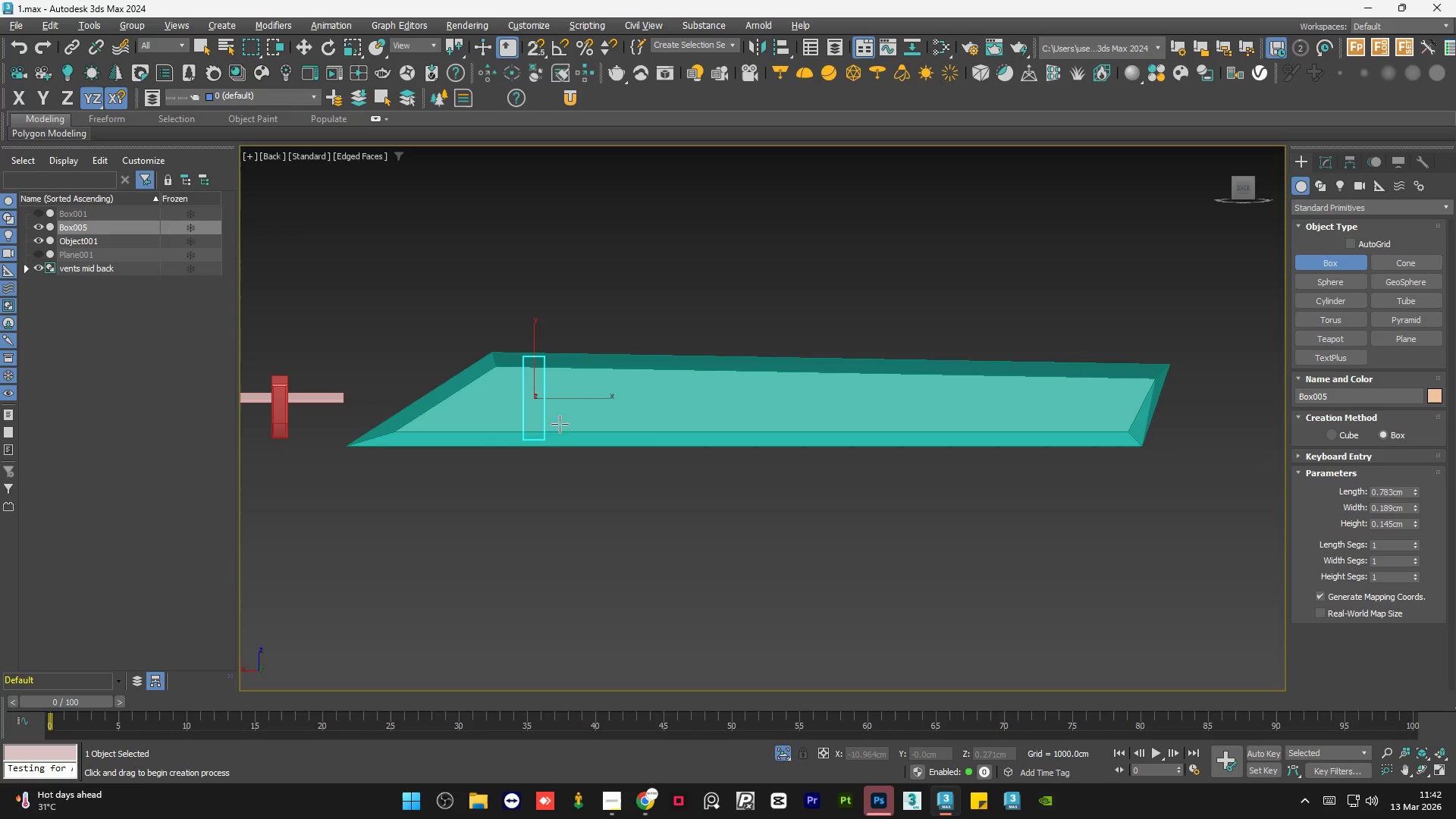 
left_click([562, 424])
 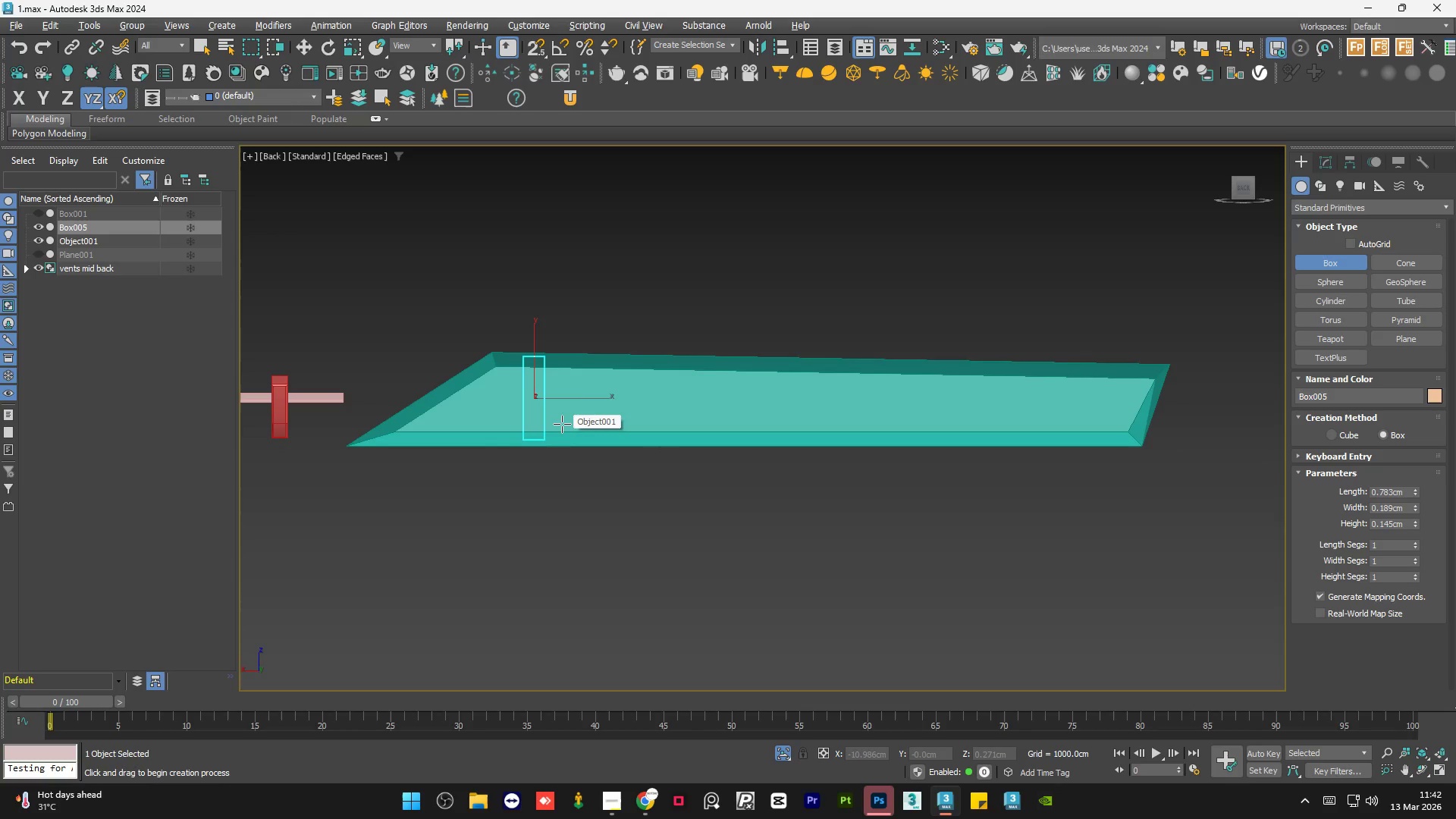 
key(W)
 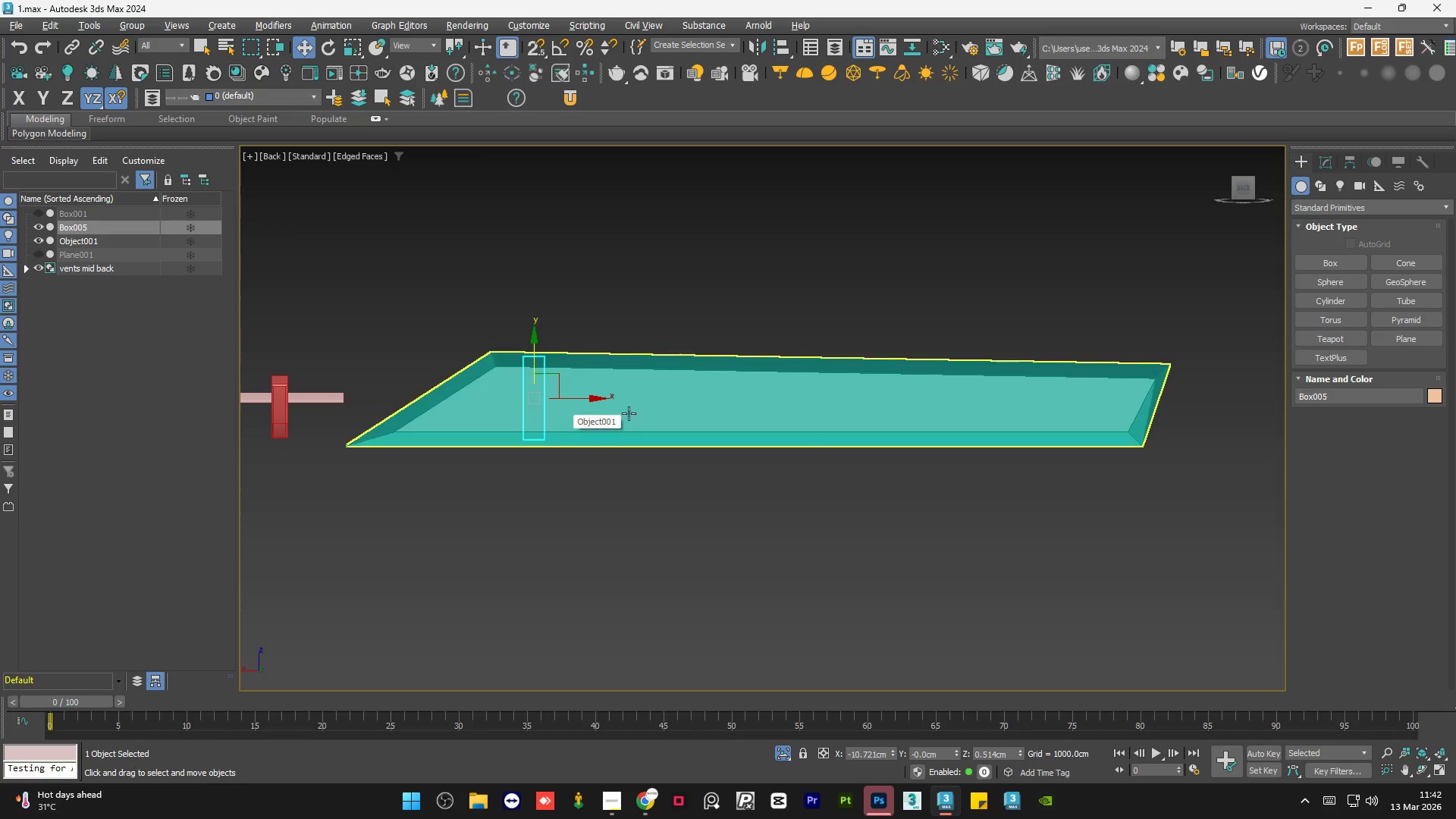 
hold_key(key=AltLeft, duration=0.8)
 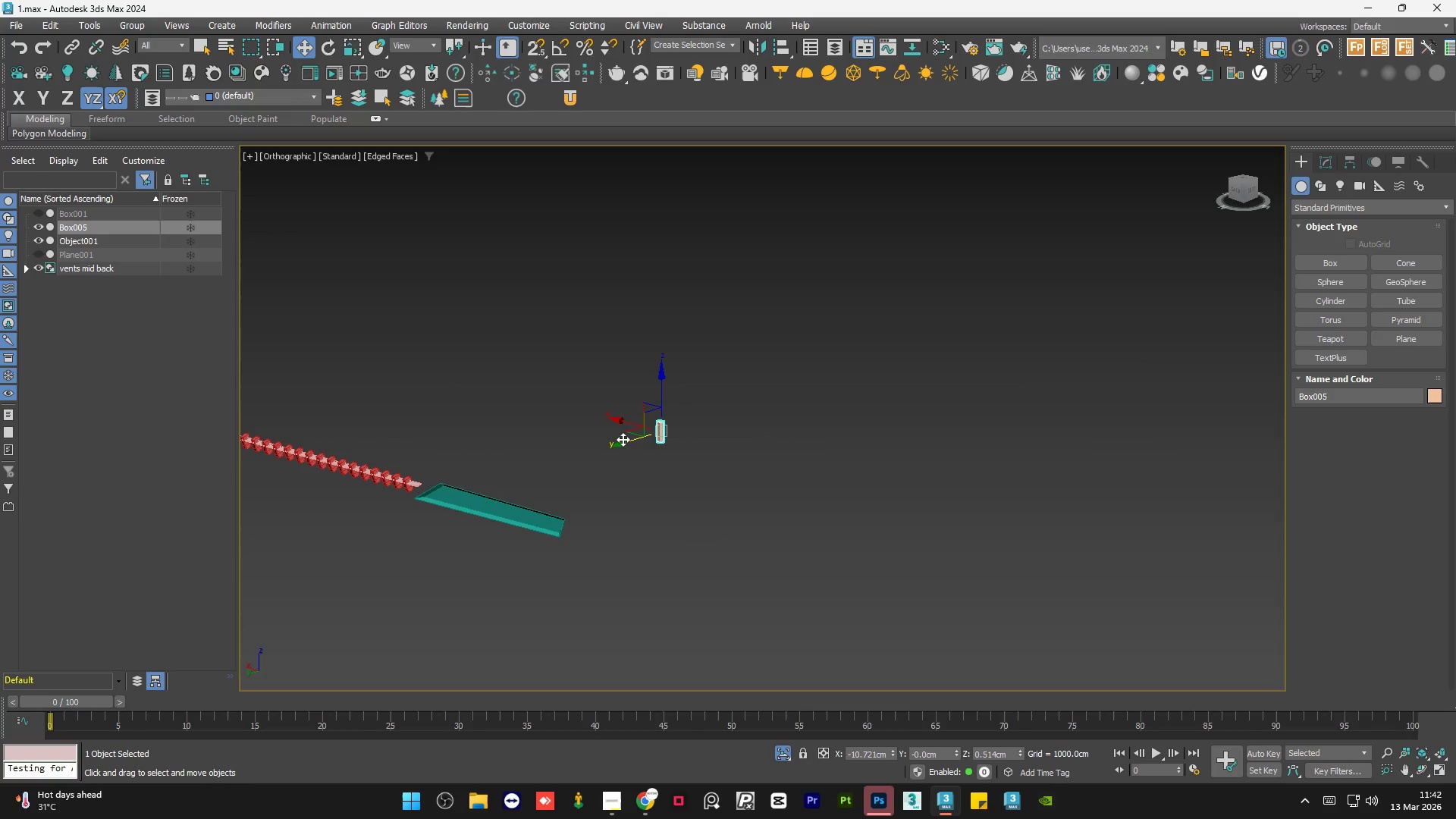 
scroll: coordinate [718, 455], scroll_direction: down, amount: 4.0
 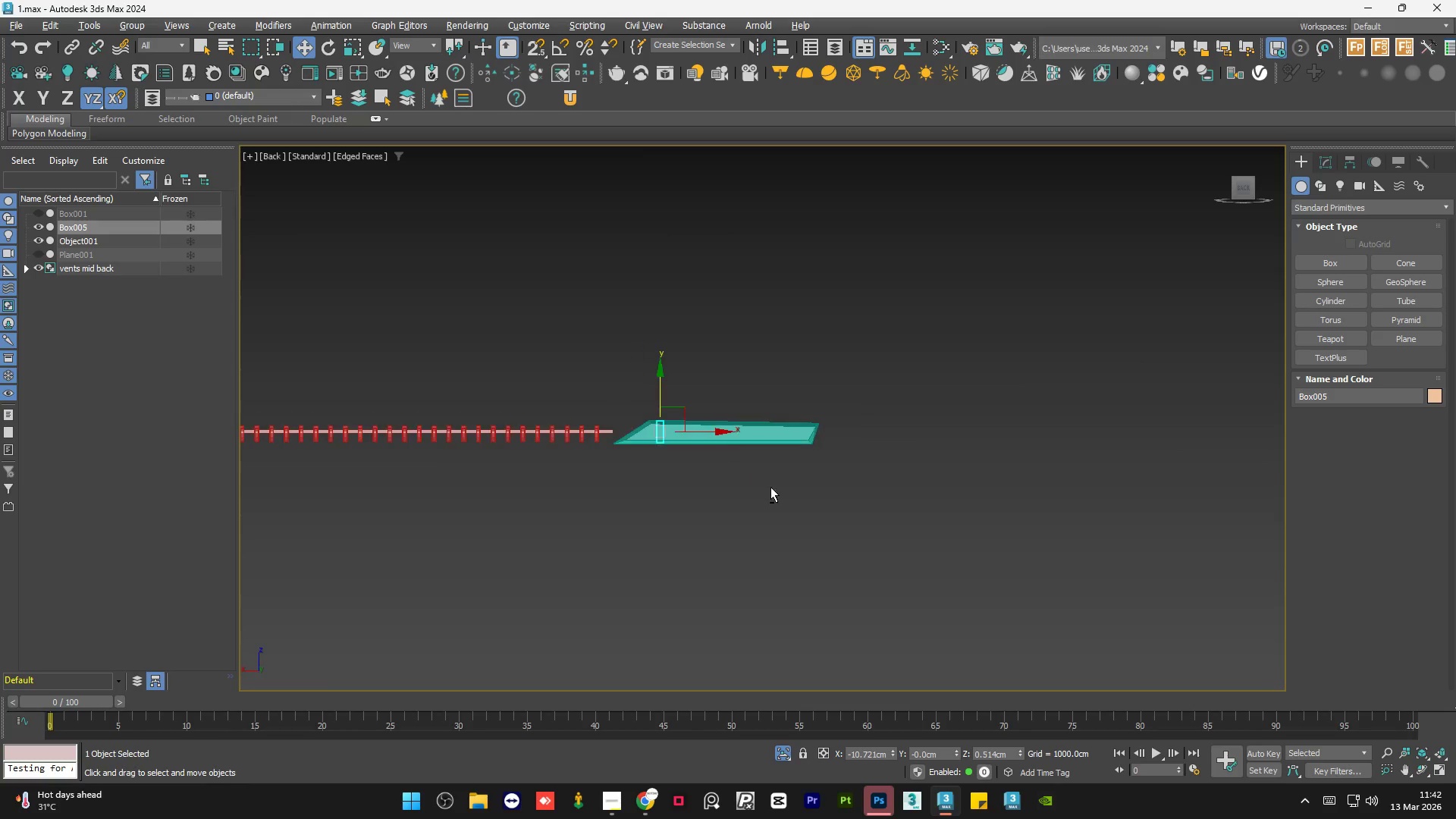 
left_click_drag(start_coordinate=[623, 439], to_coordinate=[416, 500])
 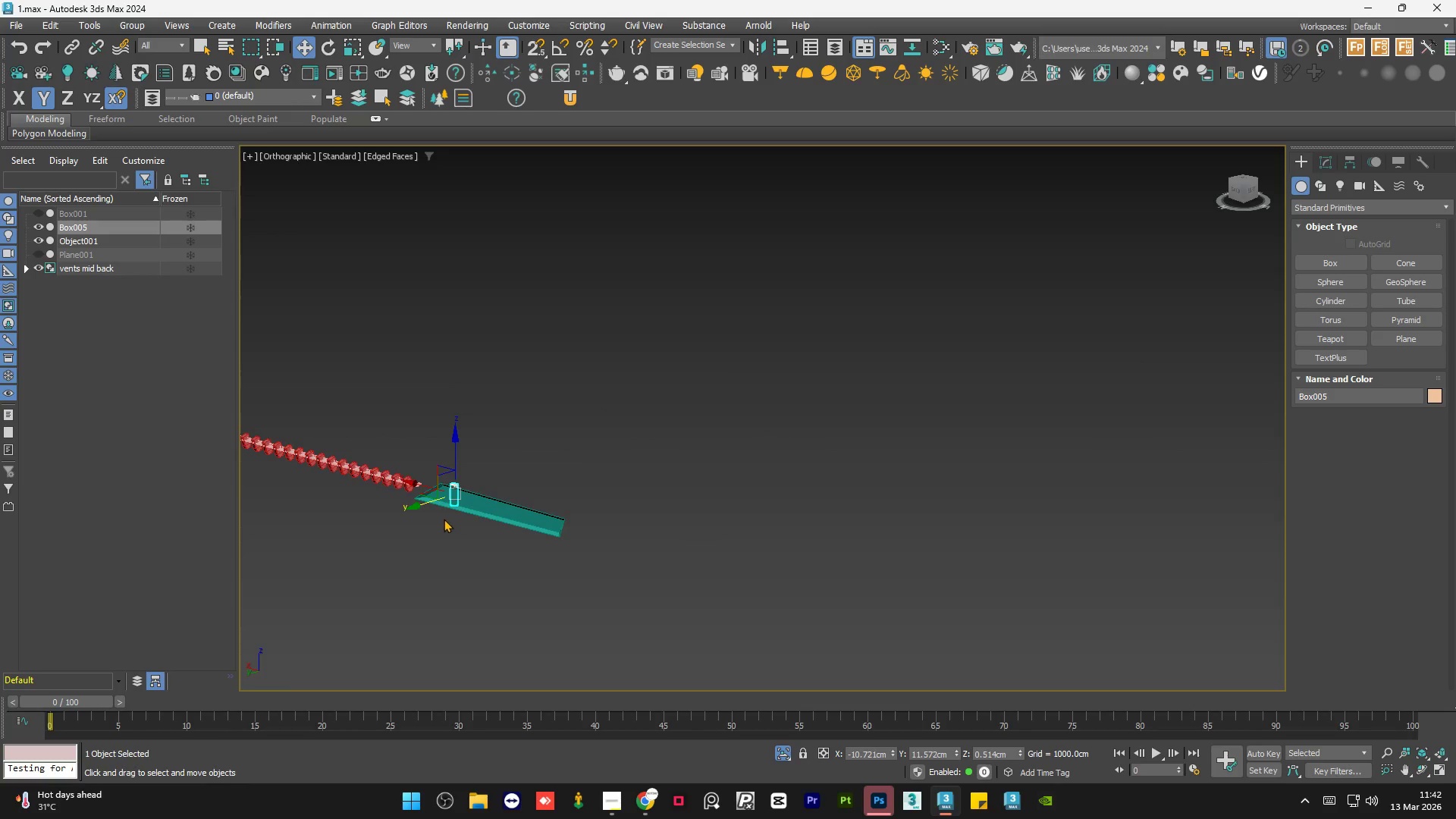 
scroll: coordinate [542, 463], scroll_direction: up, amount: 7.0
 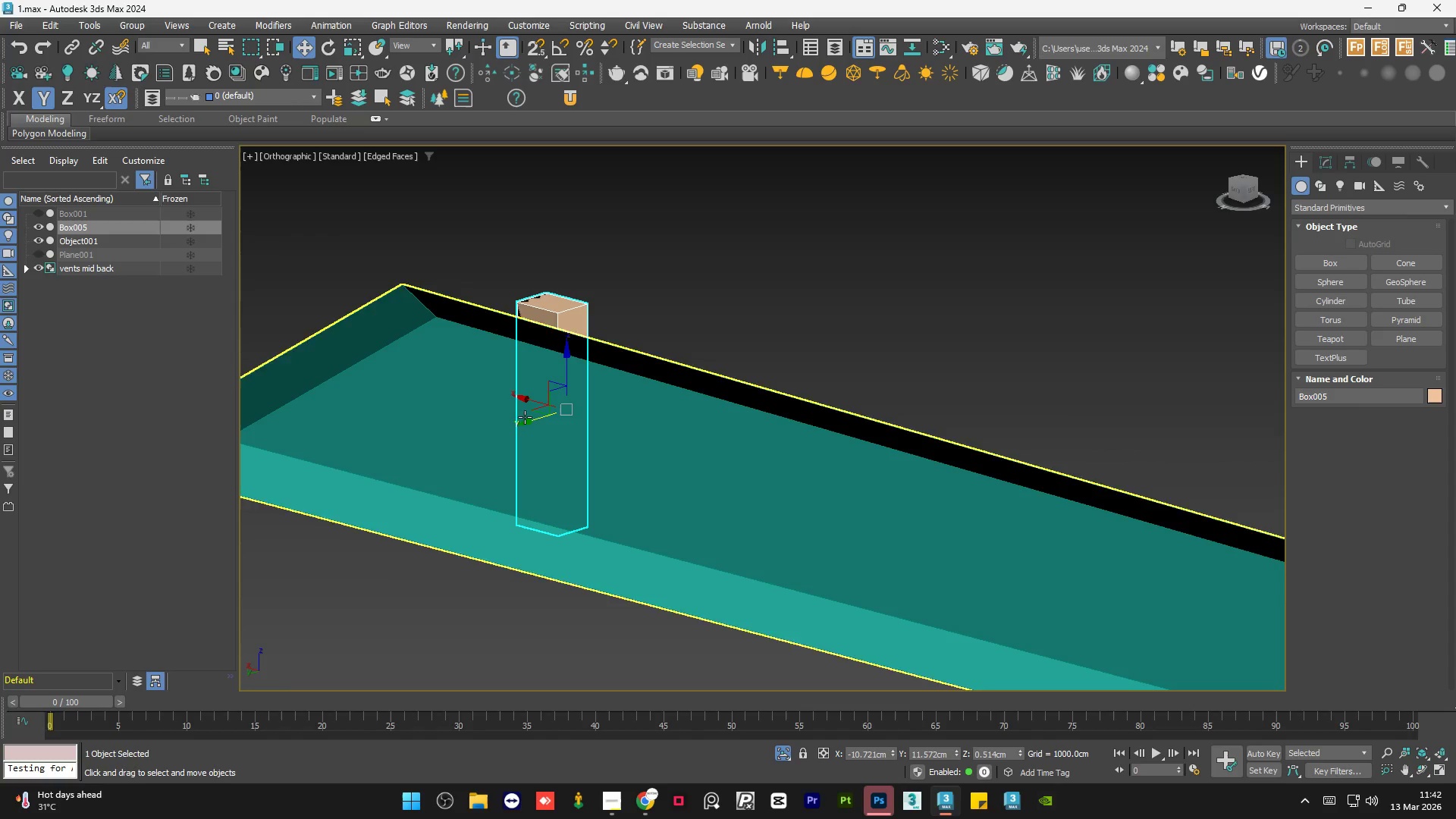 
left_click_drag(start_coordinate=[525, 423], to_coordinate=[460, 442])
 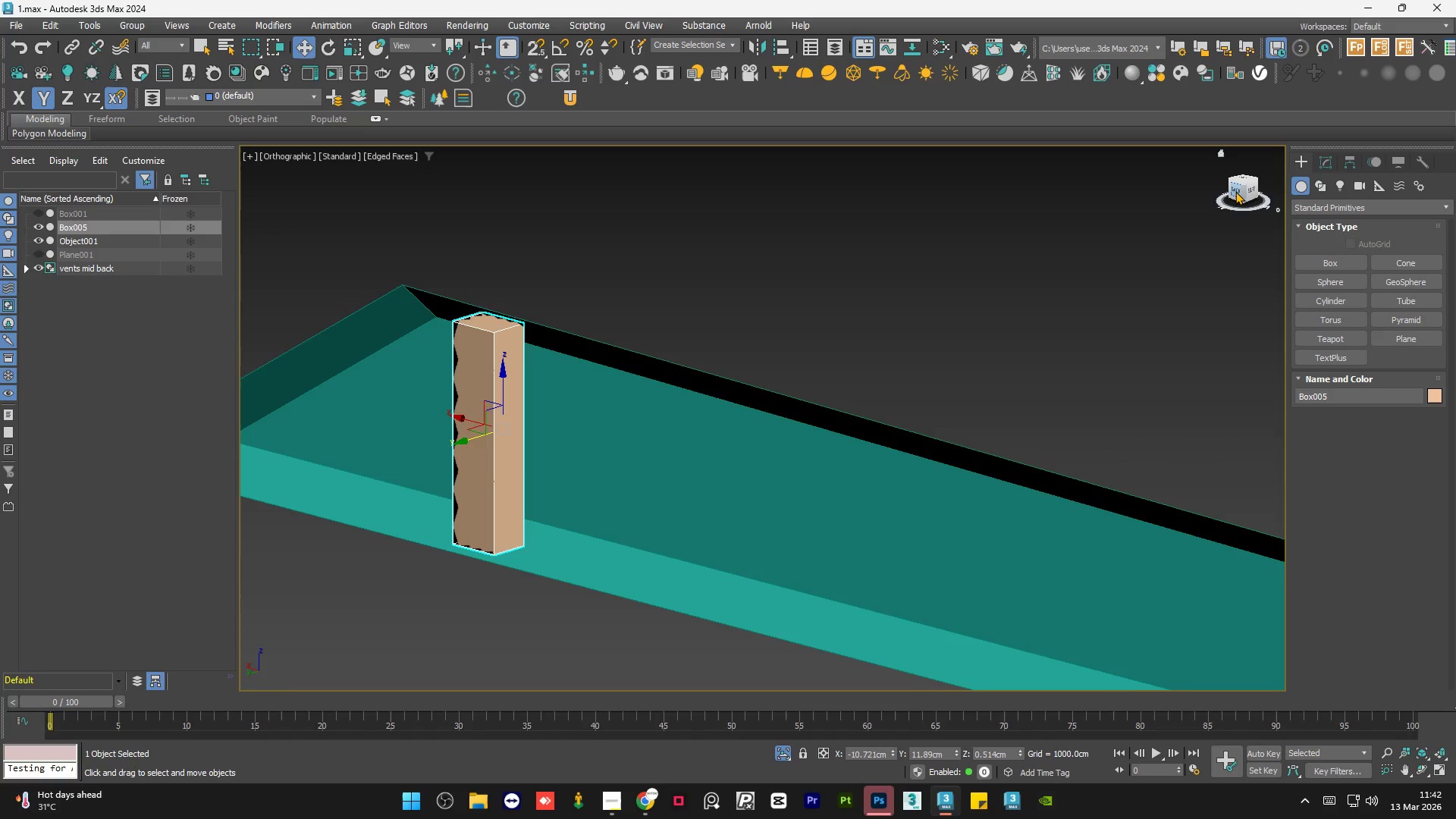 
hold_key(key=AltLeft, duration=1.5)
 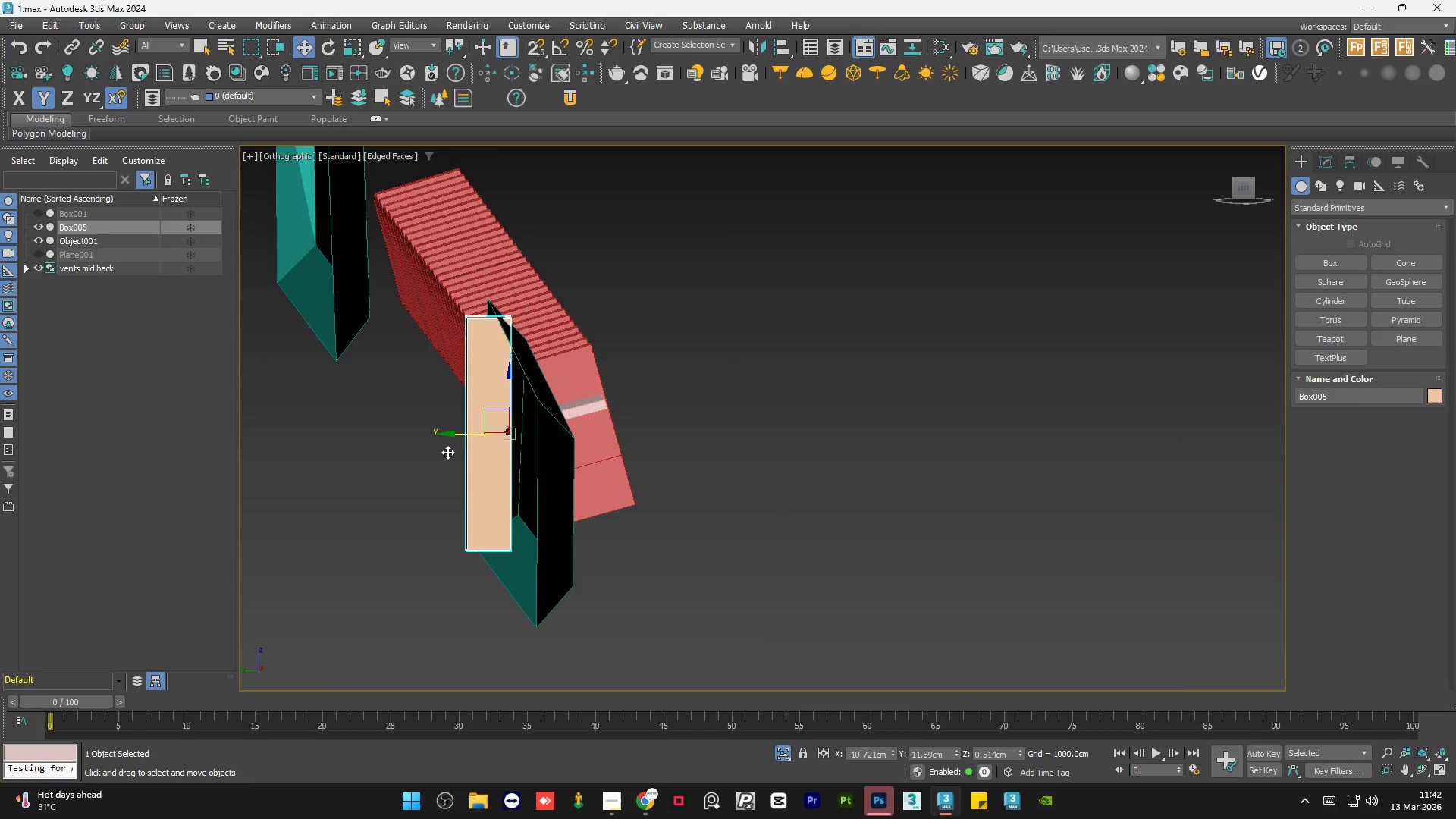 
hold_key(key=AltLeft, duration=0.56)
 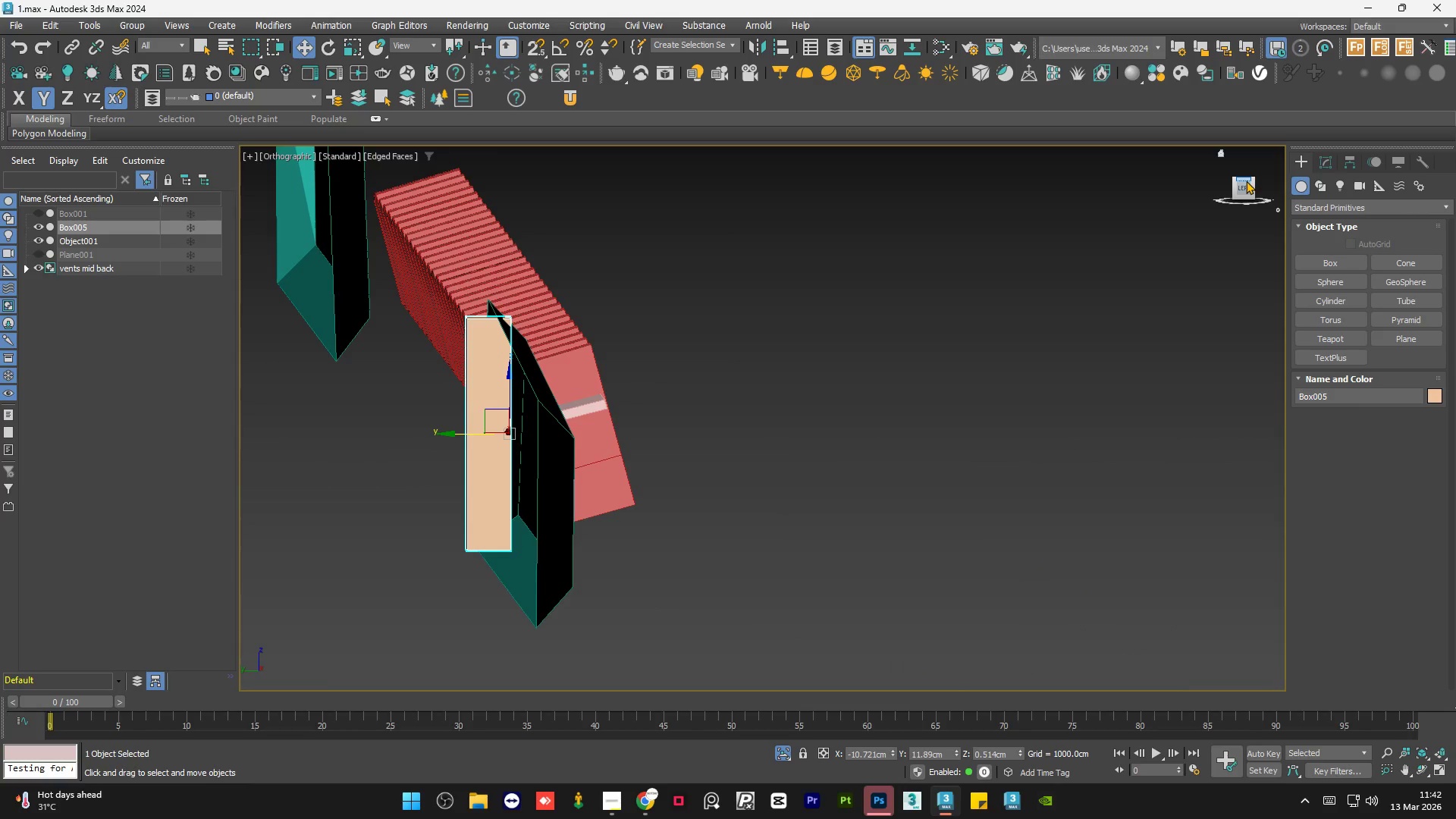 
left_click([1241, 186])
 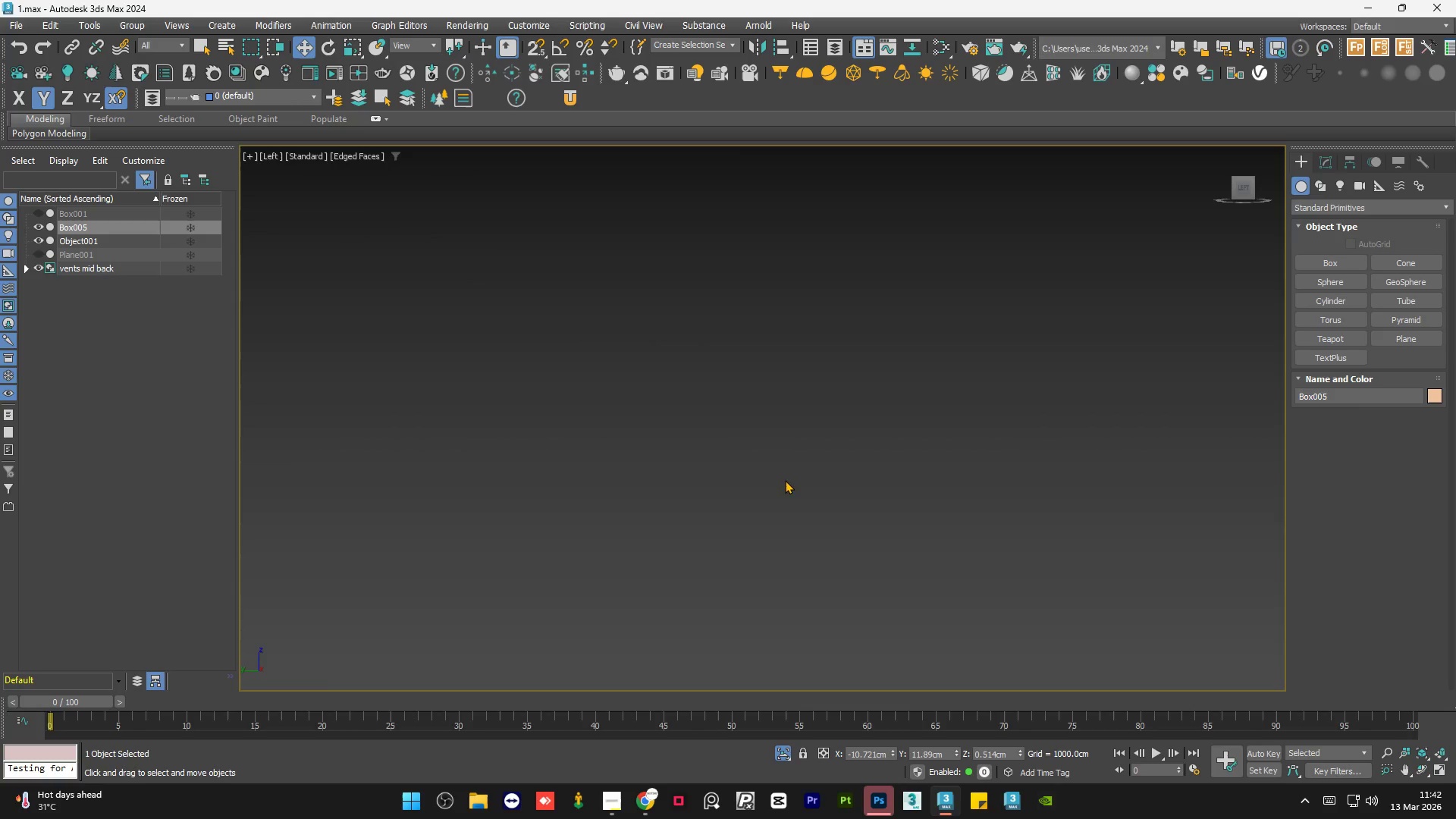 
type(zz)
 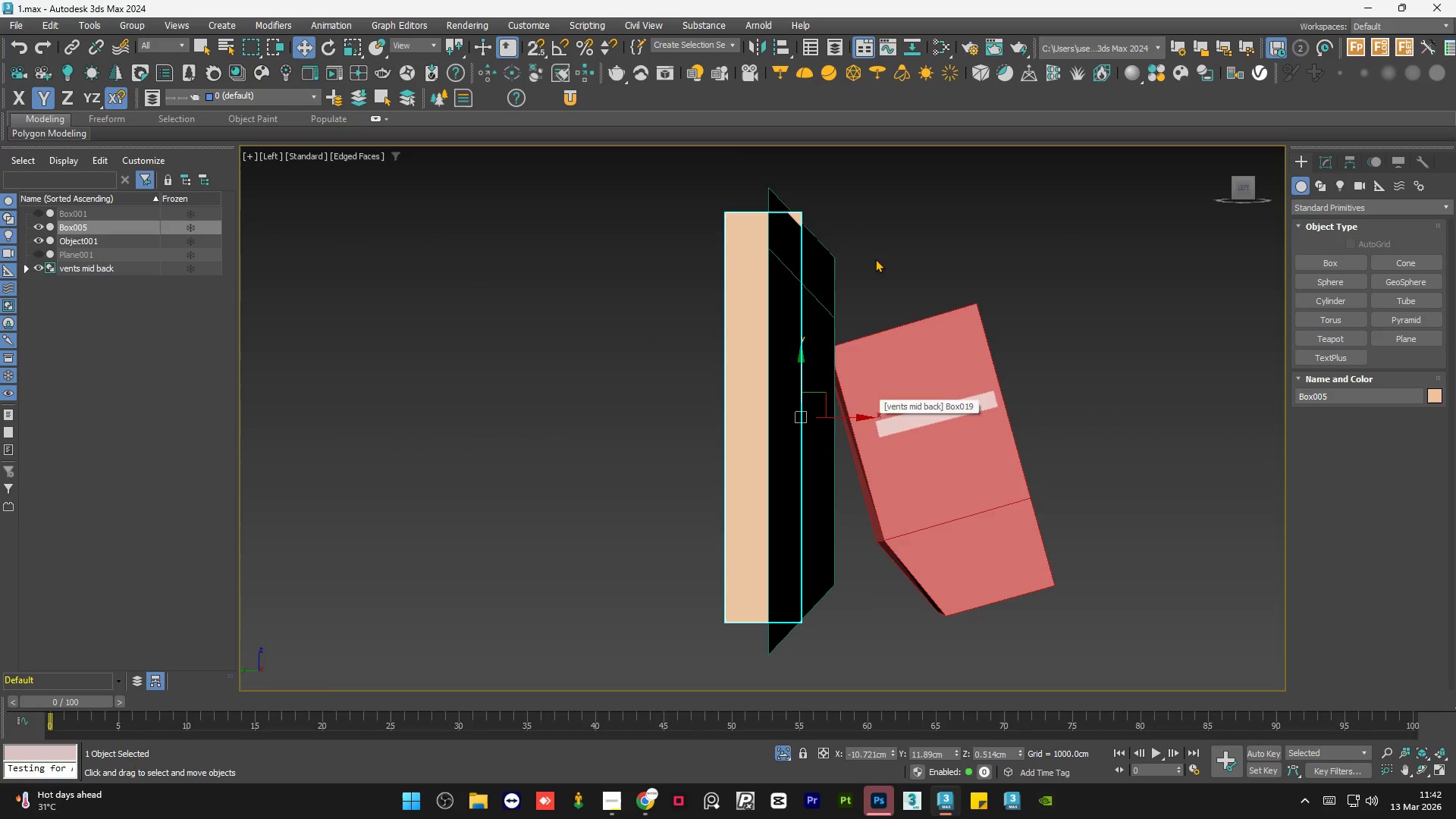 
scroll: coordinate [805, 208], scroll_direction: up, amount: 2.0
 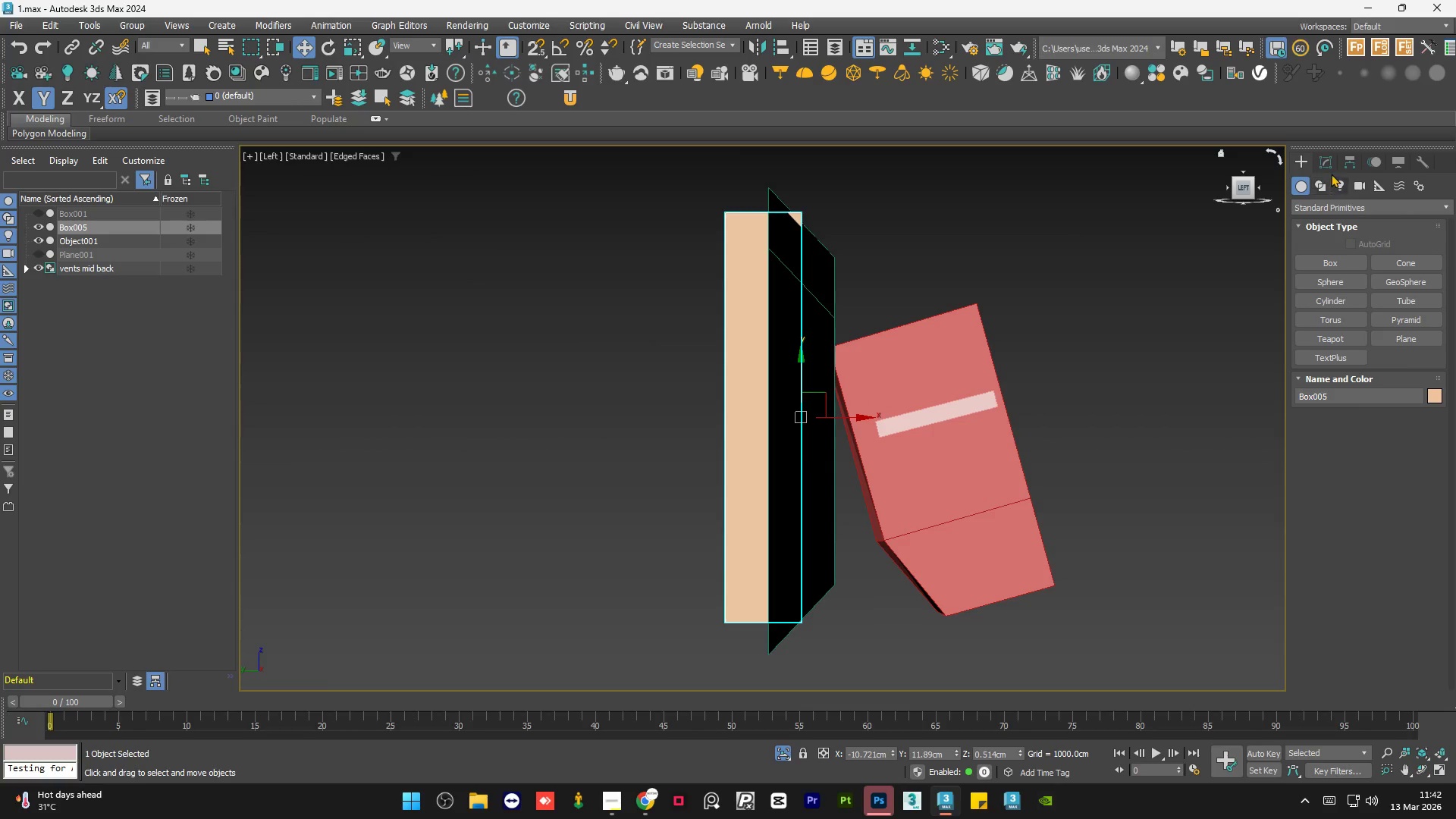 
left_click([1323, 161])
 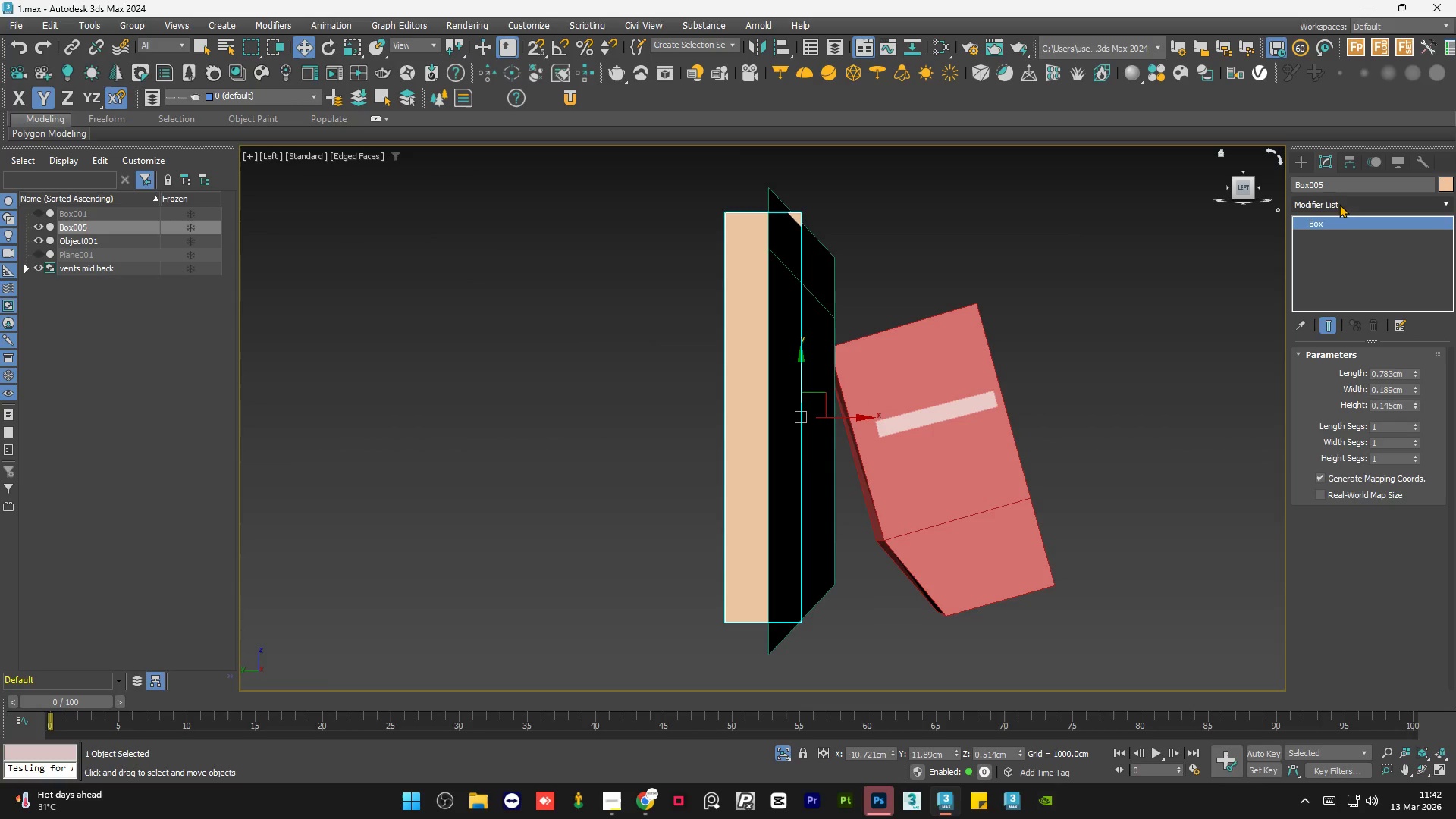 
left_click([1338, 206])
 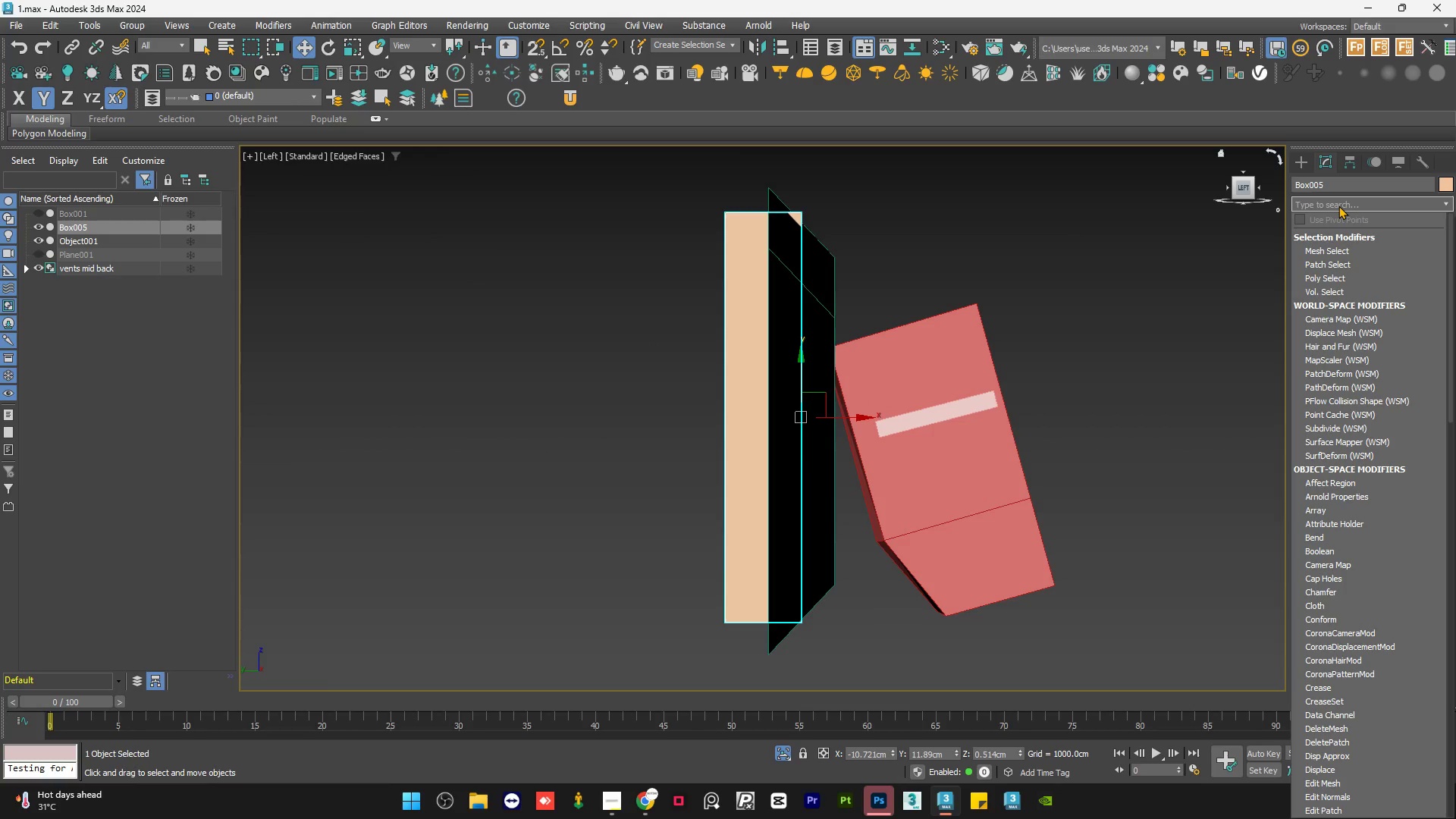 
type(ed)
 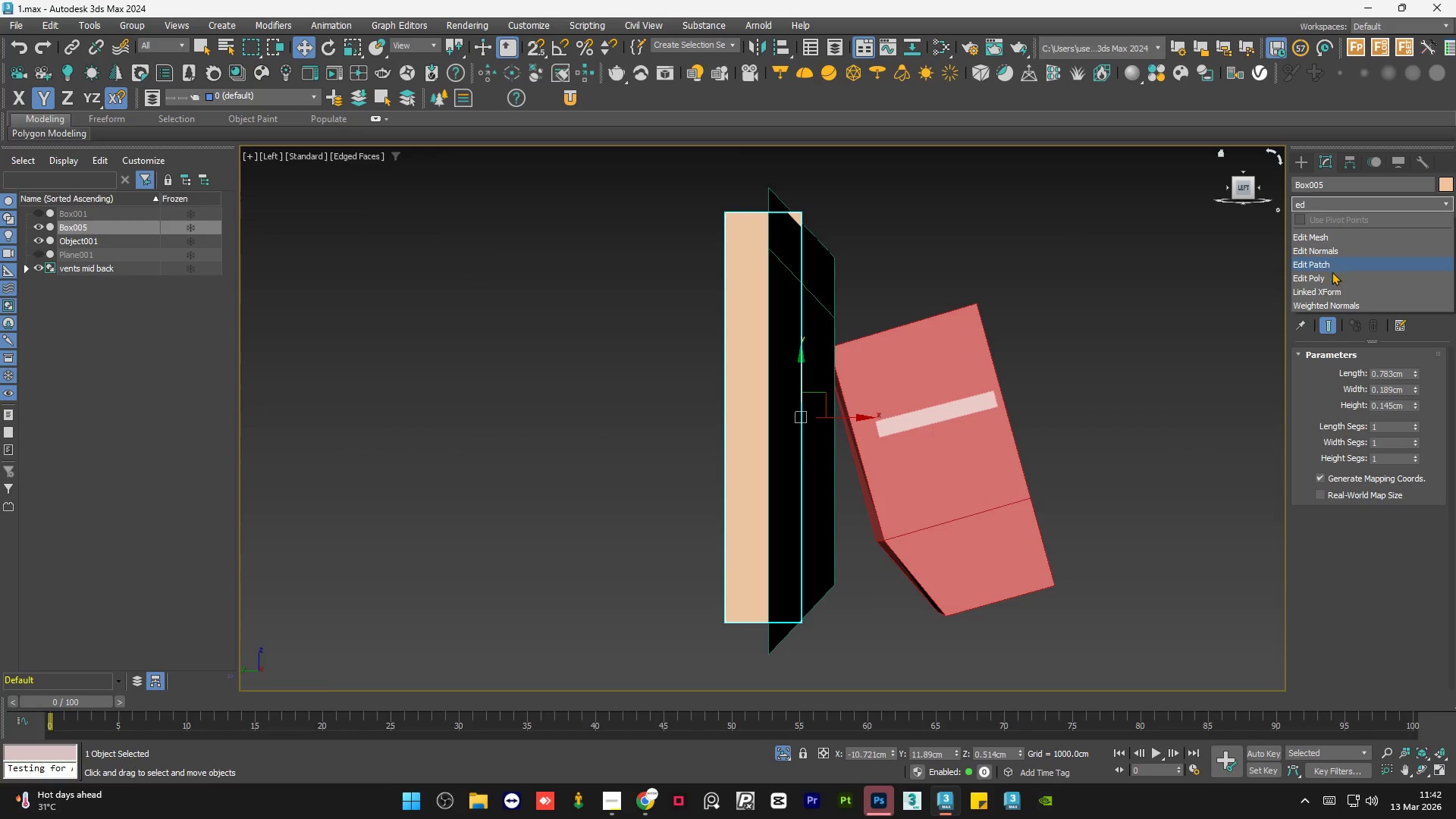 
left_click([1329, 275])
 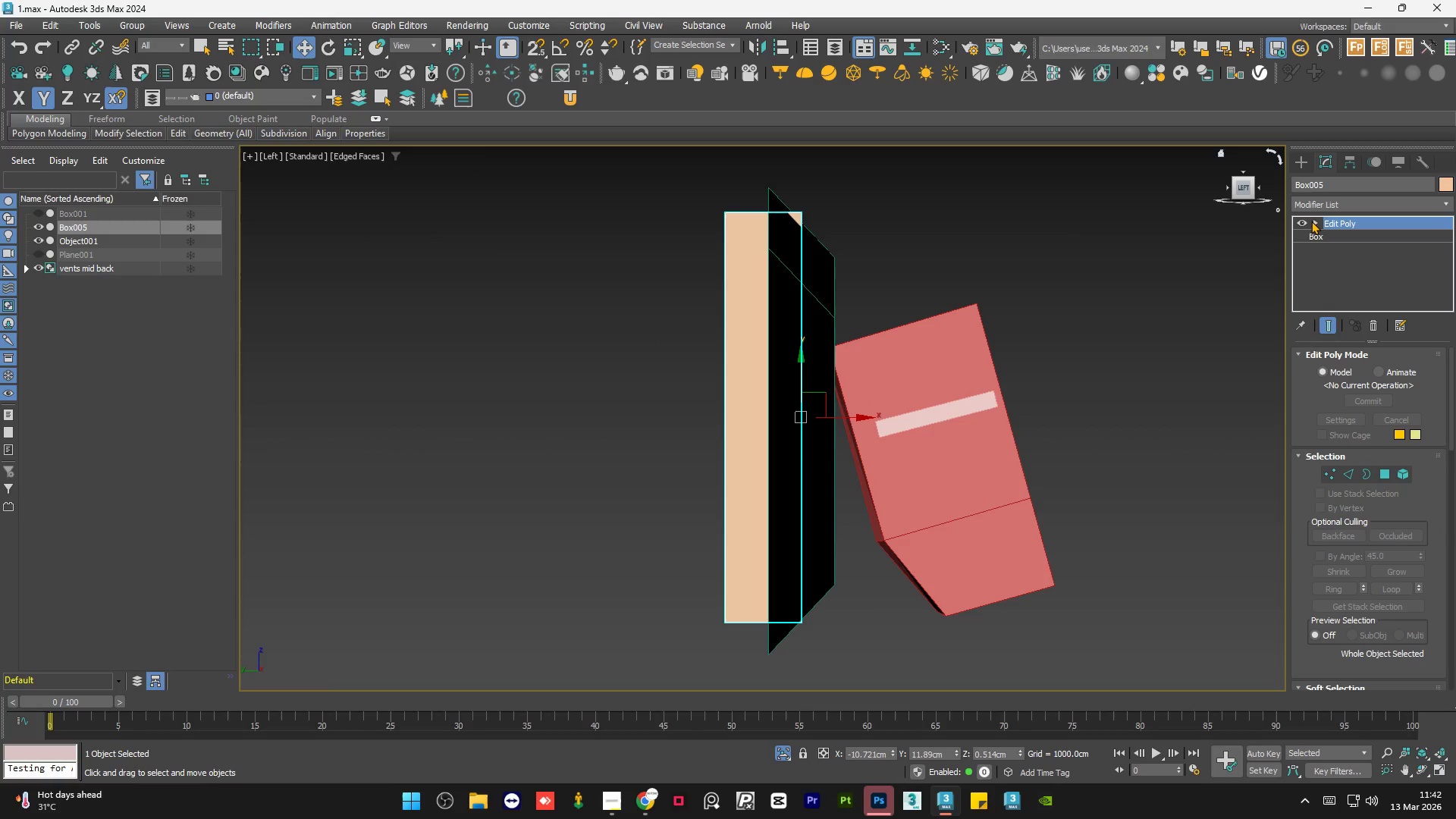 
left_click([1311, 221])
 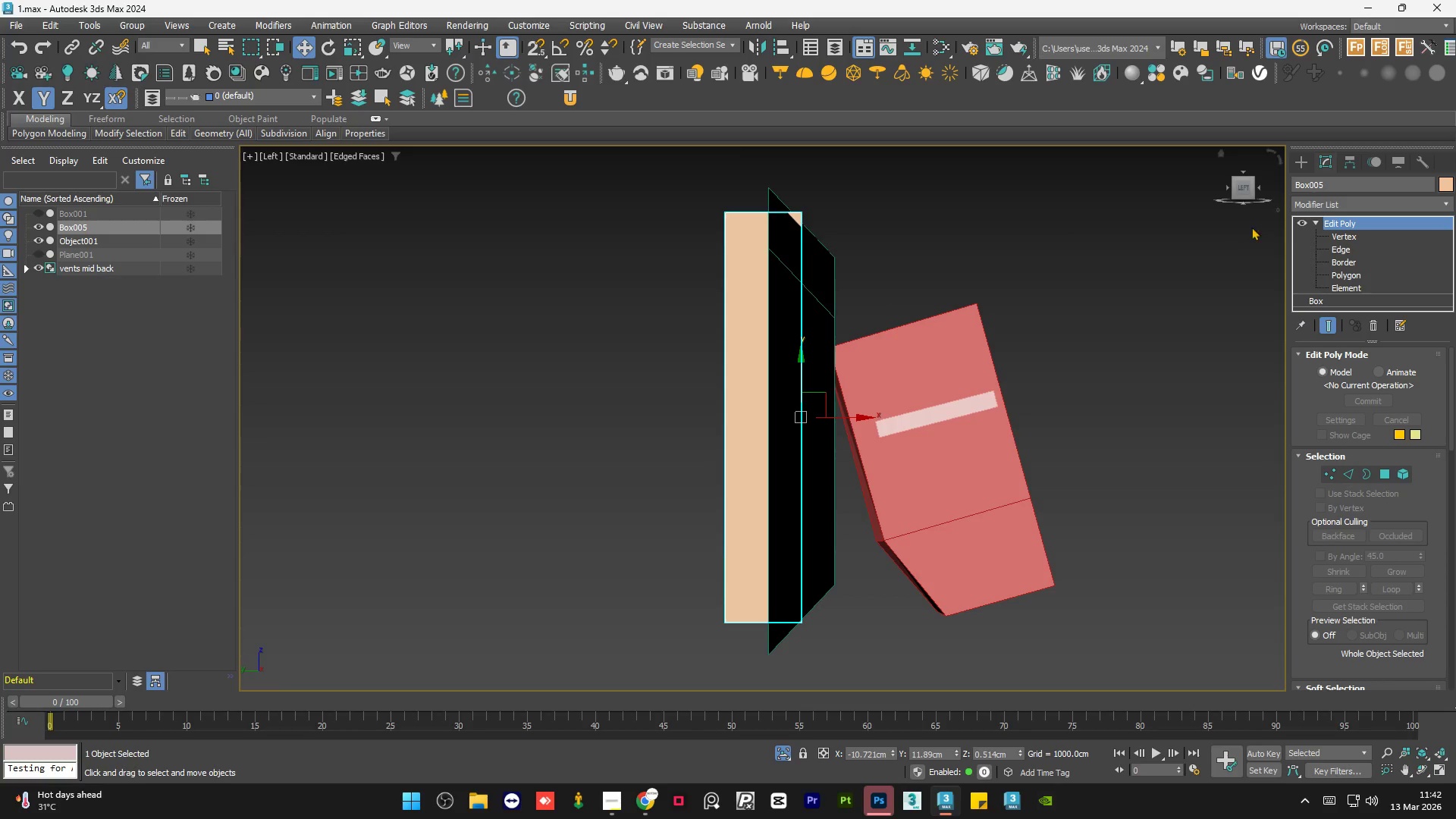 
left_click([1351, 234])
 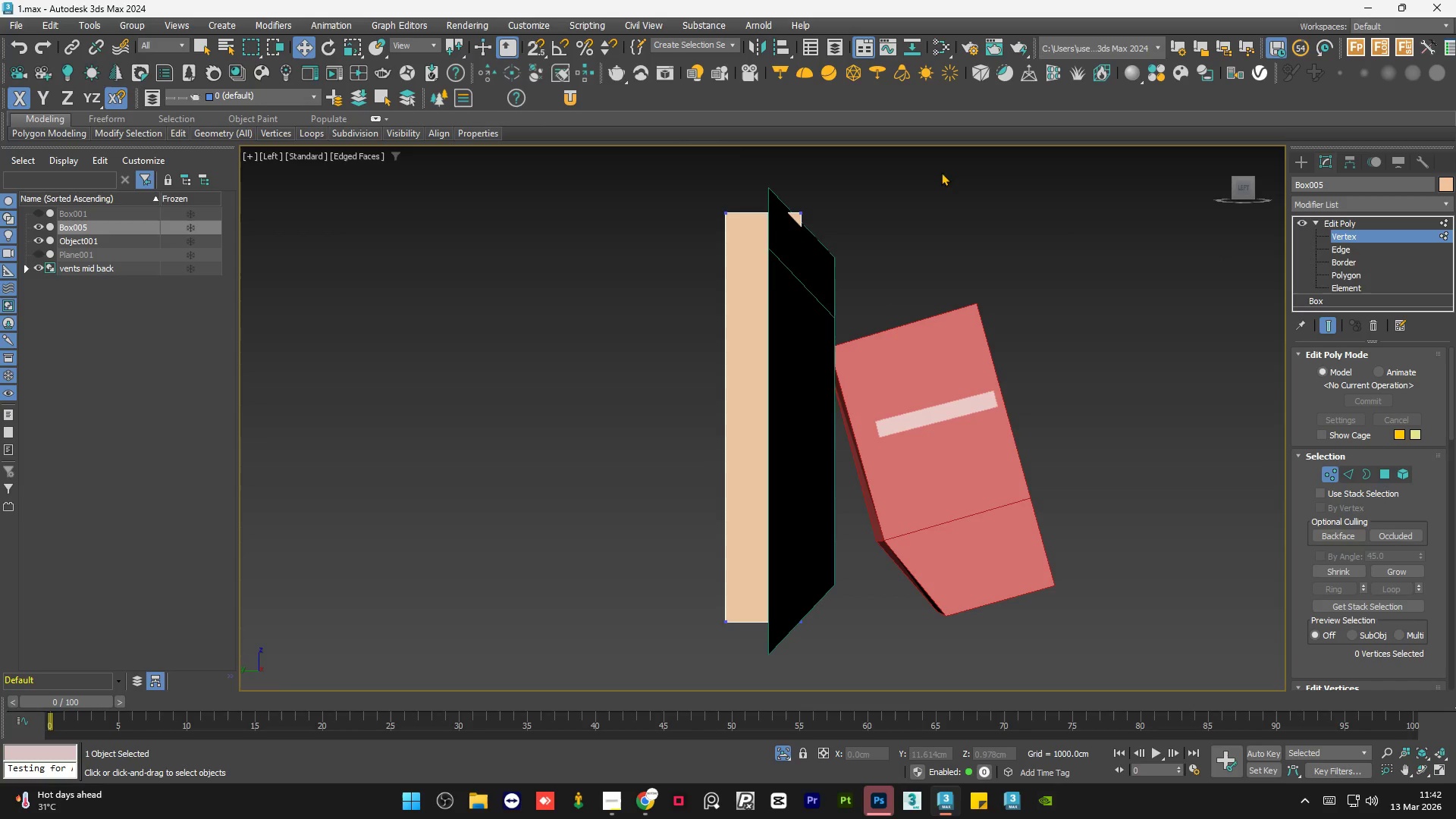 
left_click_drag(start_coordinate=[933, 170], to_coordinate=[750, 649])
 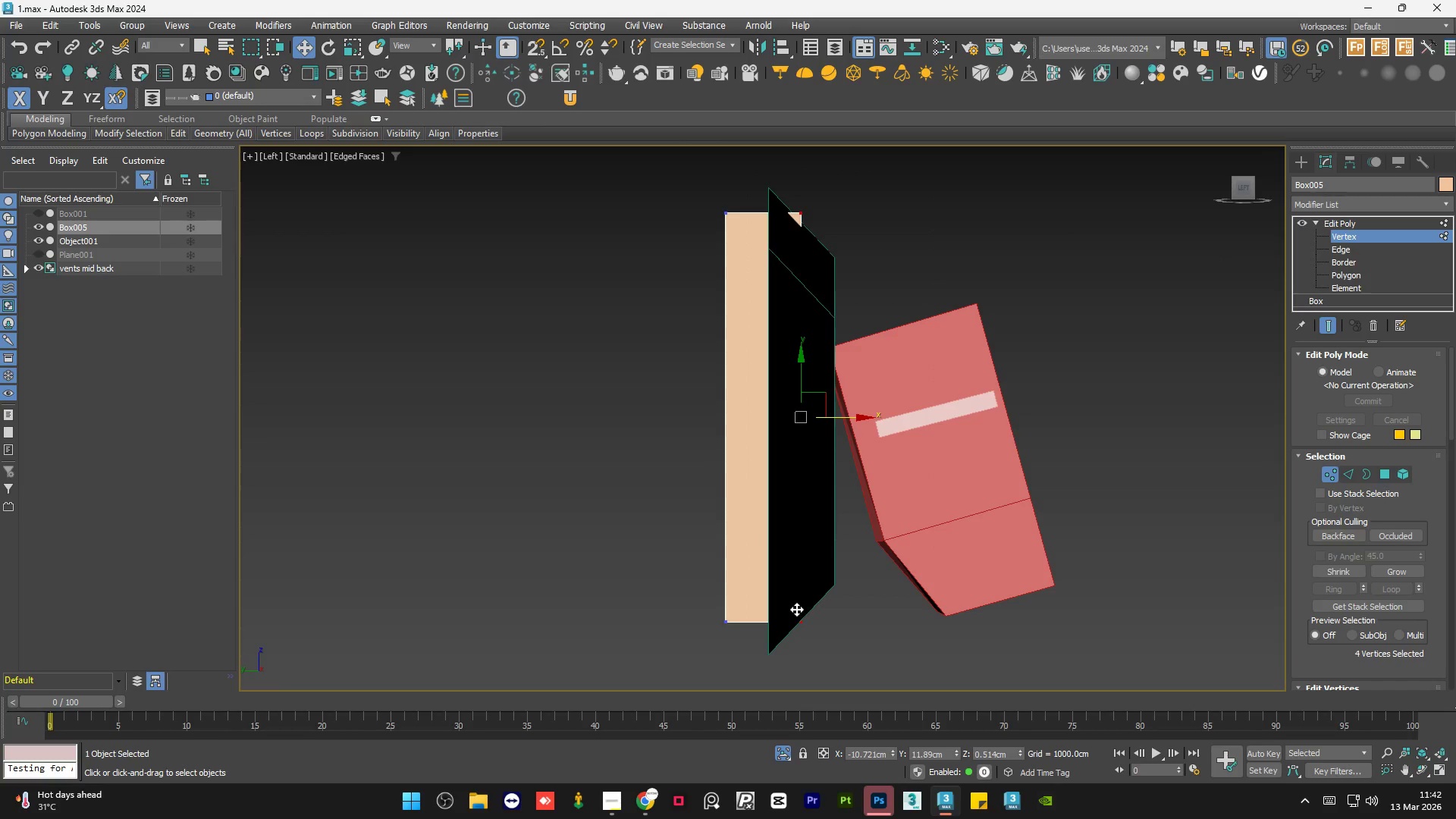 
key(F3)
 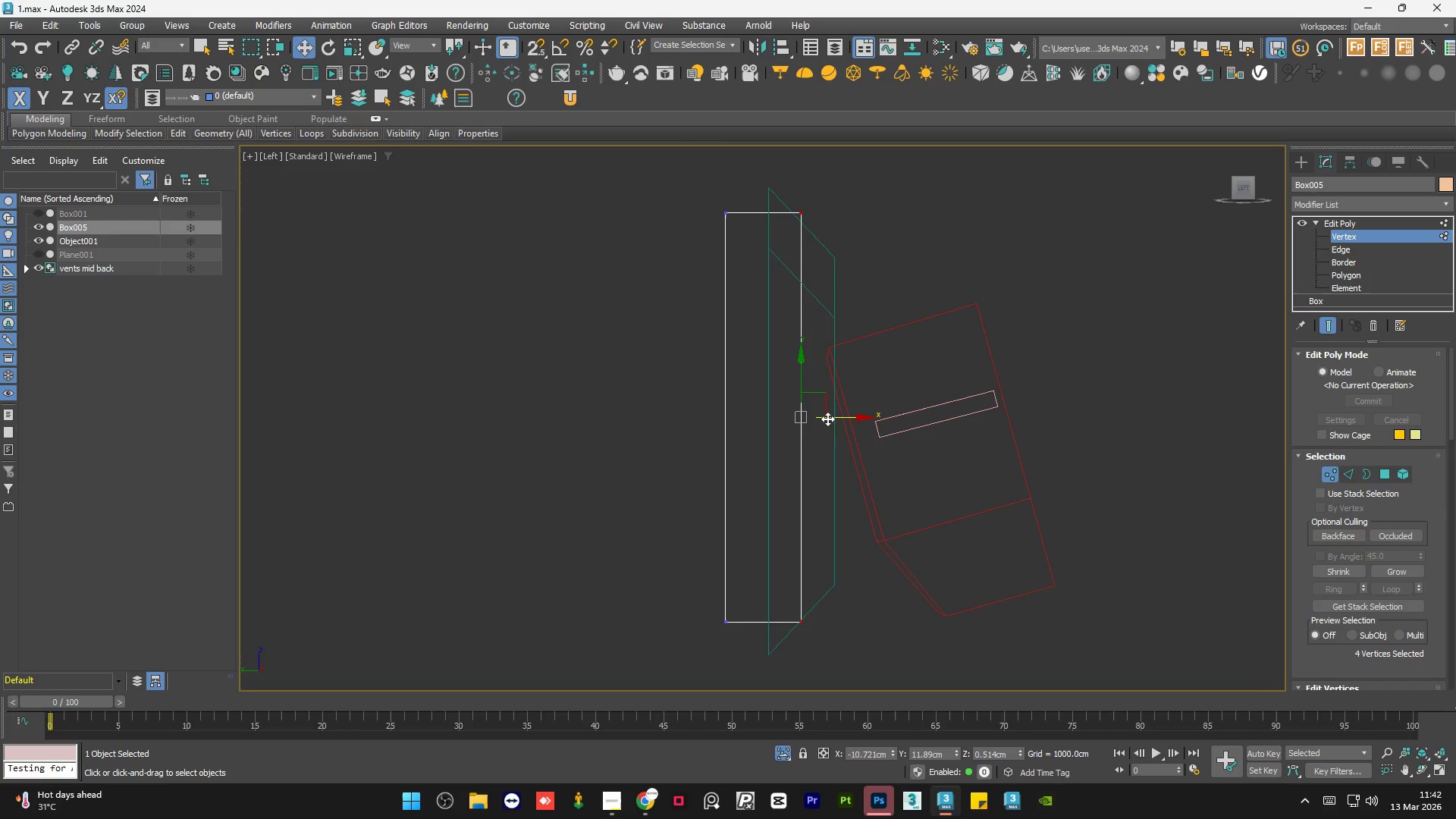 
left_click_drag(start_coordinate=[830, 419], to_coordinate=[851, 418])
 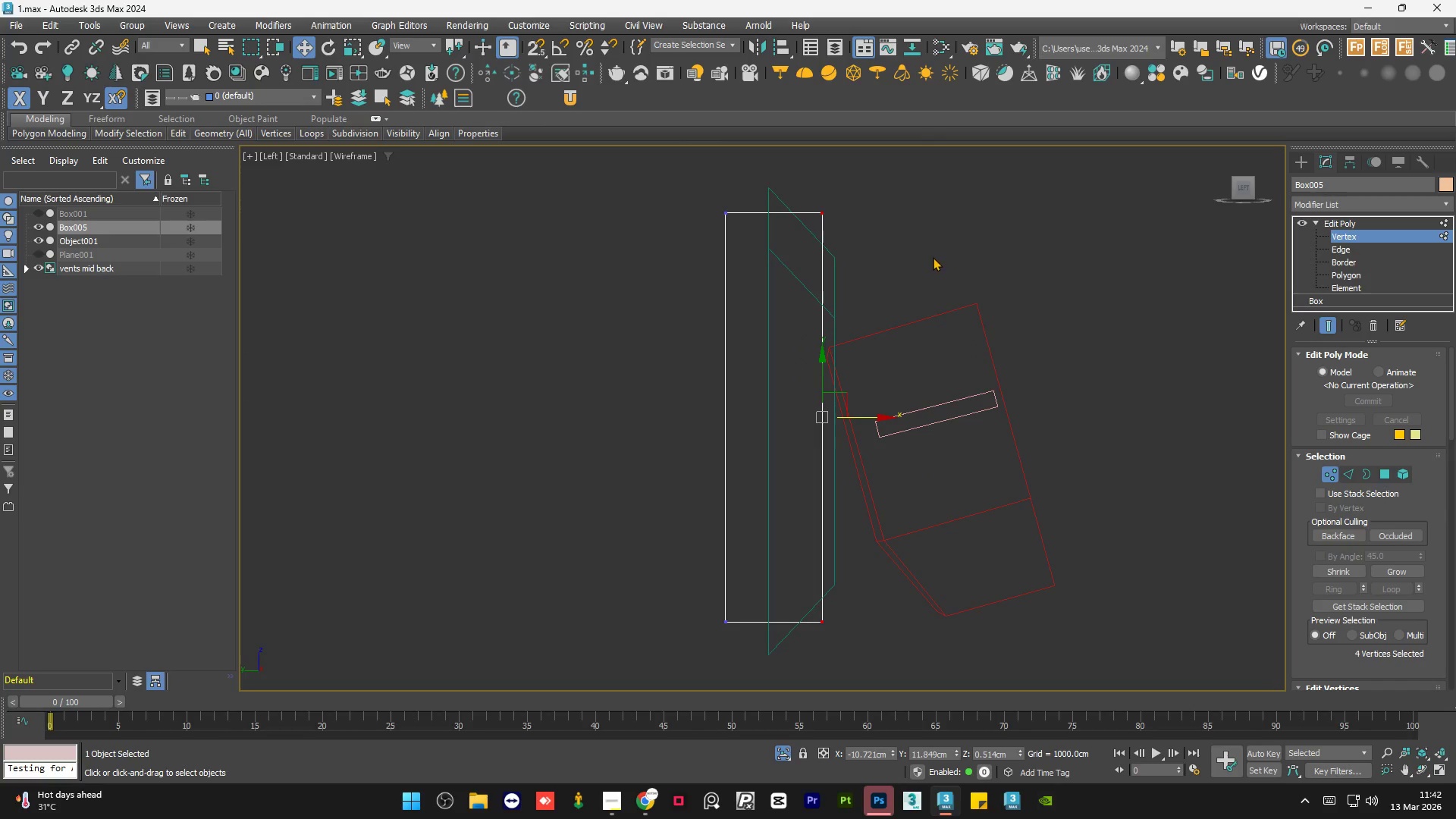 
left_click([933, 257])
 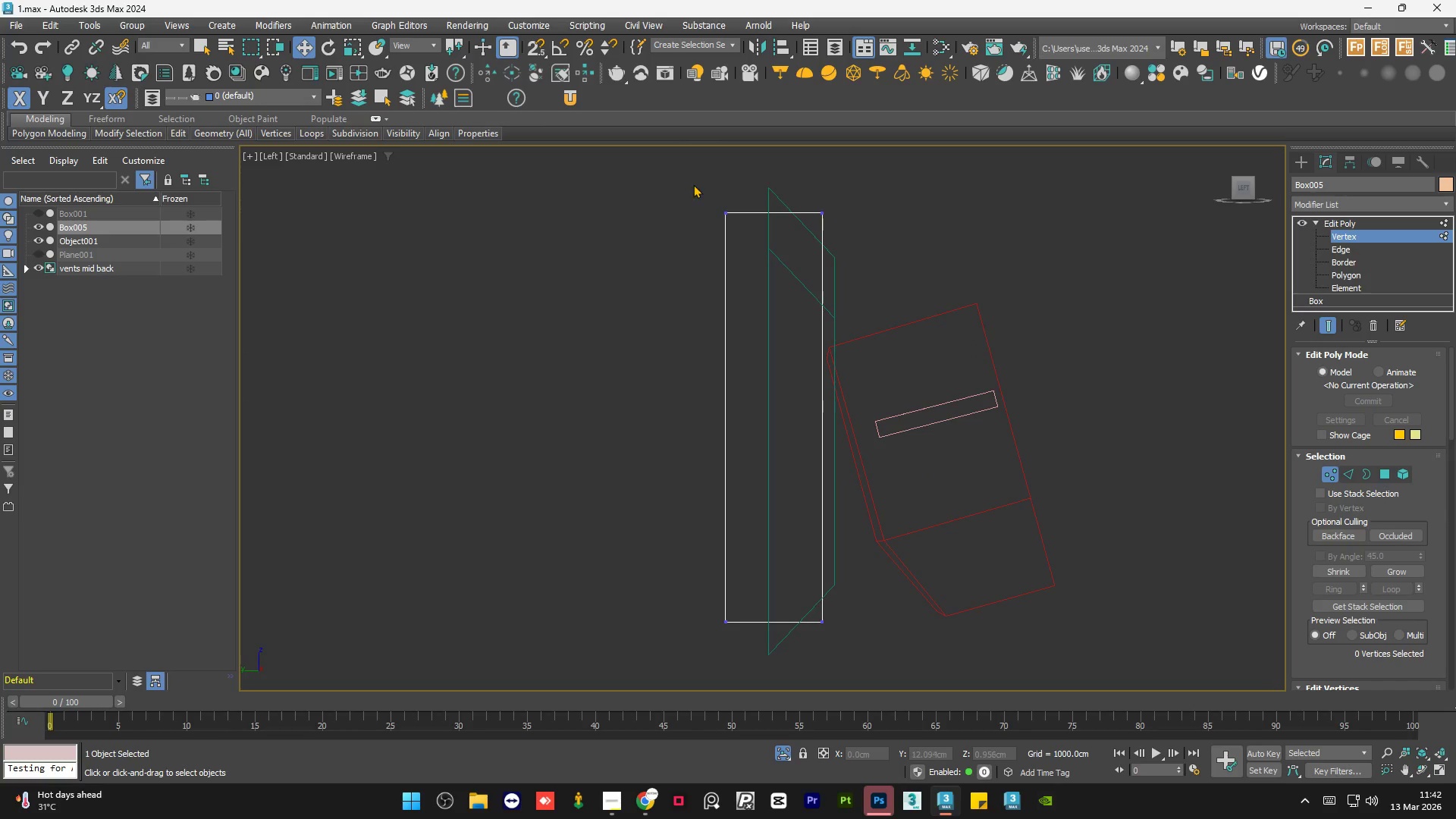 
left_click_drag(start_coordinate=[692, 184], to_coordinate=[761, 662])
 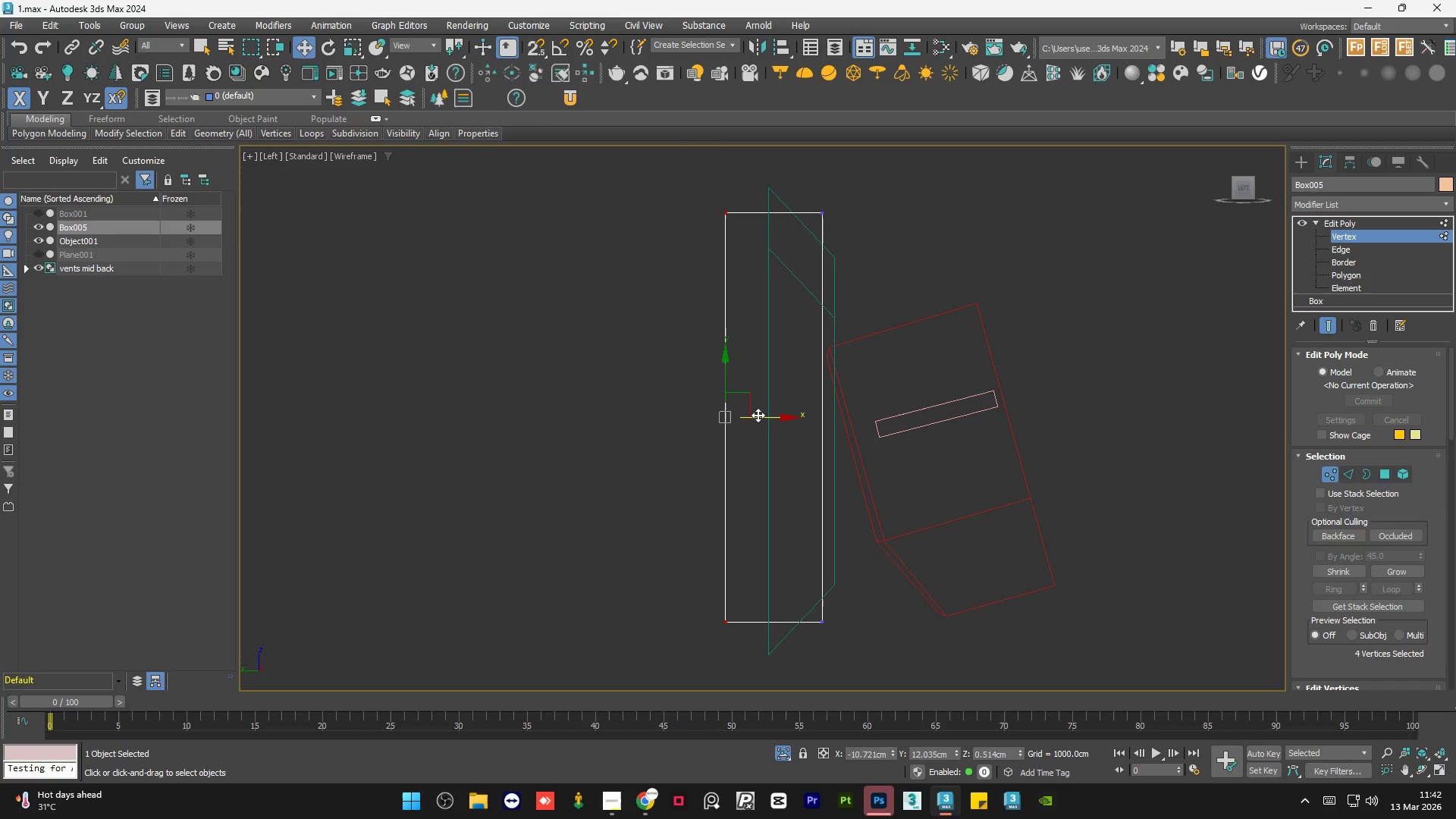 
left_click_drag(start_coordinate=[754, 418], to_coordinate=[803, 419])
 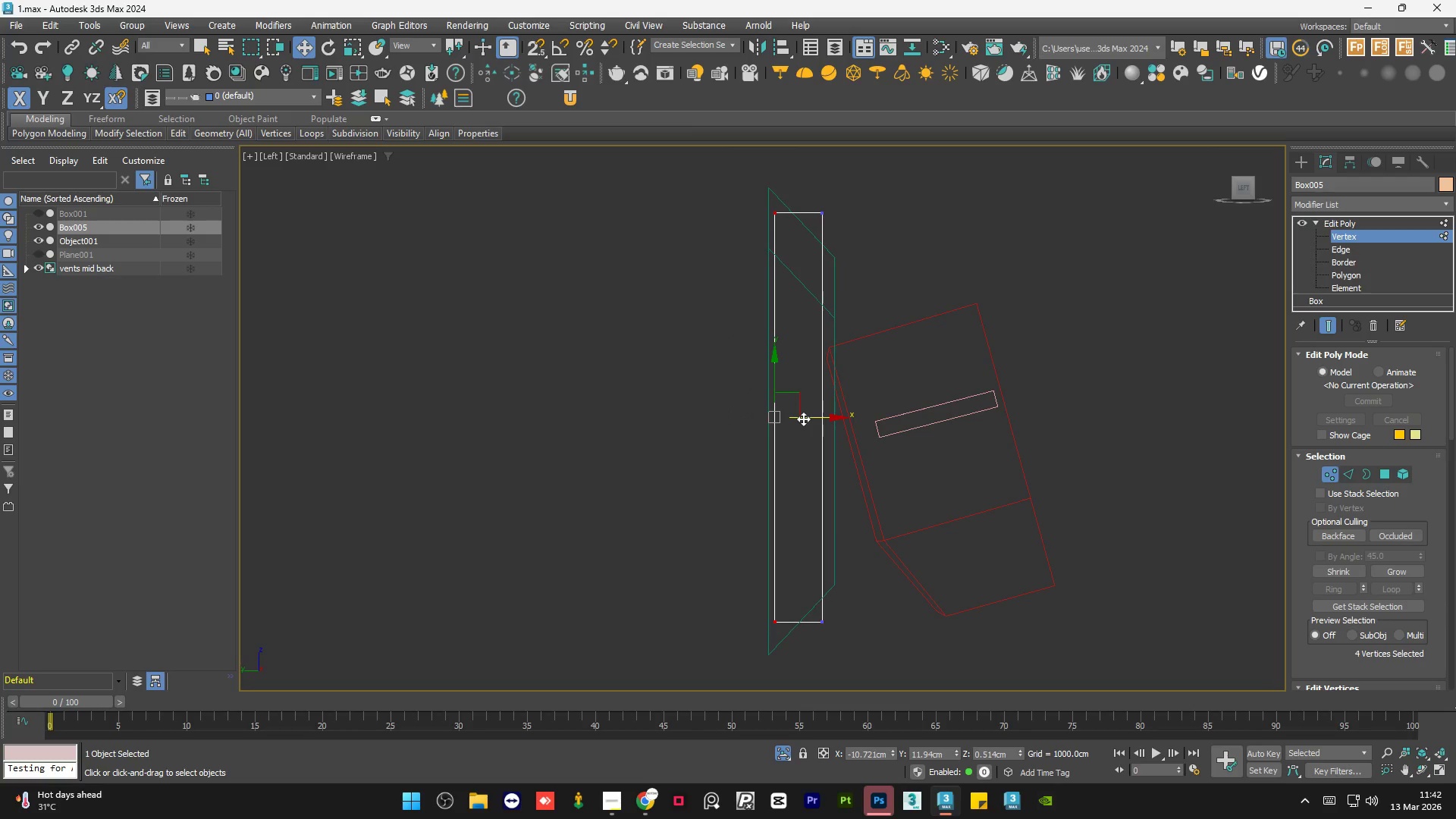 
left_click([803, 419])
 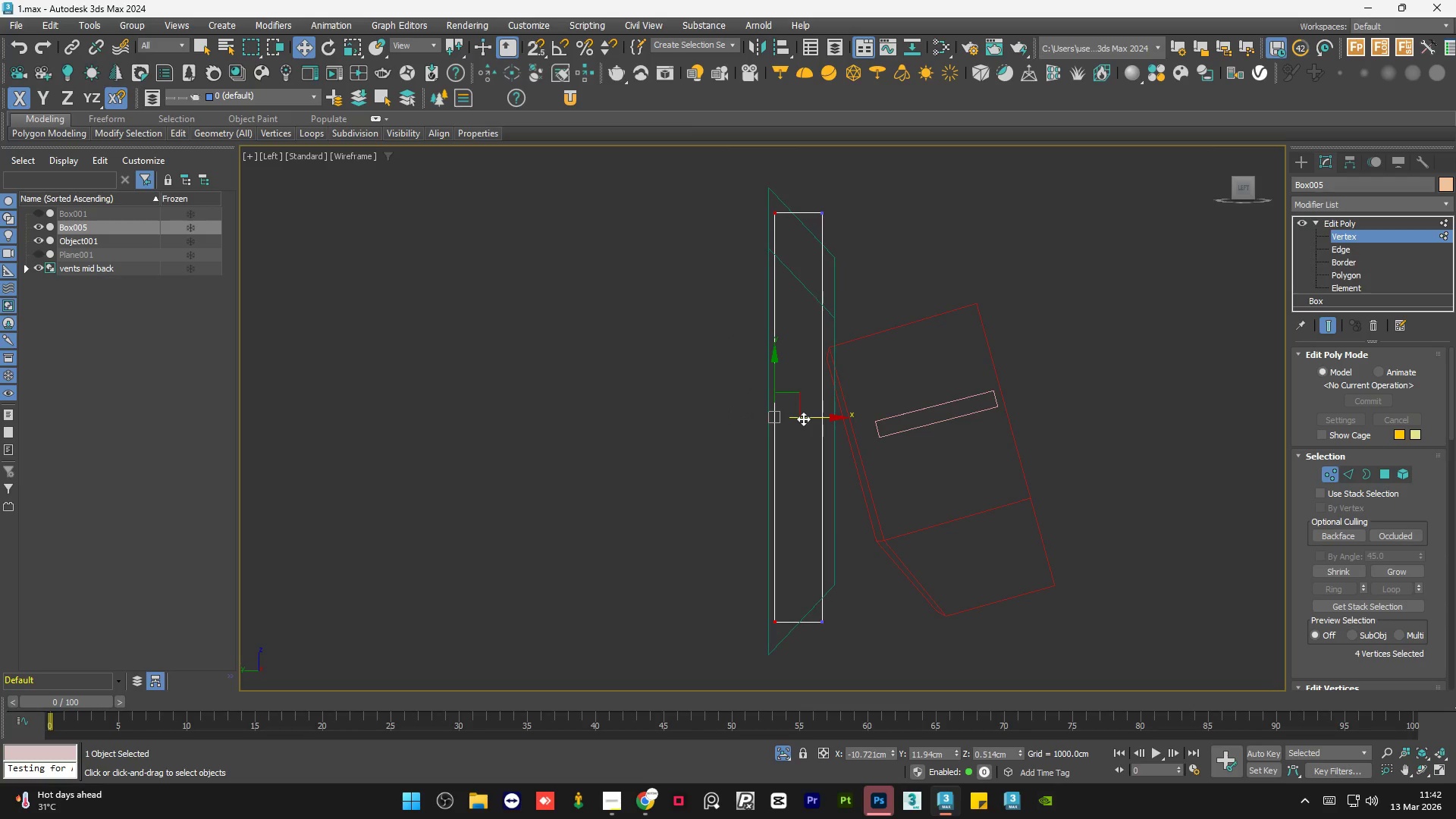 
left_click_drag(start_coordinate=[803, 419], to_coordinate=[784, 419])
 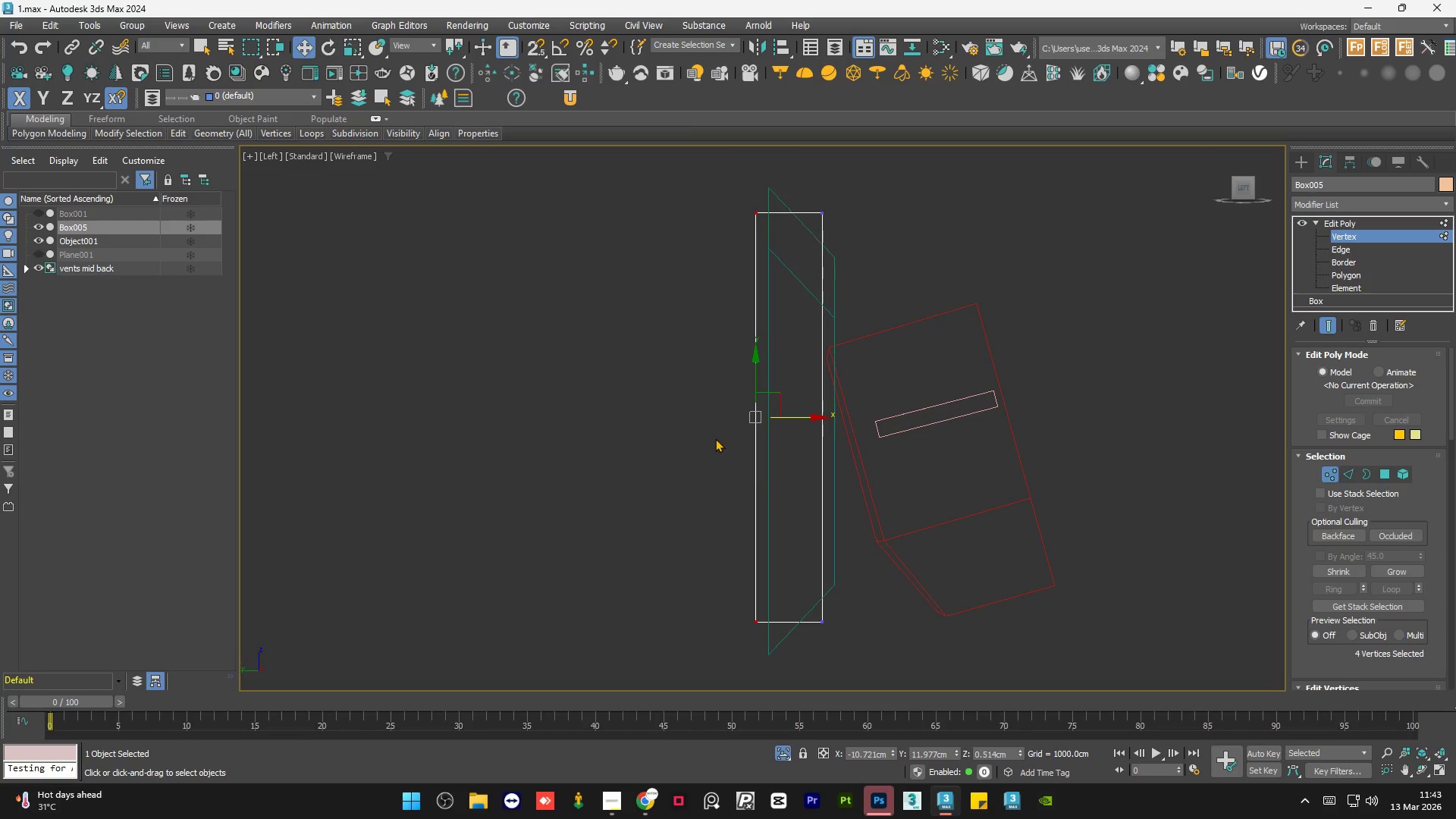 
key(F3)
 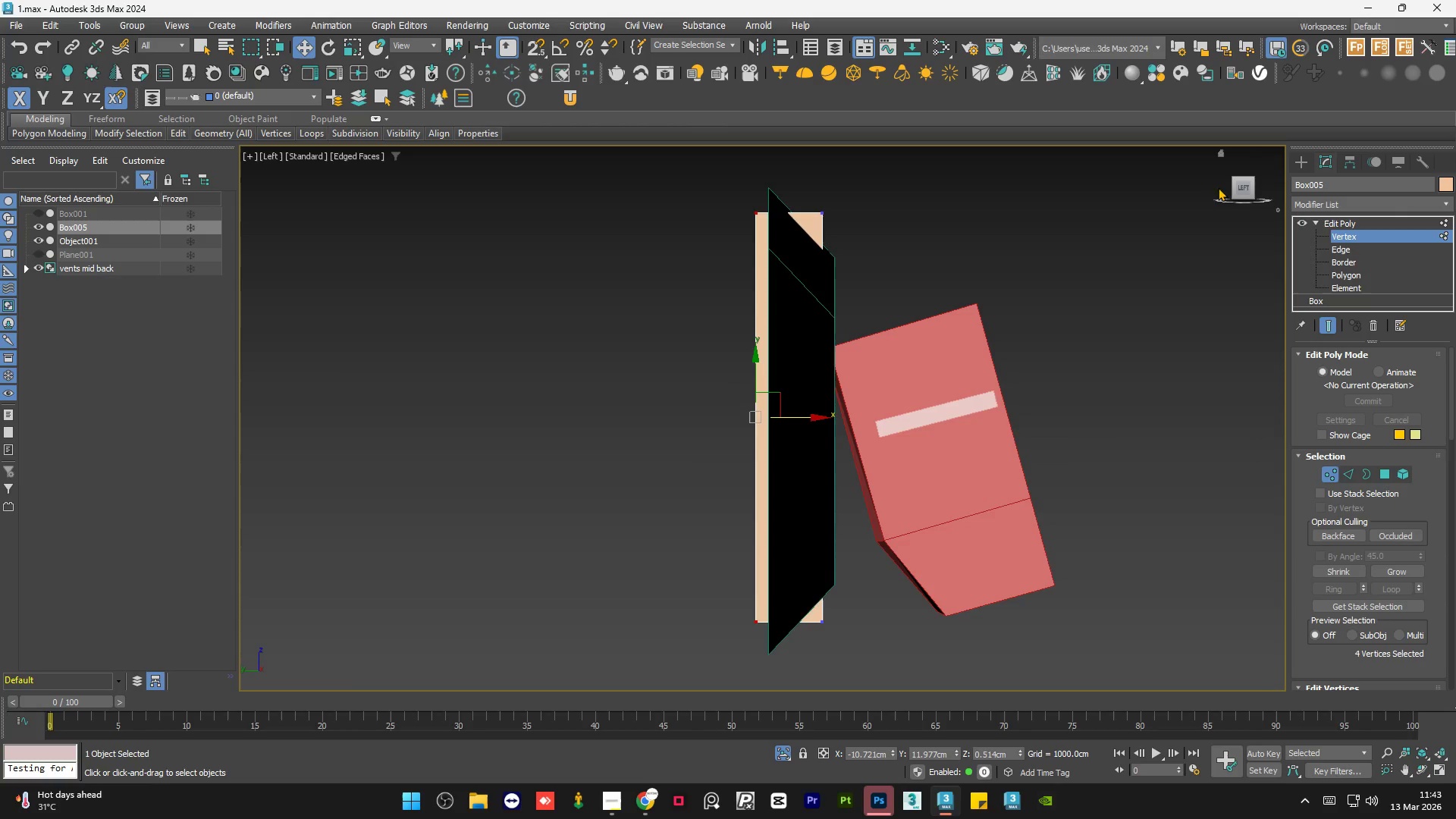 
left_click([1228, 187])
 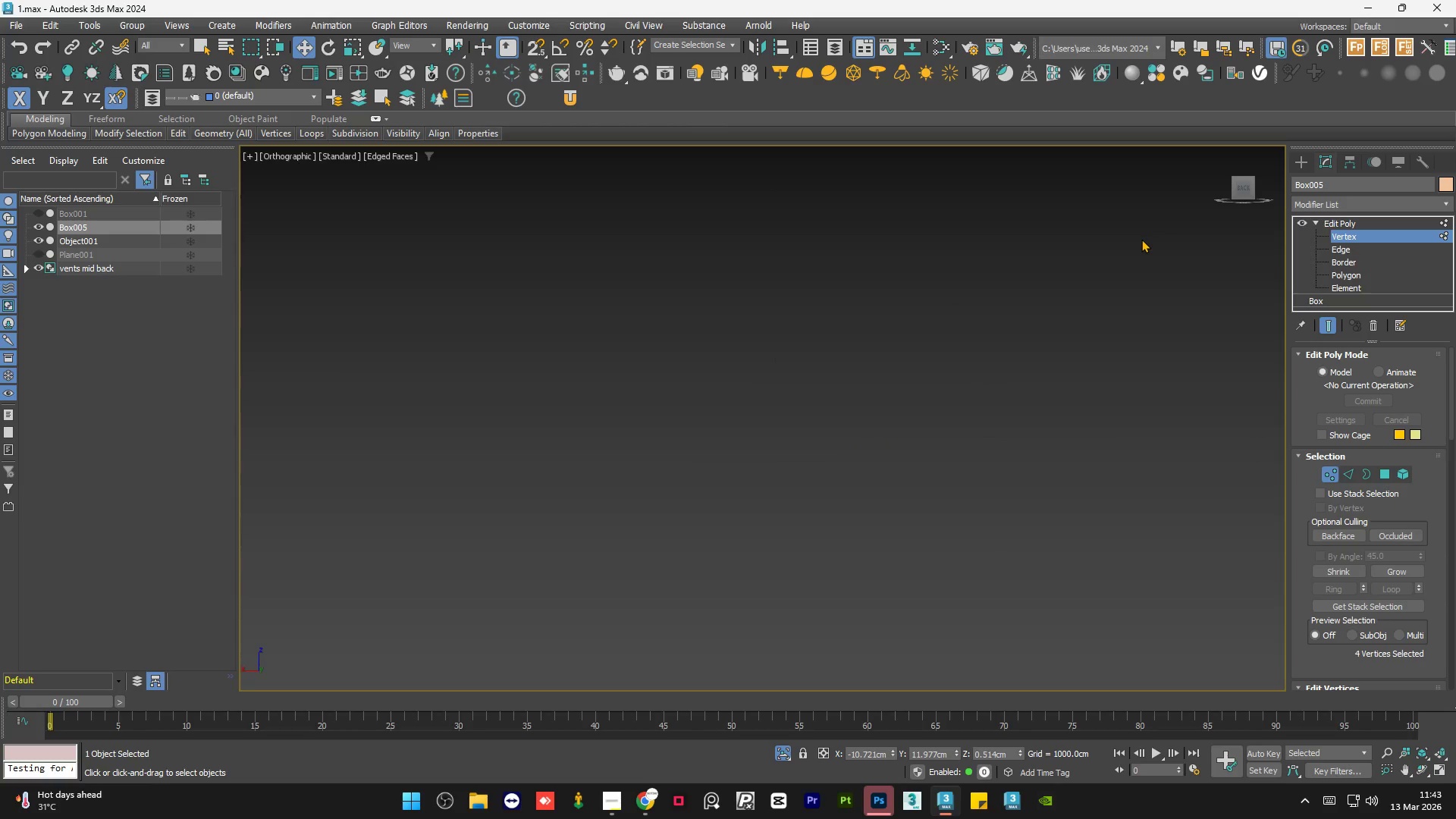 
key(Z)
 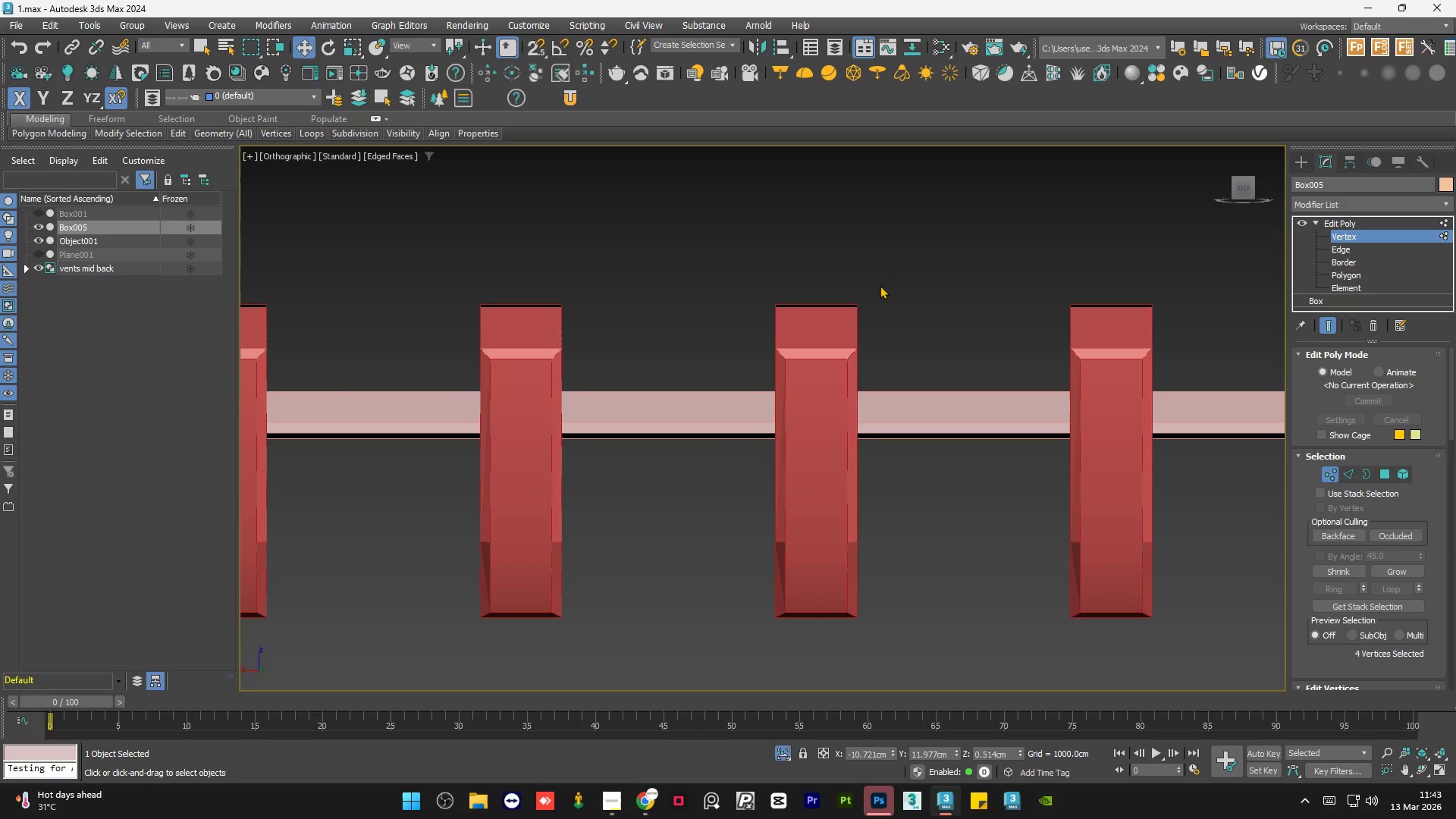 
scroll: coordinate [565, 394], scroll_direction: down, amount: 10.0
 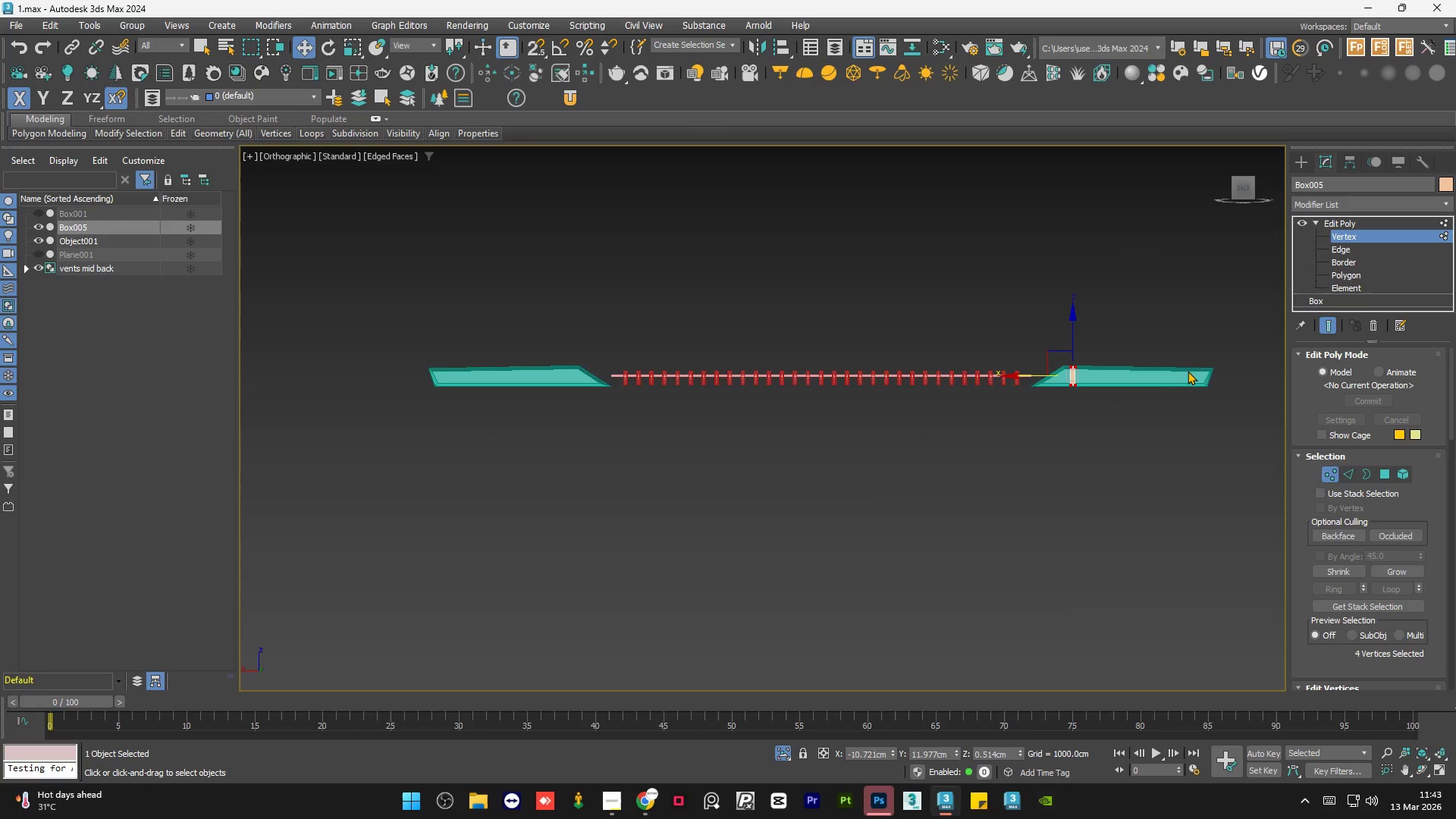 
scroll: coordinate [845, 340], scroll_direction: up, amount: 9.0
 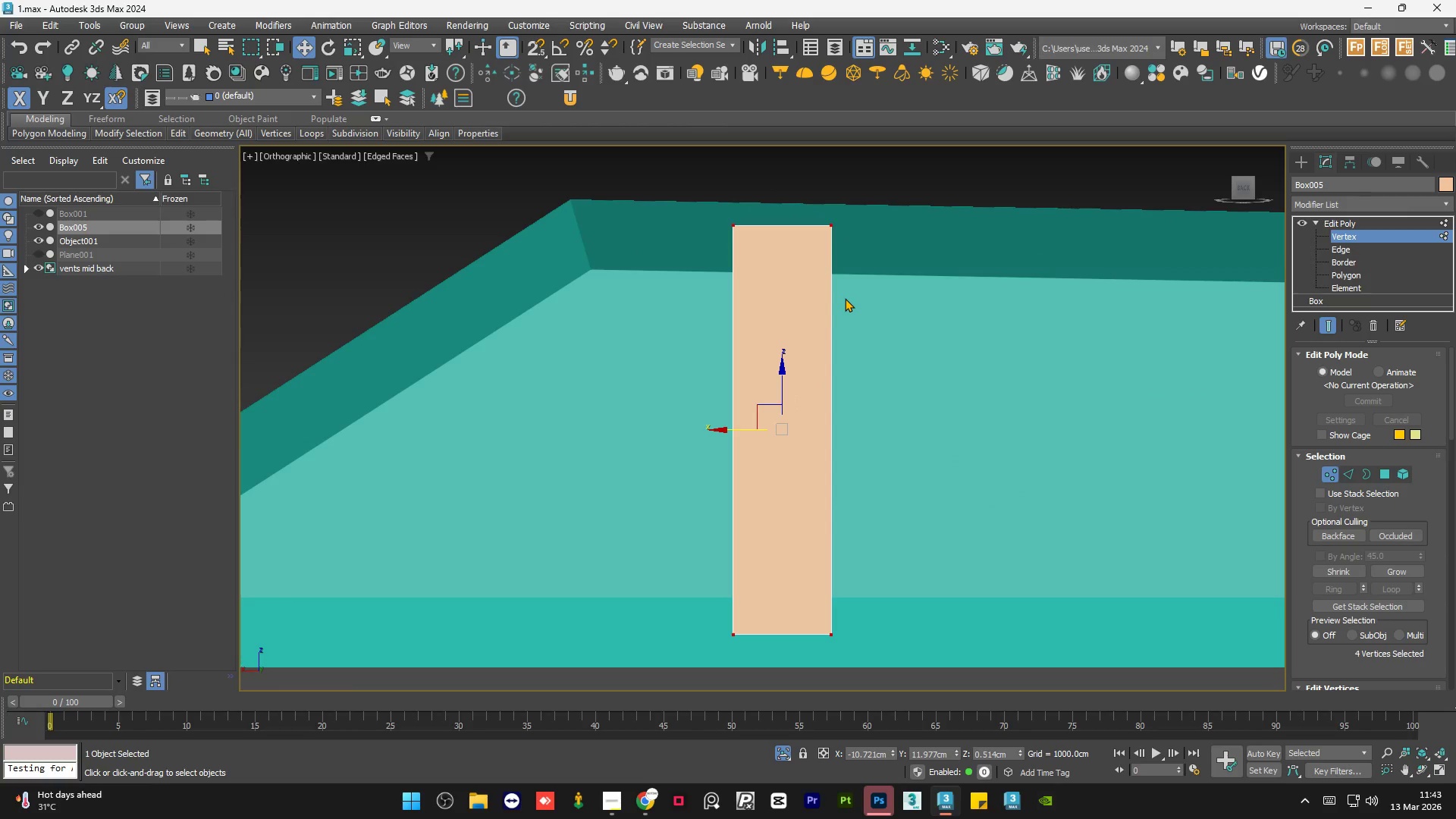 
scroll: coordinate [845, 298], scroll_direction: down, amount: 1.0
 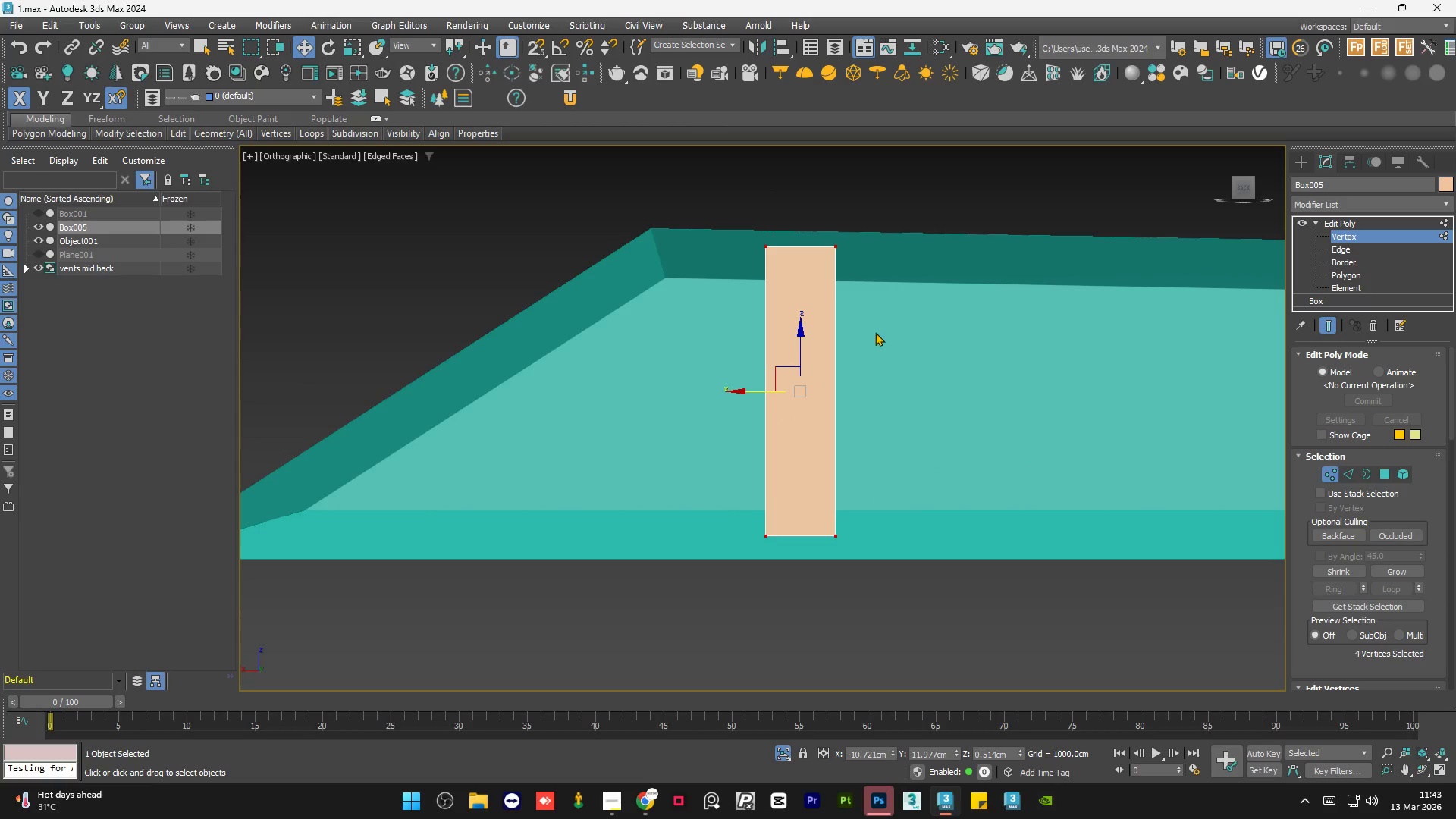 
left_click_drag(start_coordinate=[898, 221], to_coordinate=[805, 566])
 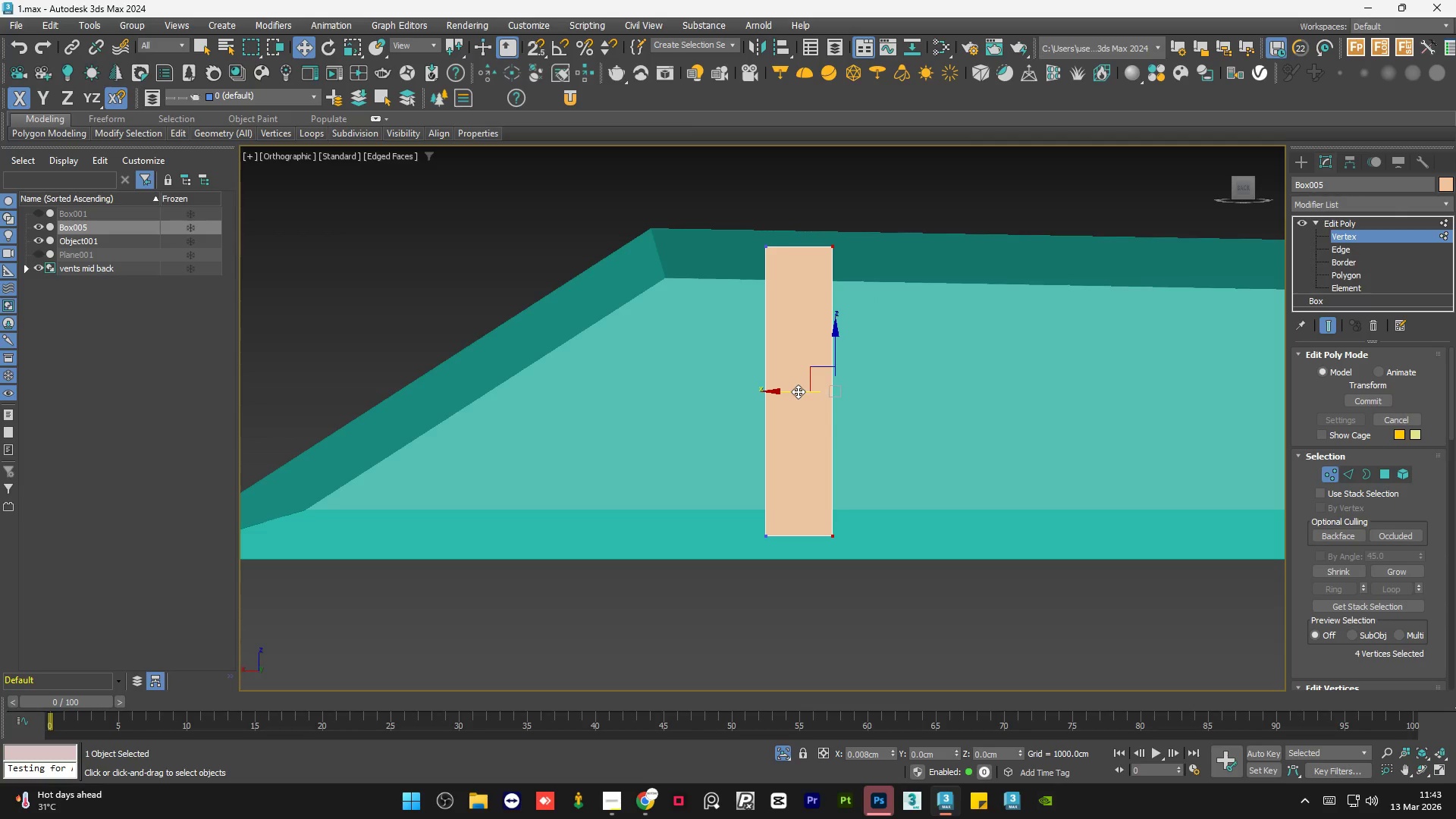 
scroll: coordinate [764, 434], scroll_direction: down, amount: 7.0
 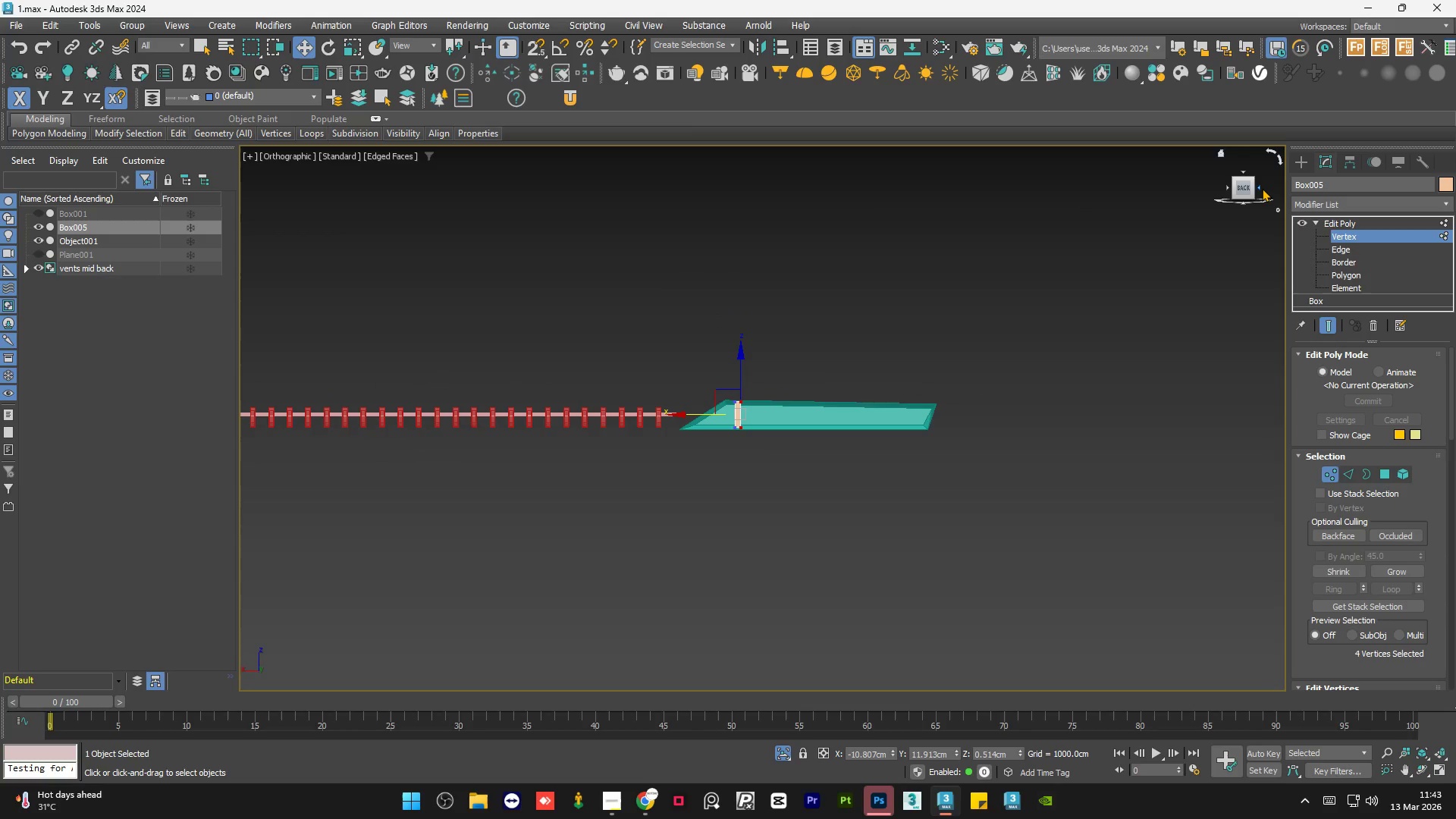 
wait(6.96)
 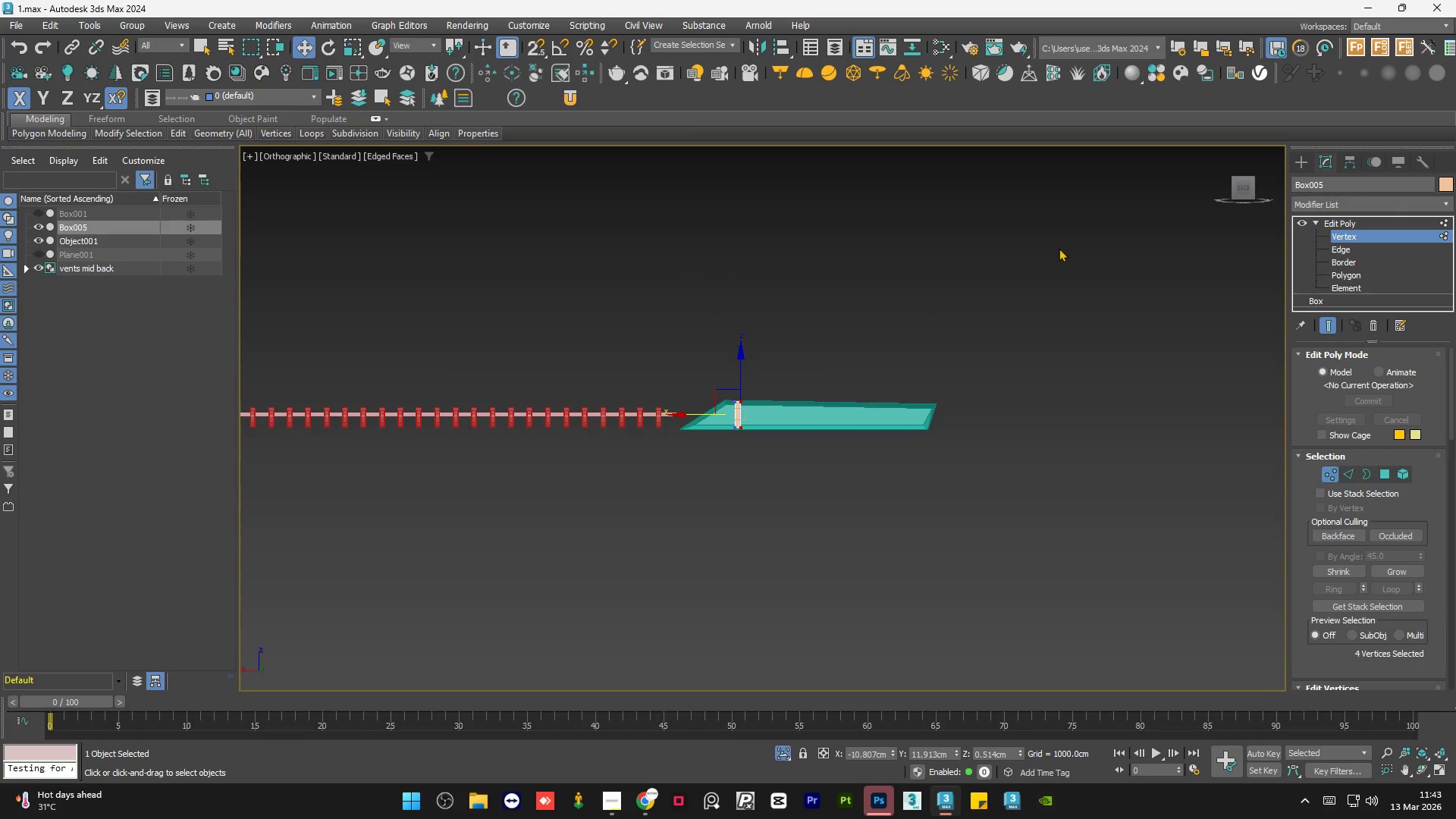 
scroll: coordinate [752, 422], scroll_direction: up, amount: 6.0
 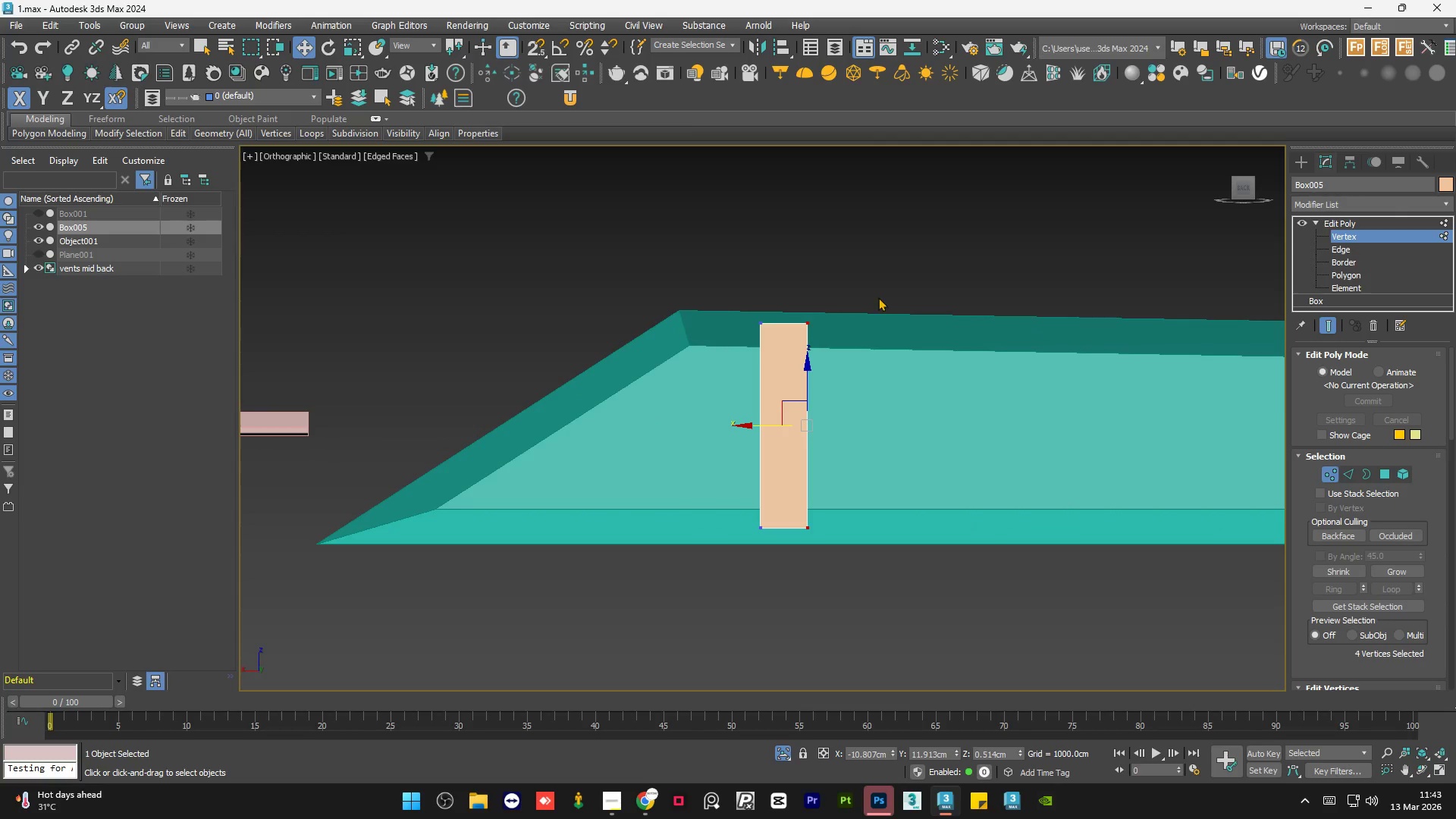 
left_click_drag(start_coordinate=[878, 285], to_coordinate=[704, 358])
 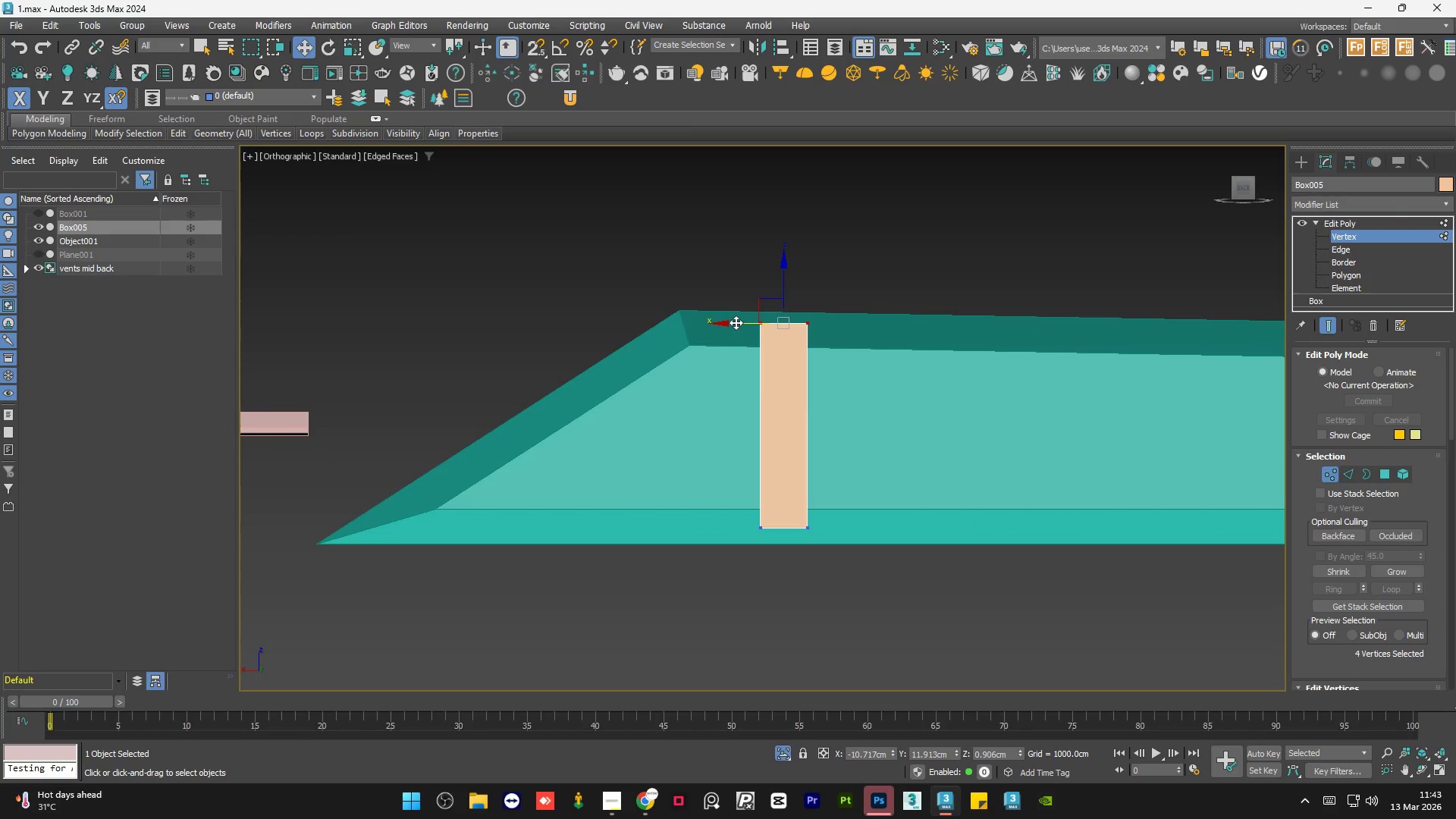 
left_click_drag(start_coordinate=[736, 322], to_coordinate=[726, 322])
 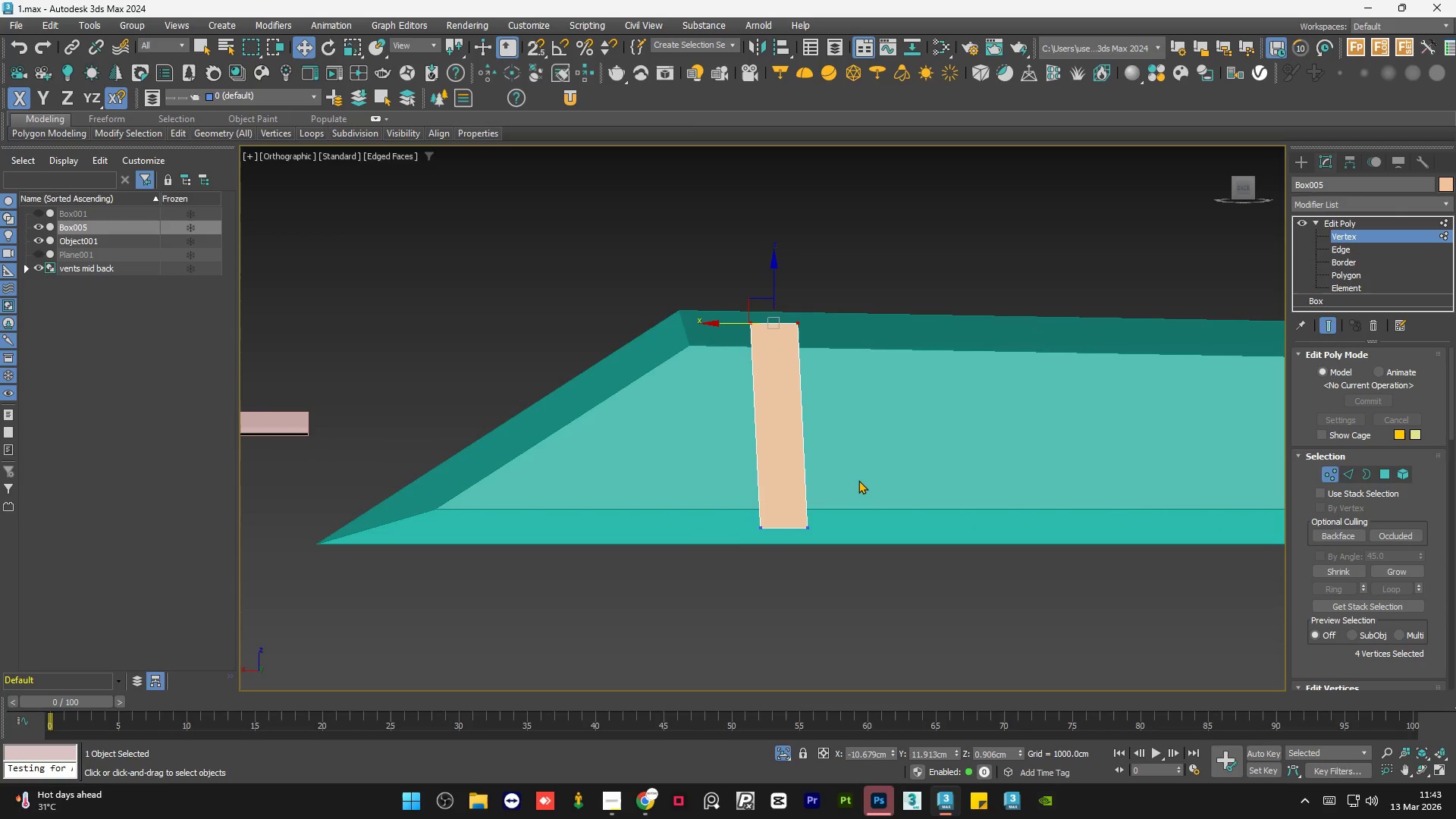 
left_click_drag(start_coordinate=[859, 485], to_coordinate=[679, 569])
 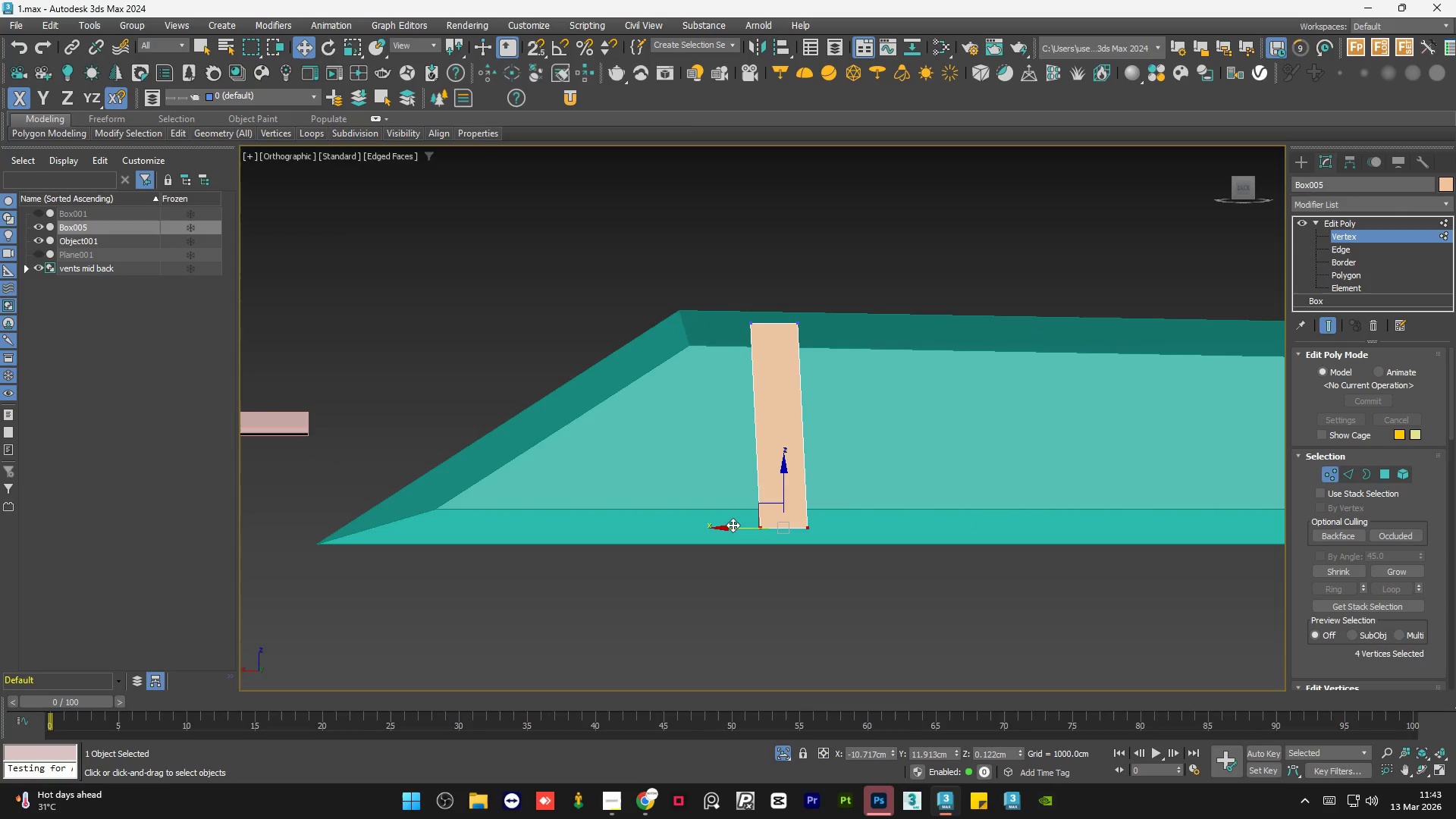 
left_click_drag(start_coordinate=[733, 527], to_coordinate=[635, 538])
 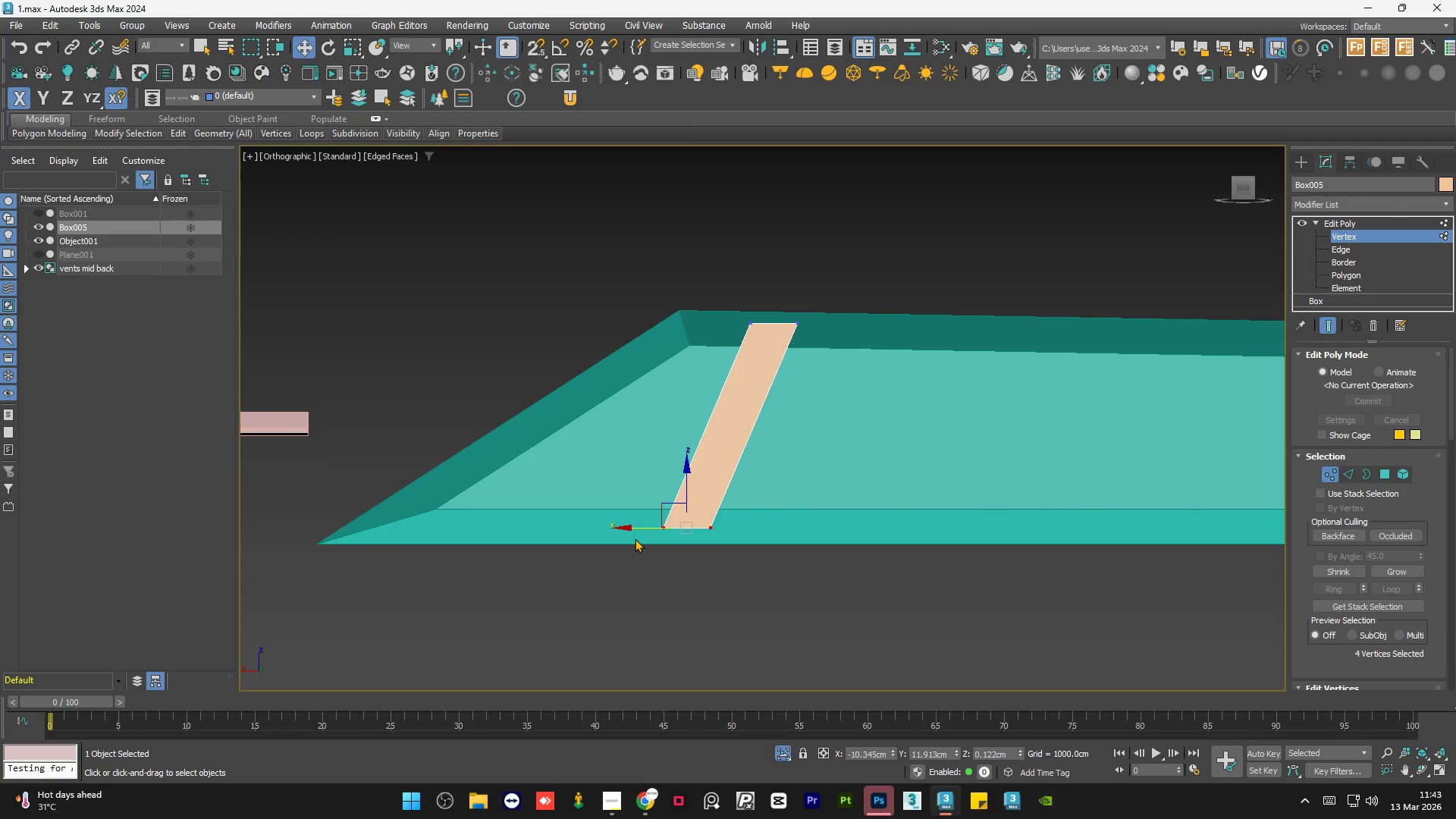 
left_click_drag(start_coordinate=[635, 538], to_coordinate=[622, 537])
 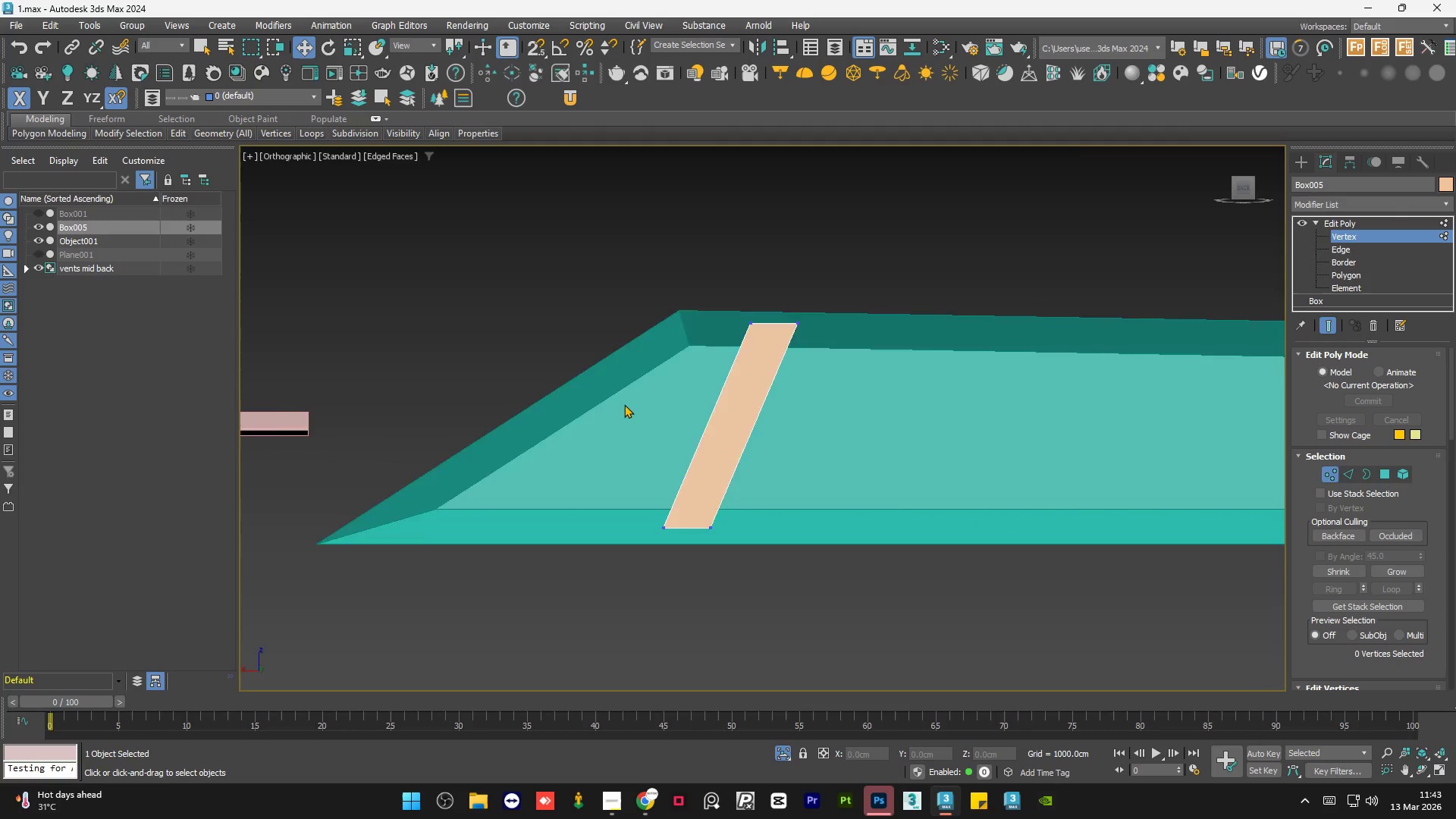 
scroll: coordinate [1010, 406], scroll_direction: down, amount: 6.0
 